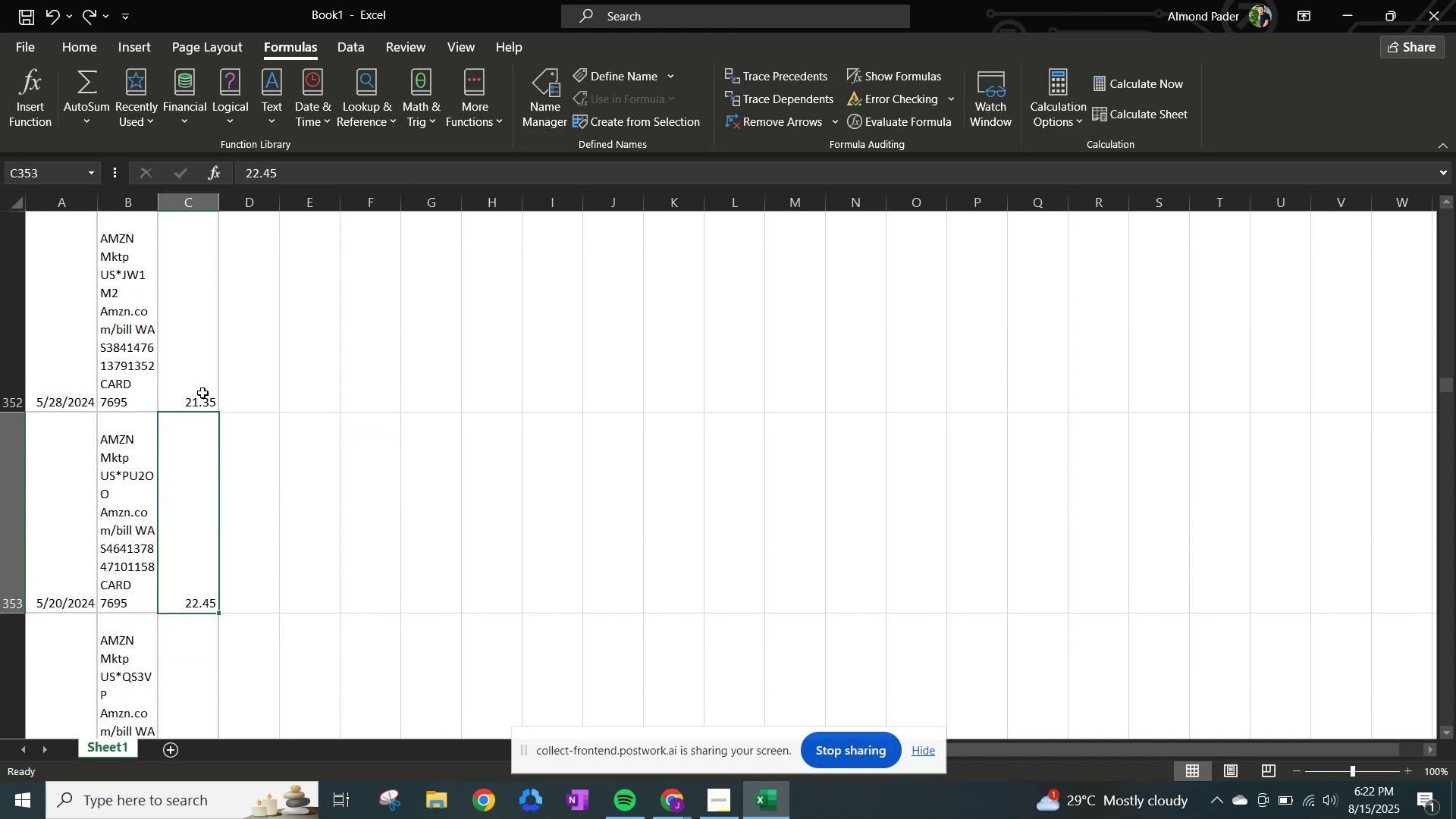 
left_click([188, 354])
 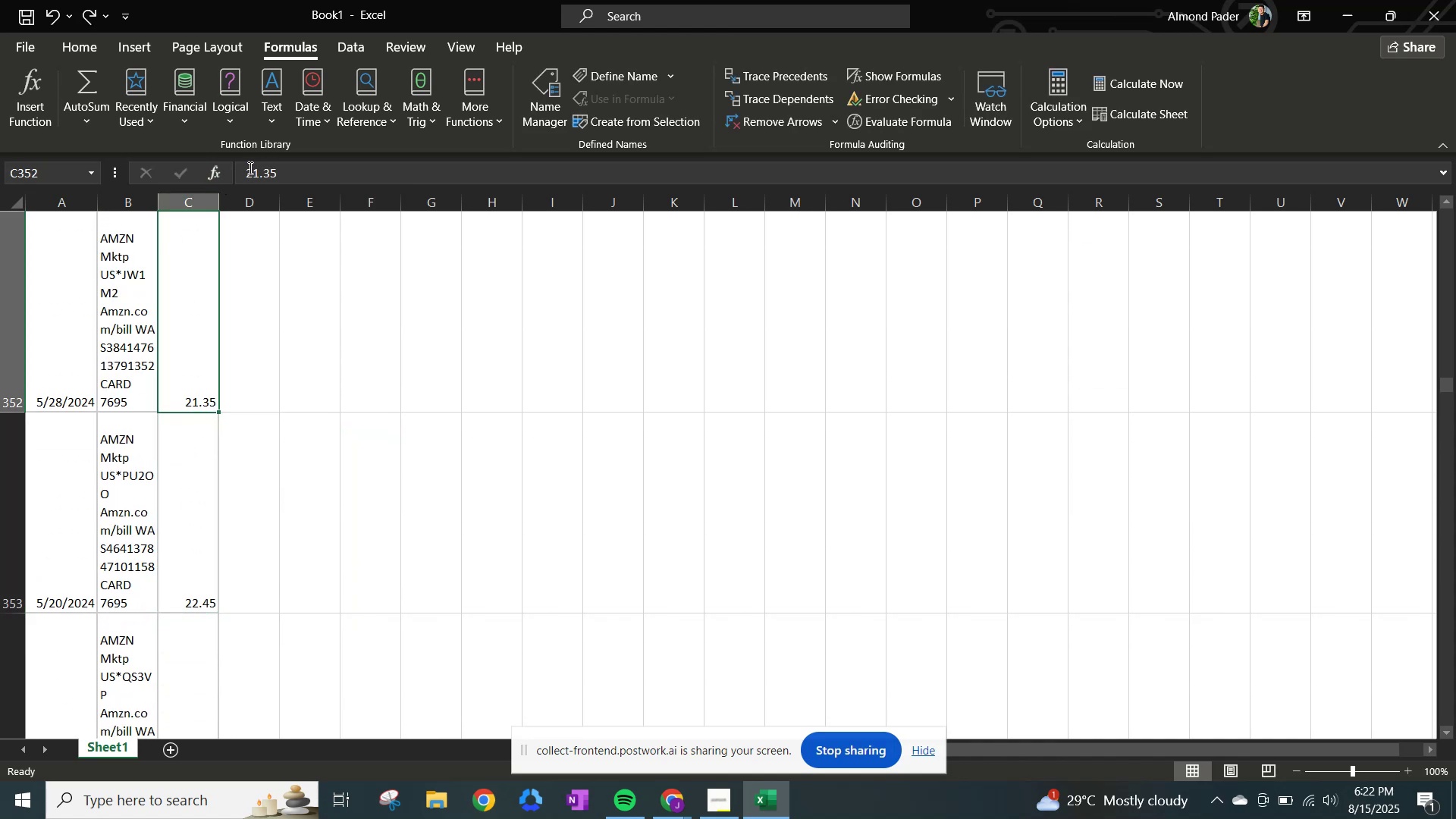 
left_click([249, 168])
 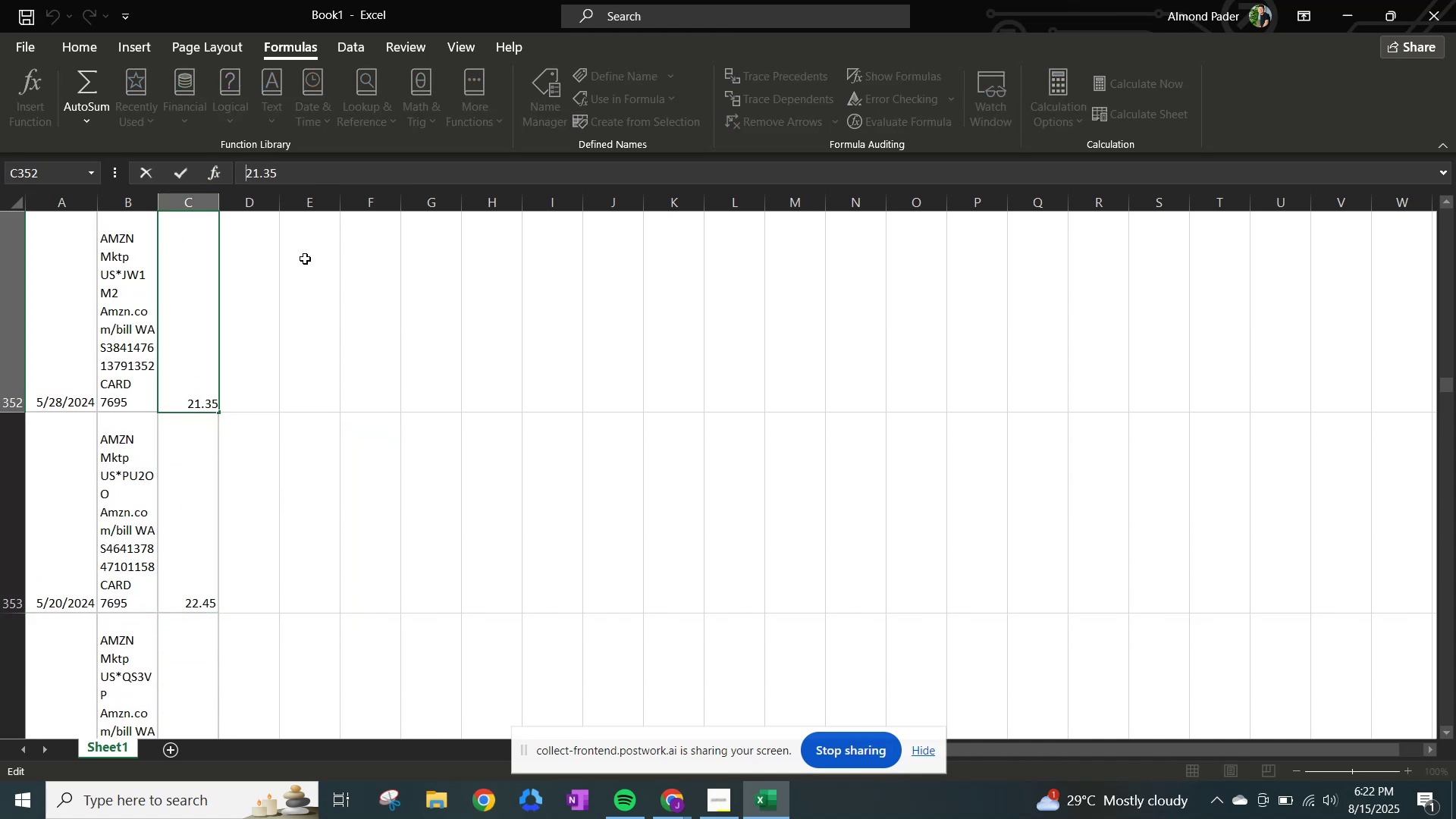 
key(NumpadSubtract)
 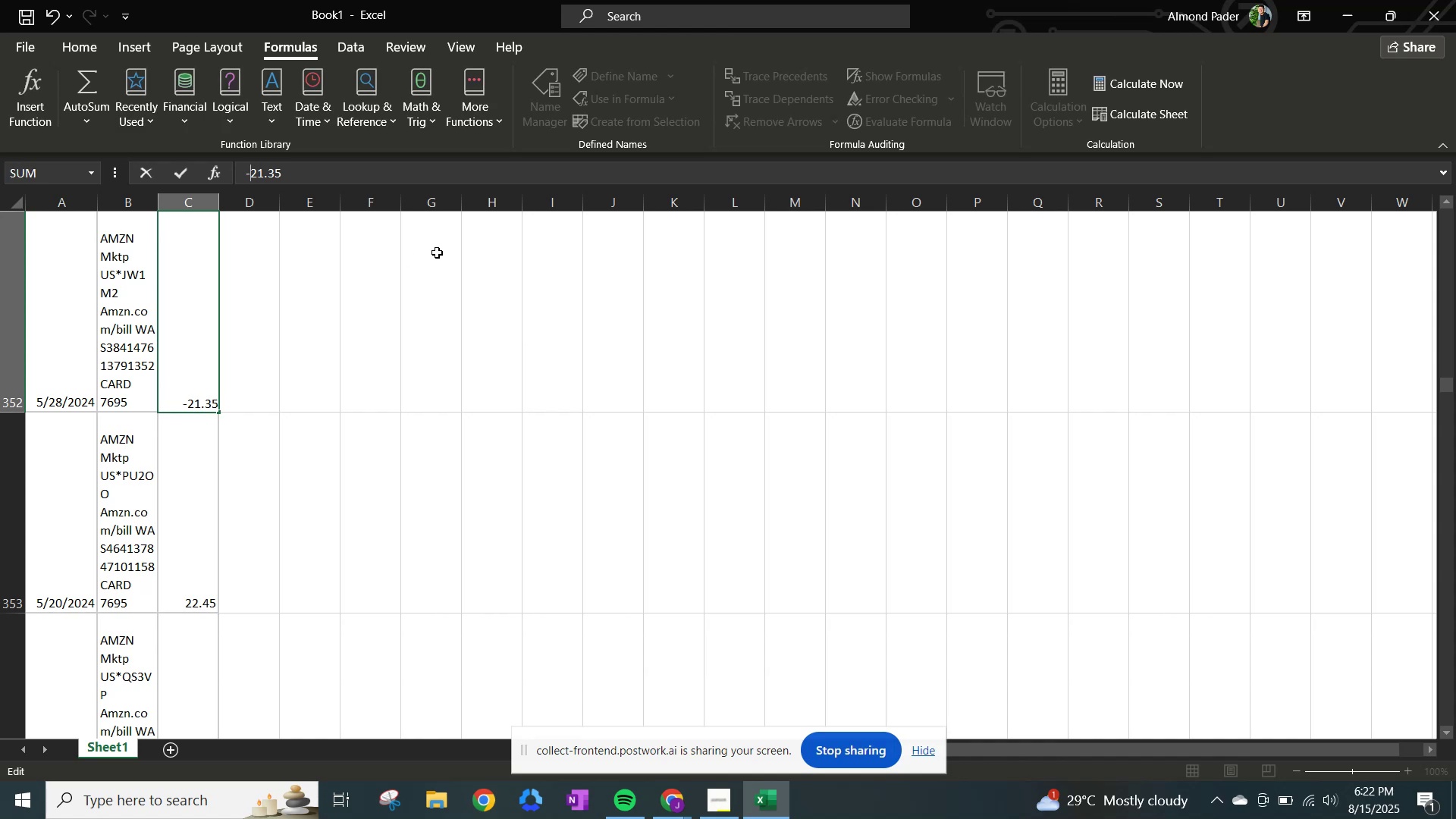 
key(NumpadEnter)
 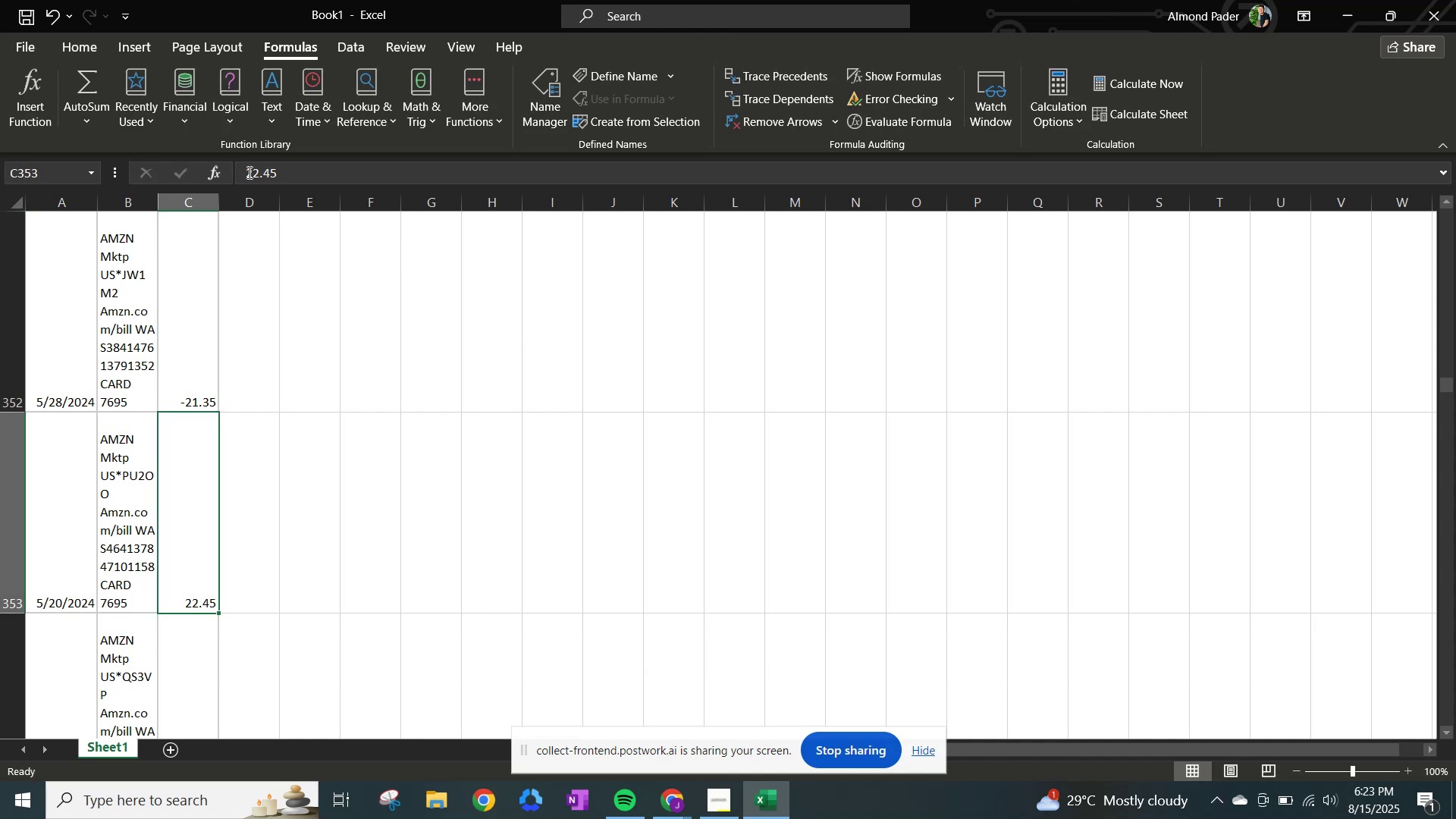 
left_click([246, 172])
 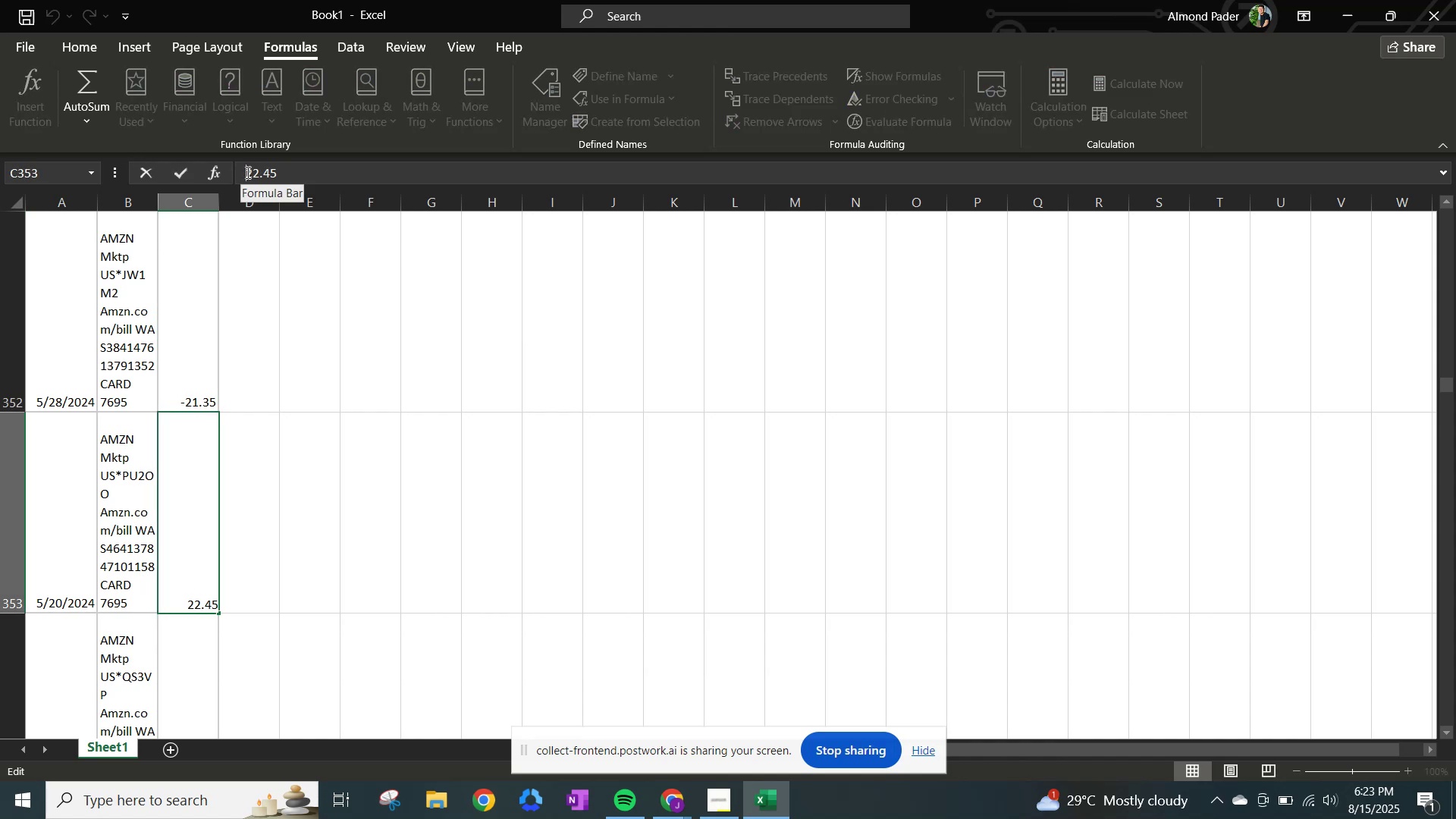 
key(NumpadSubtract)
 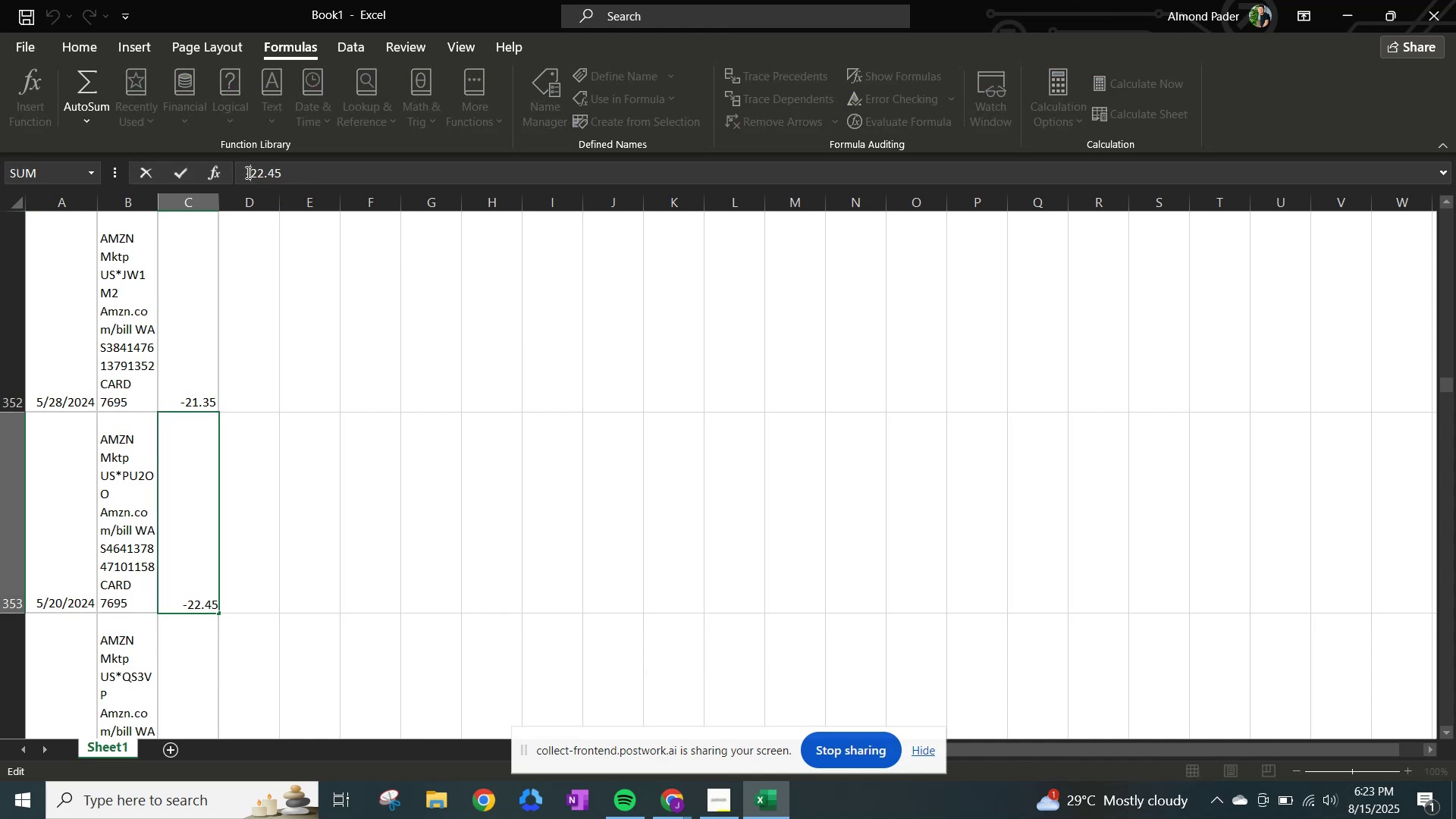 
key(NumpadEnter)
 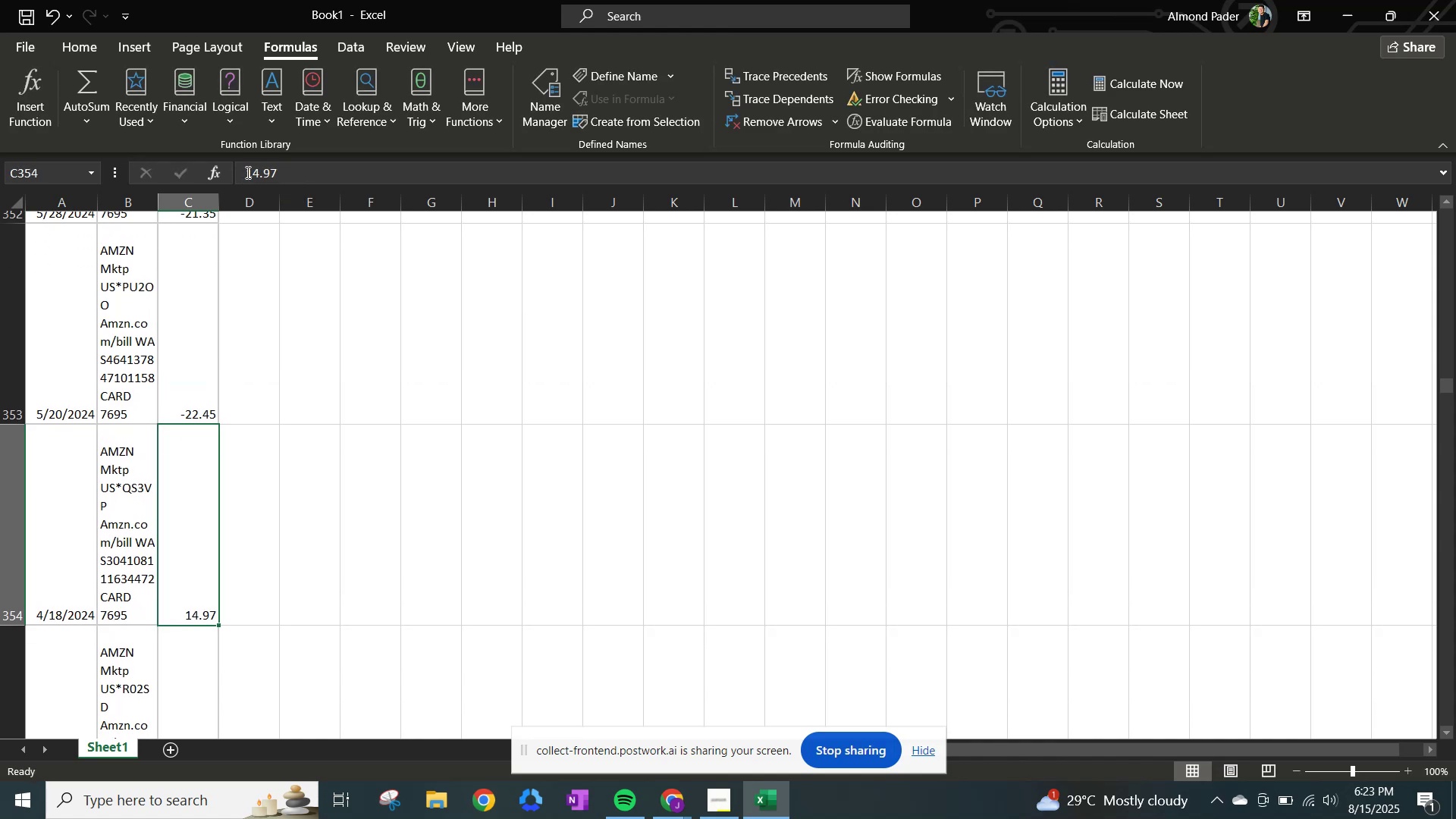 
left_click([246, 172])
 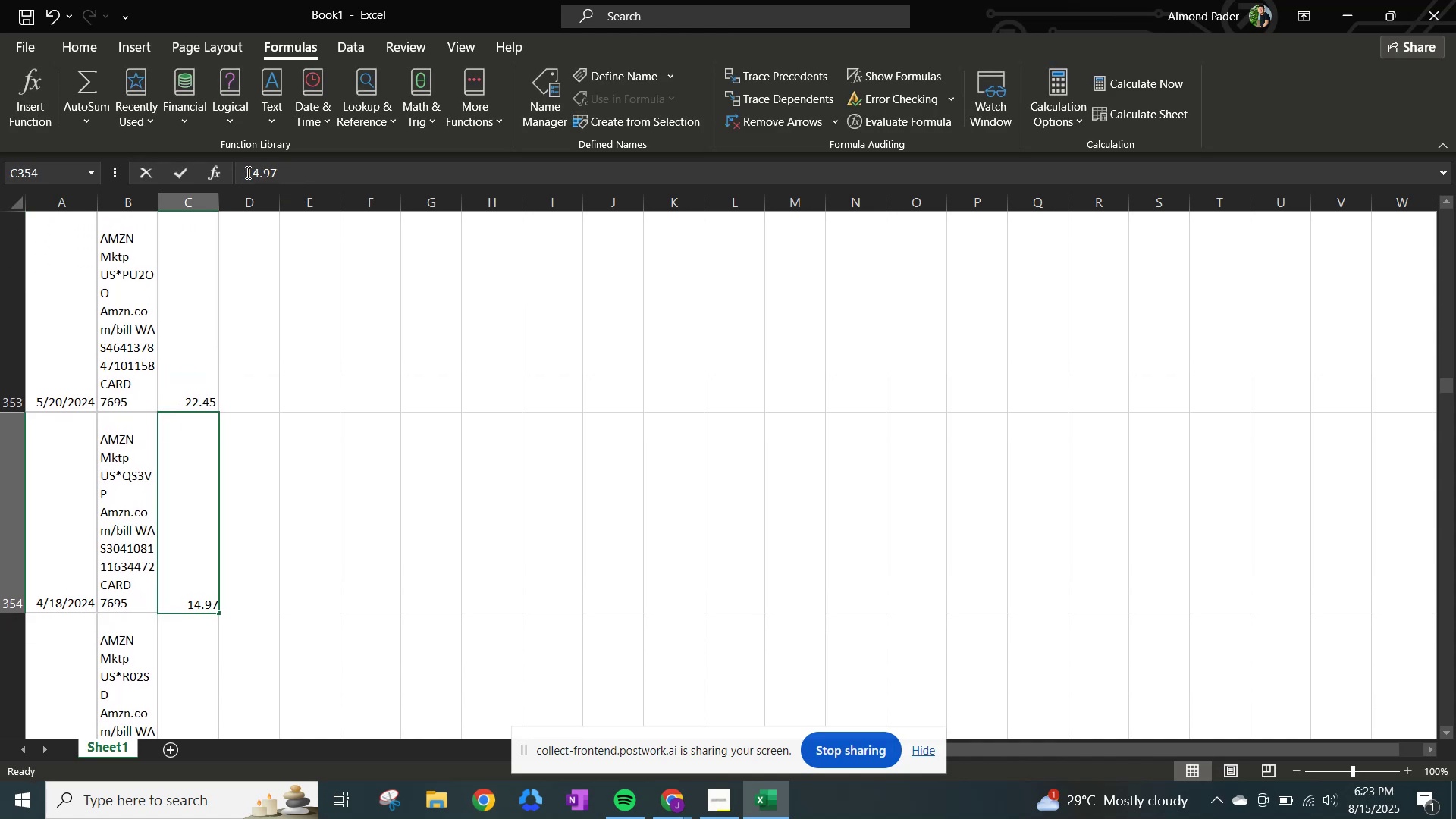 
key(NumpadSubtract)
 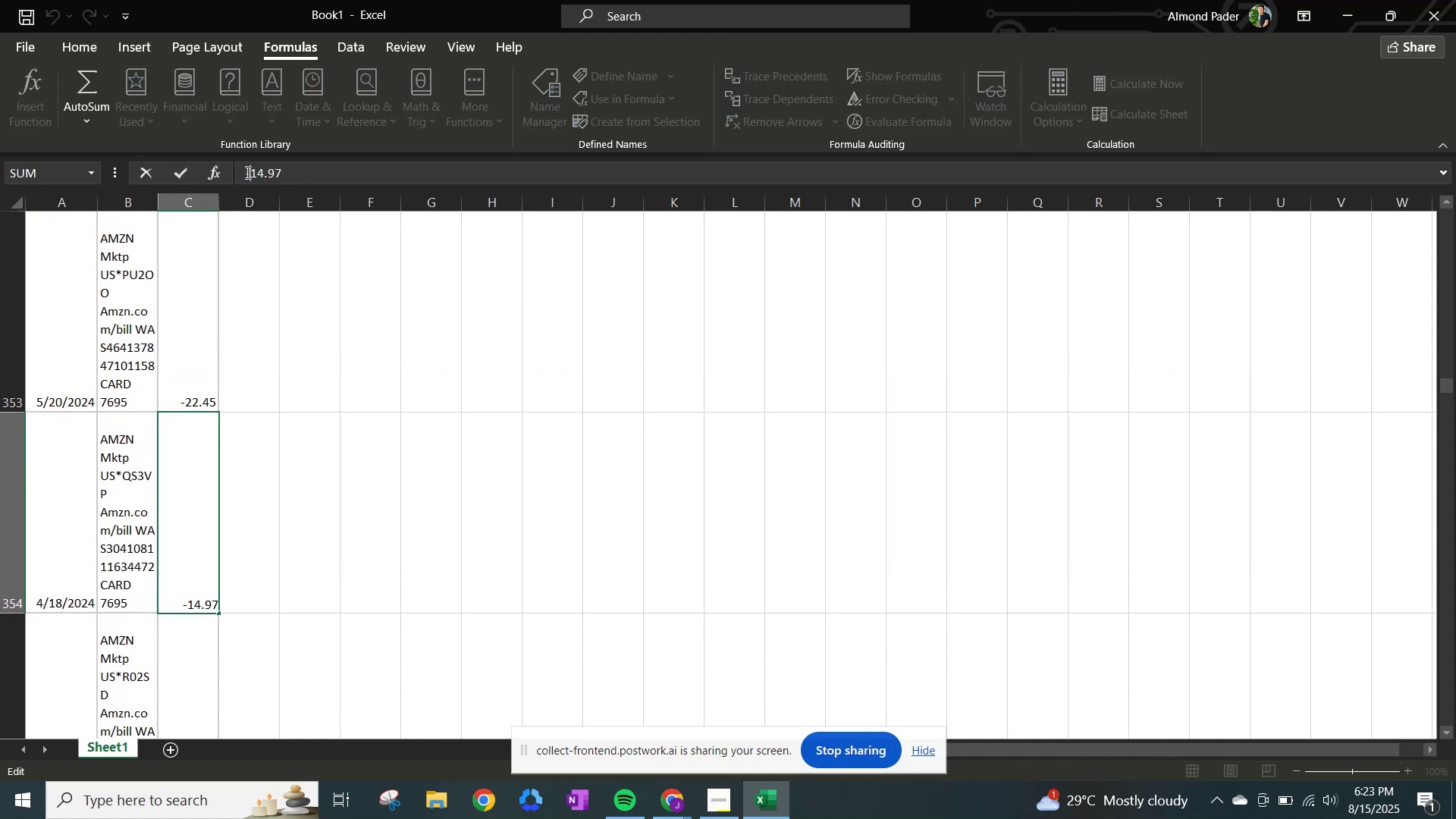 
key(NumpadEnter)
 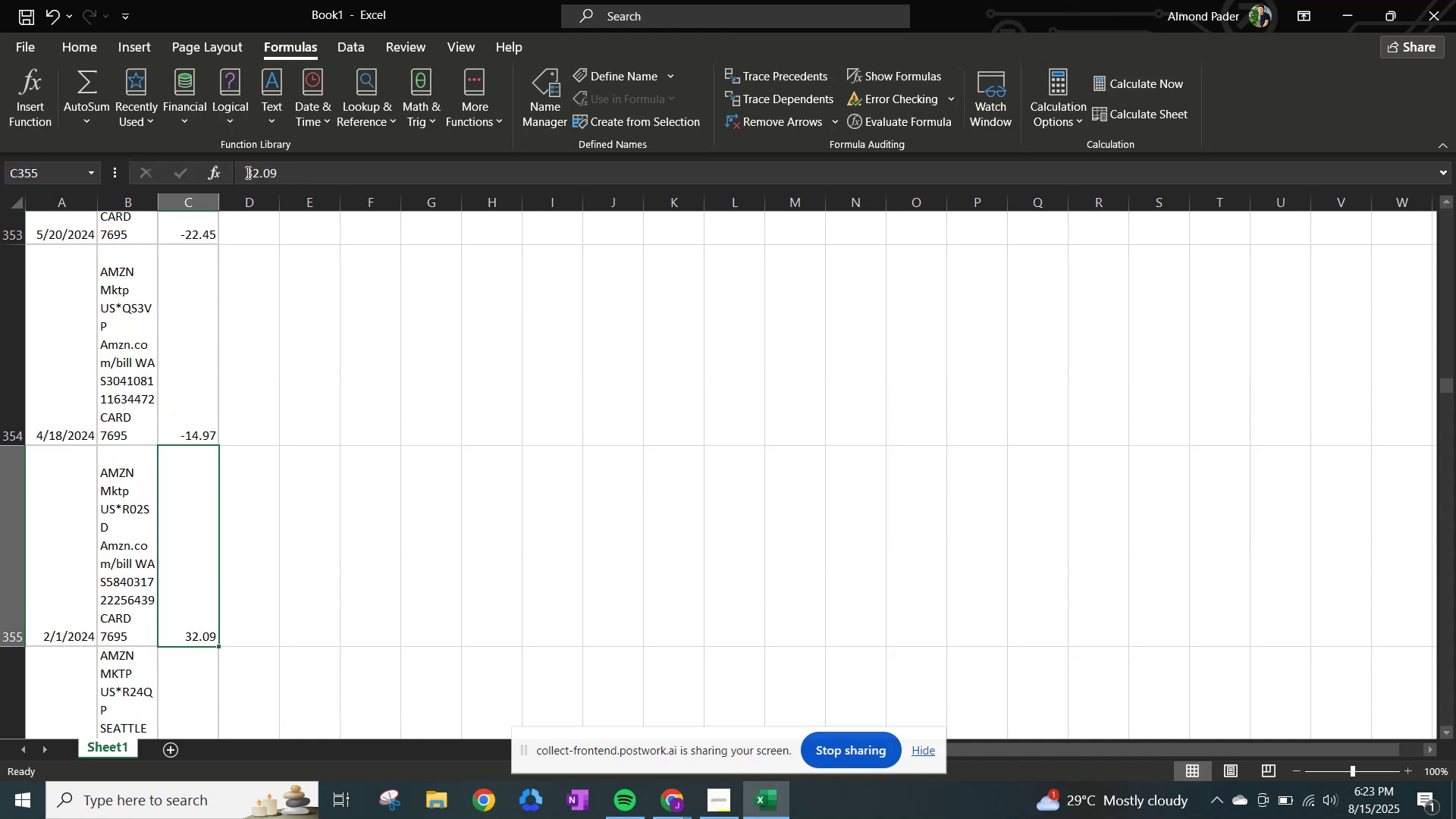 
left_click([246, 172])
 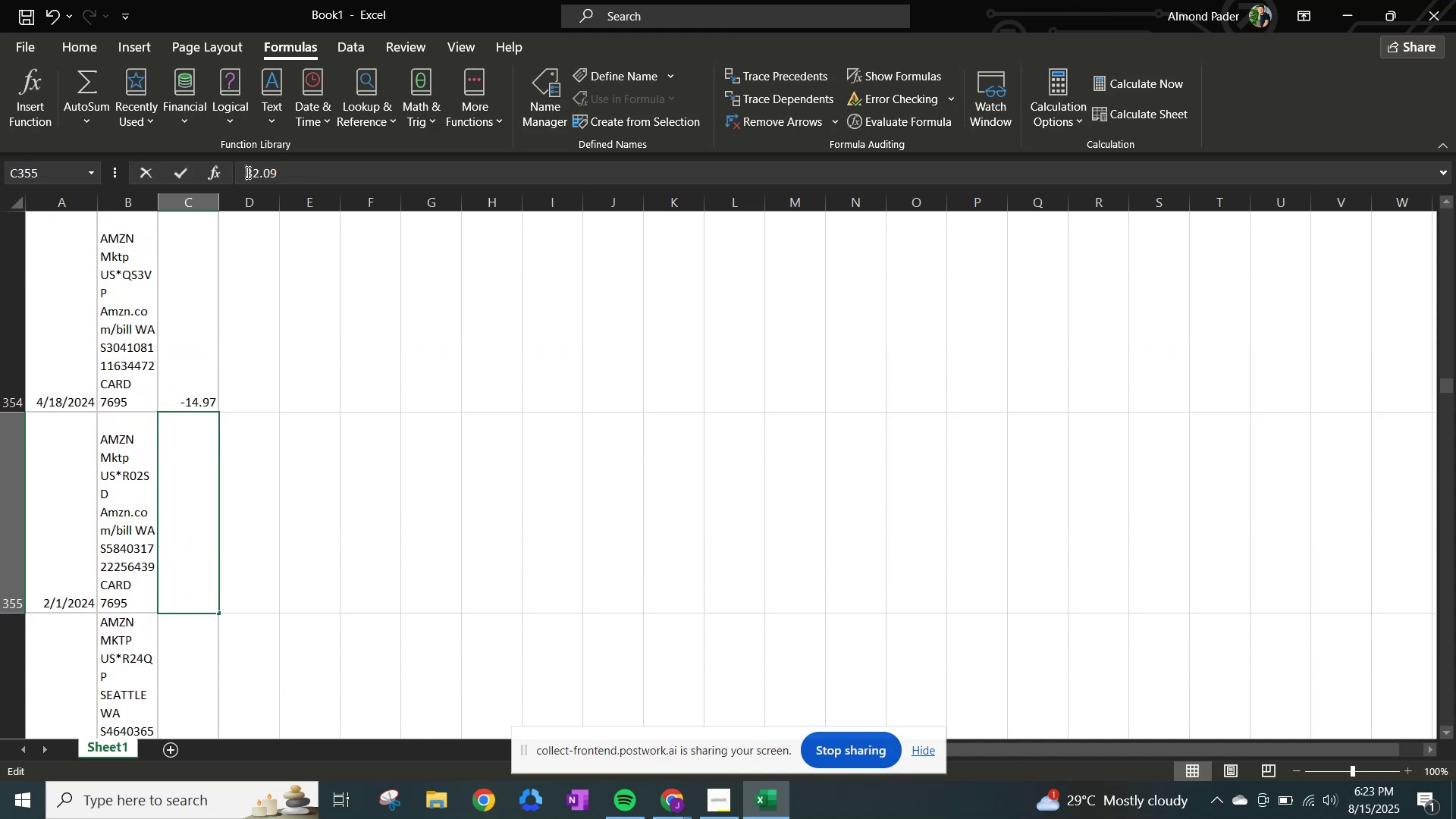 
key(NumpadSubtract)
 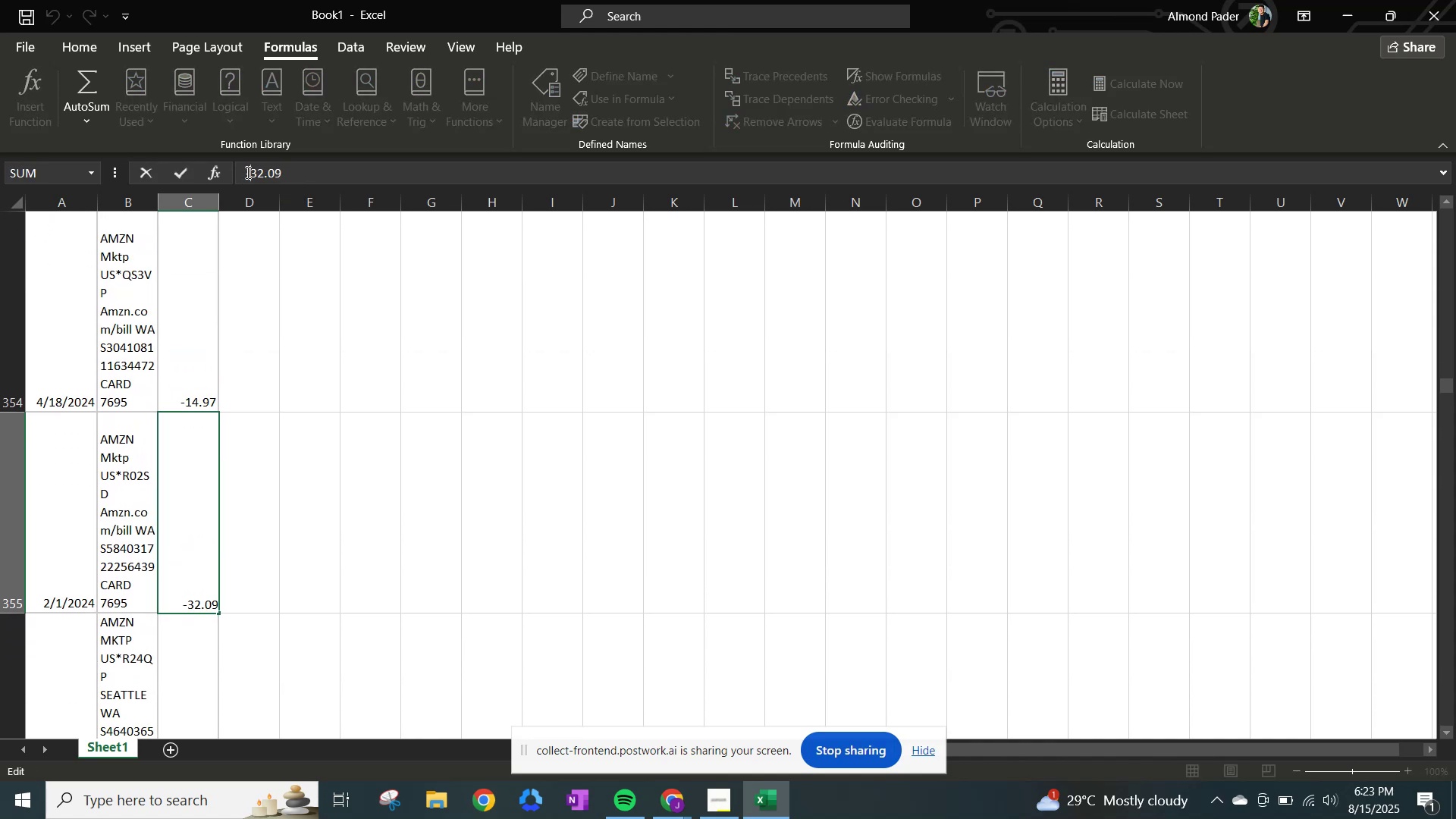 
key(NumpadEnter)
 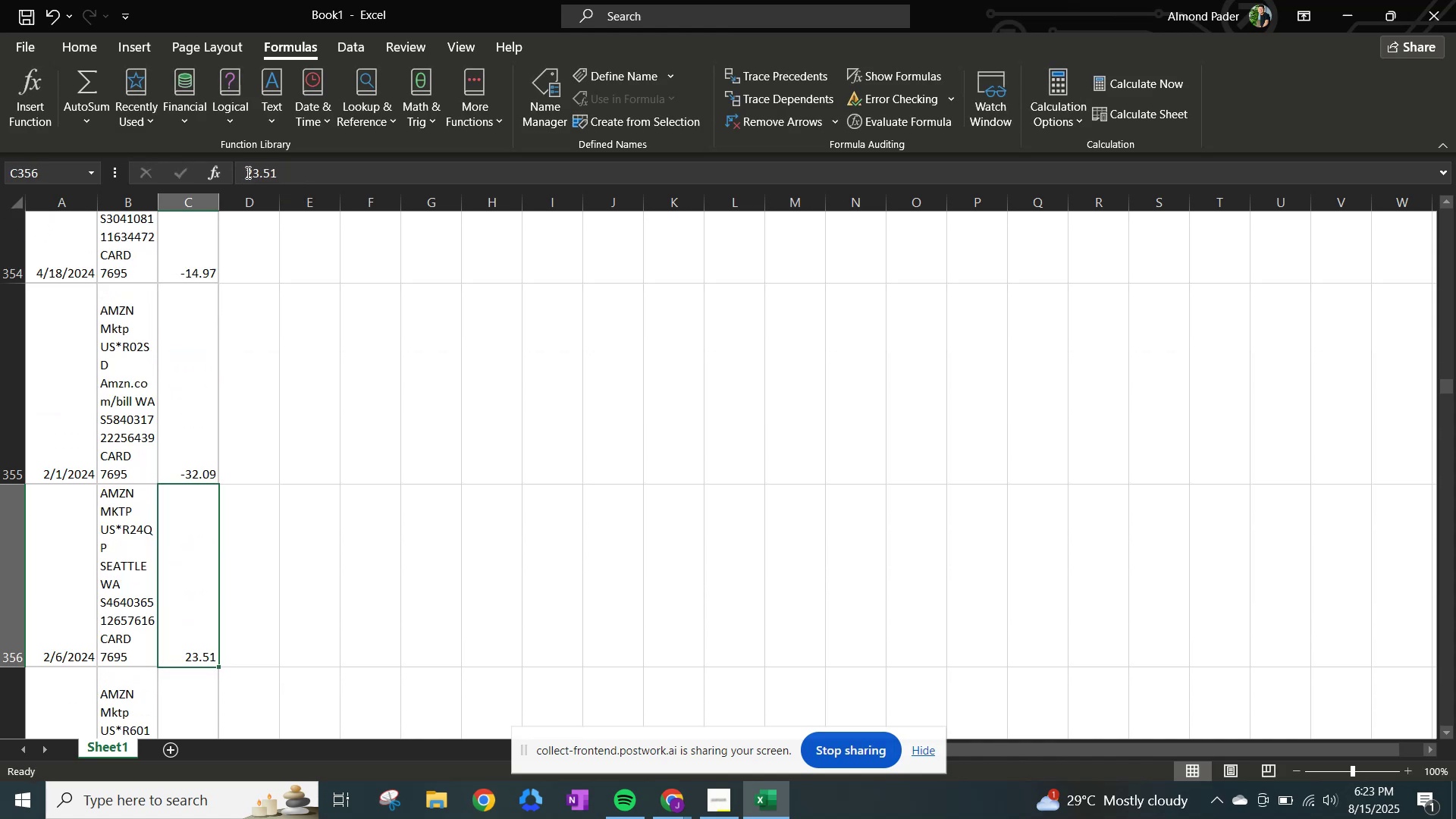 
left_click([246, 172])
 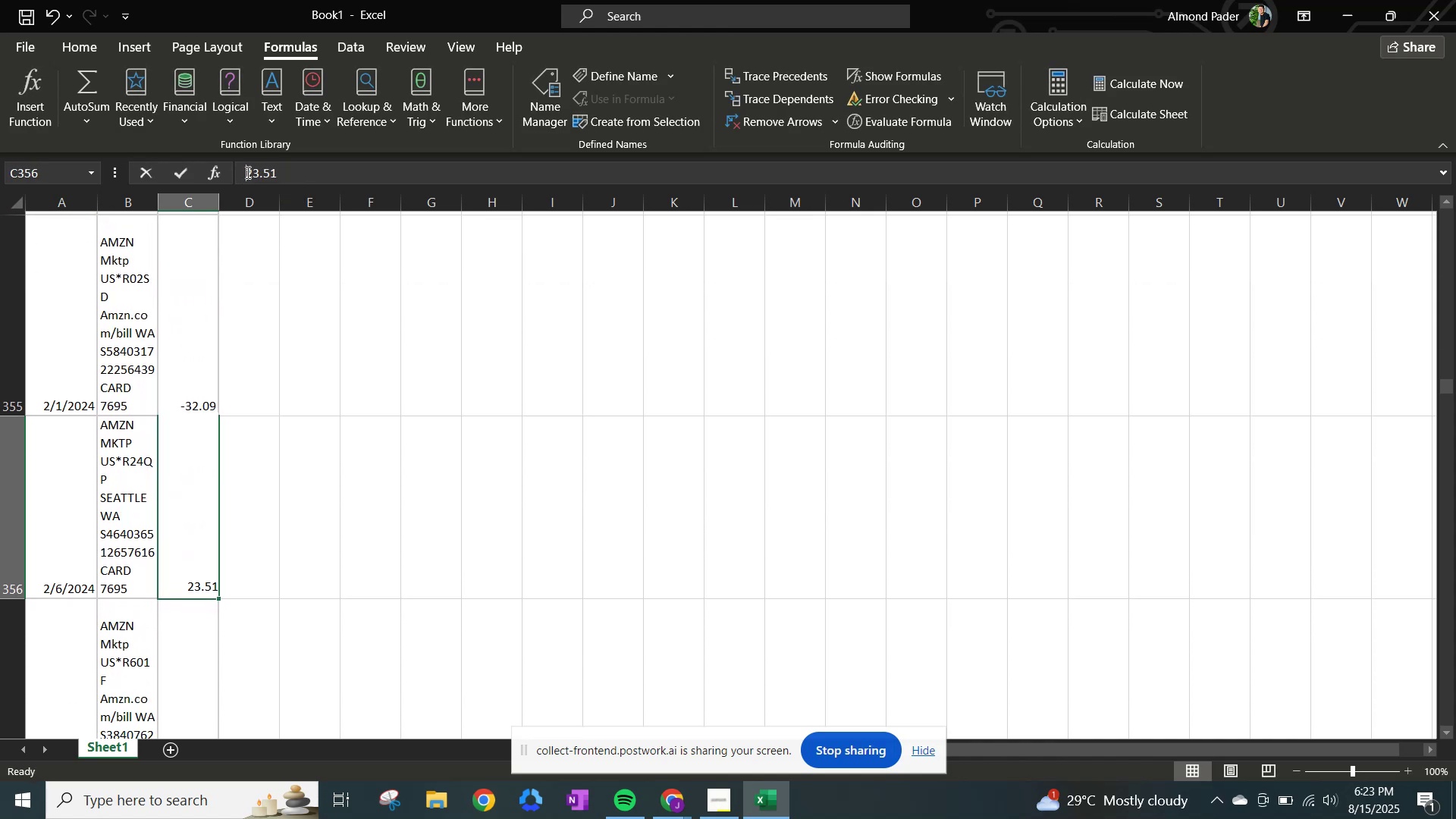 
key(NumpadSubtract)
 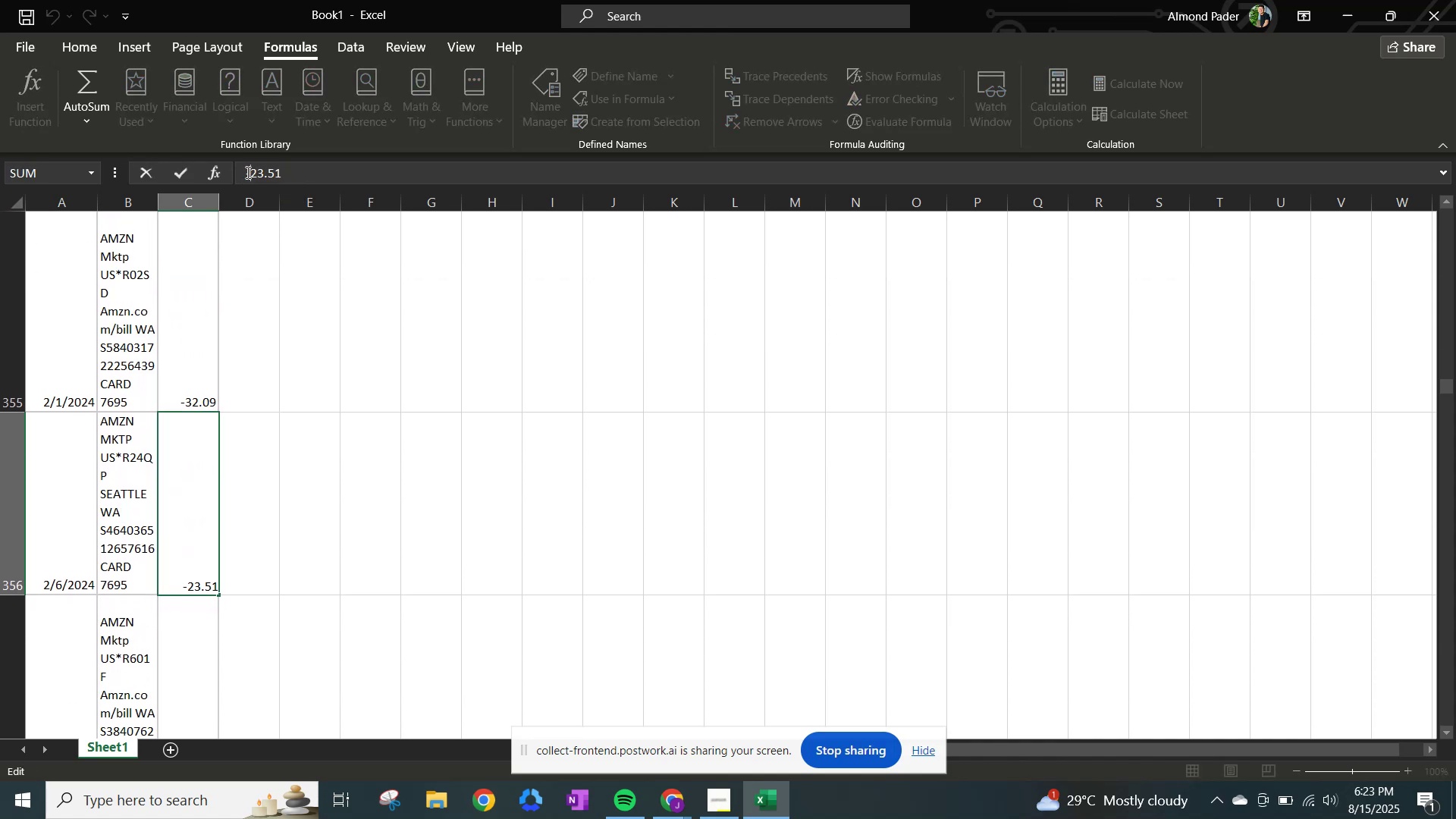 
key(NumpadEnter)
 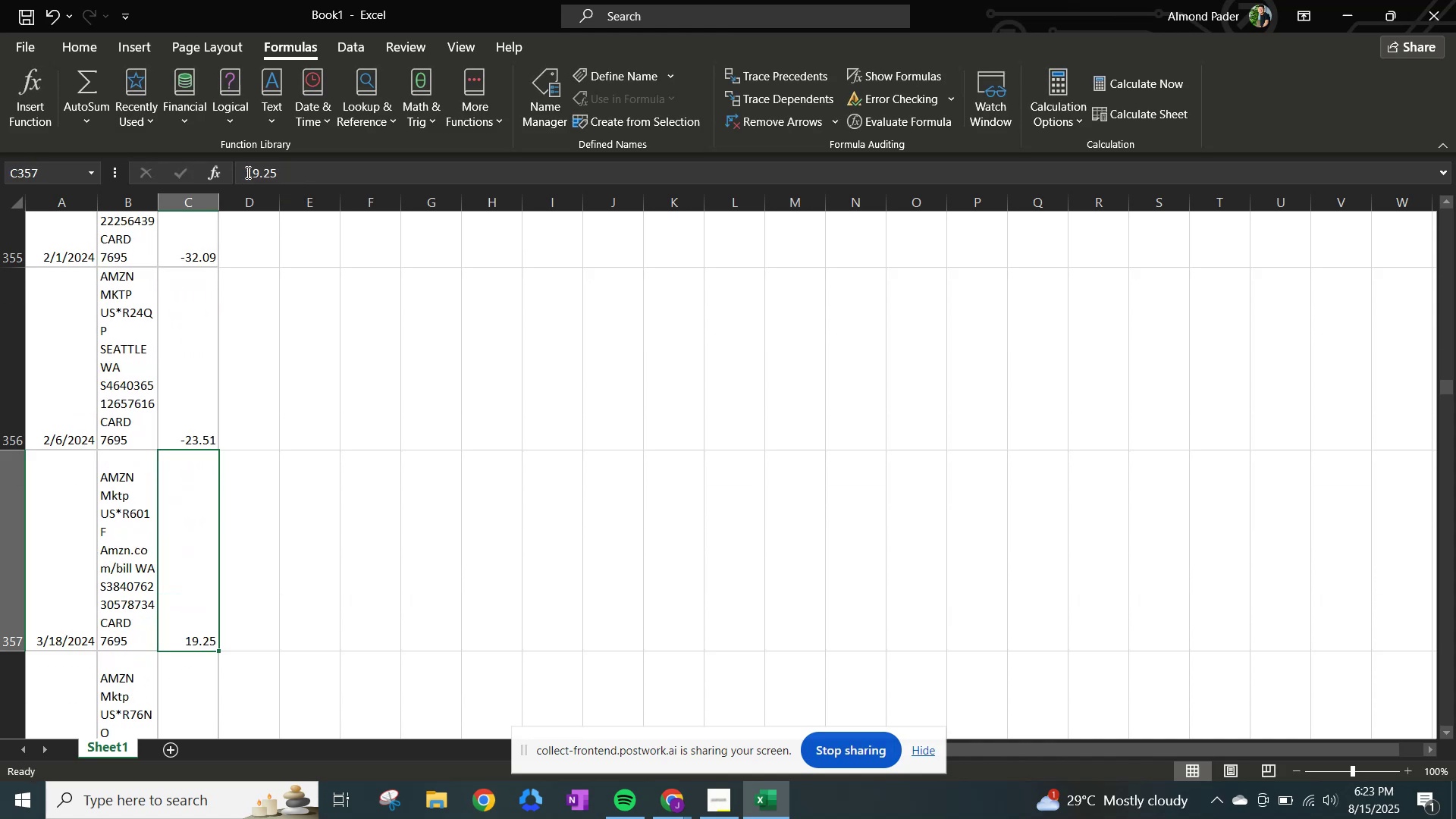 
left_click([246, 172])
 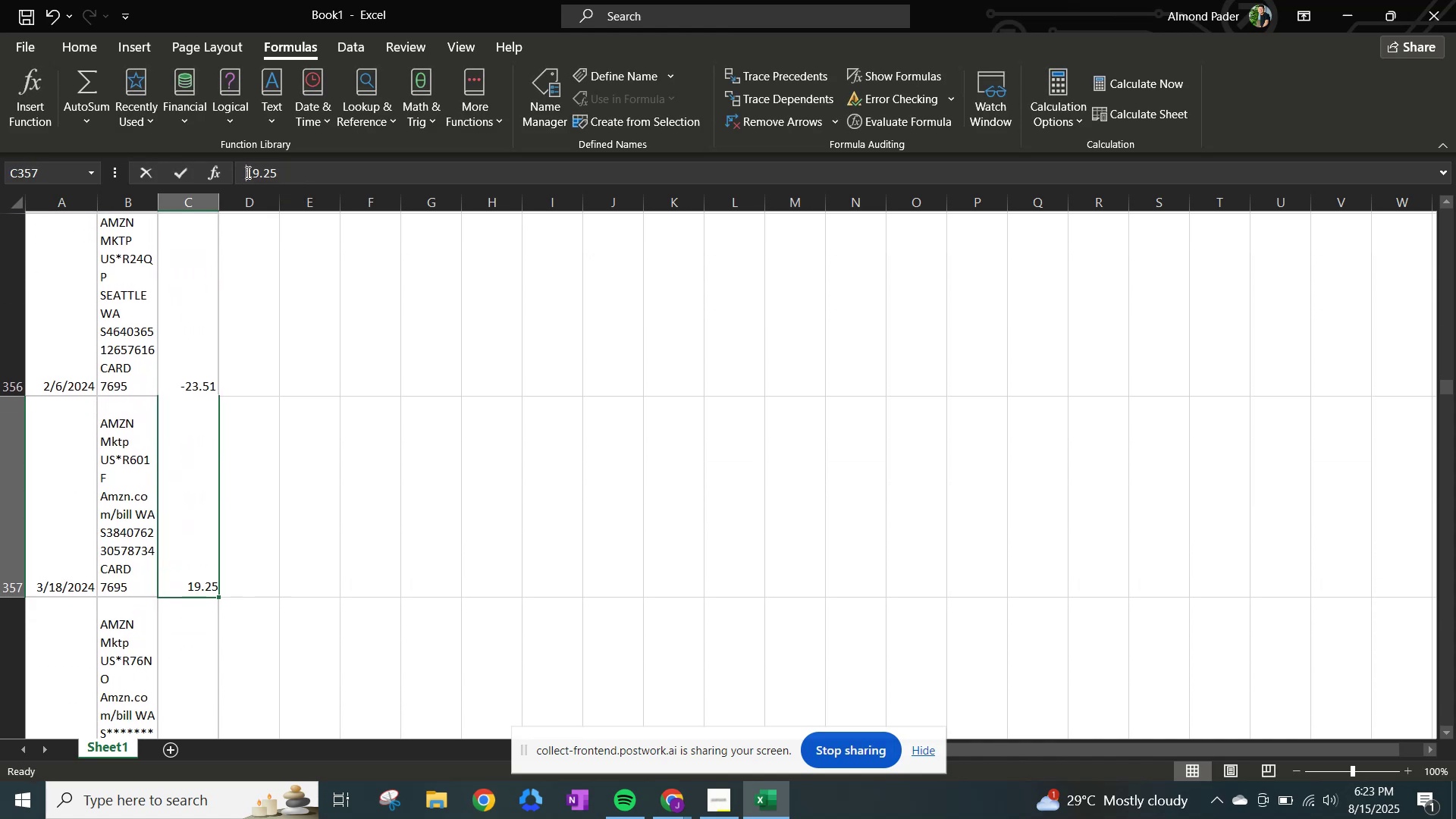 
key(NumpadSubtract)
 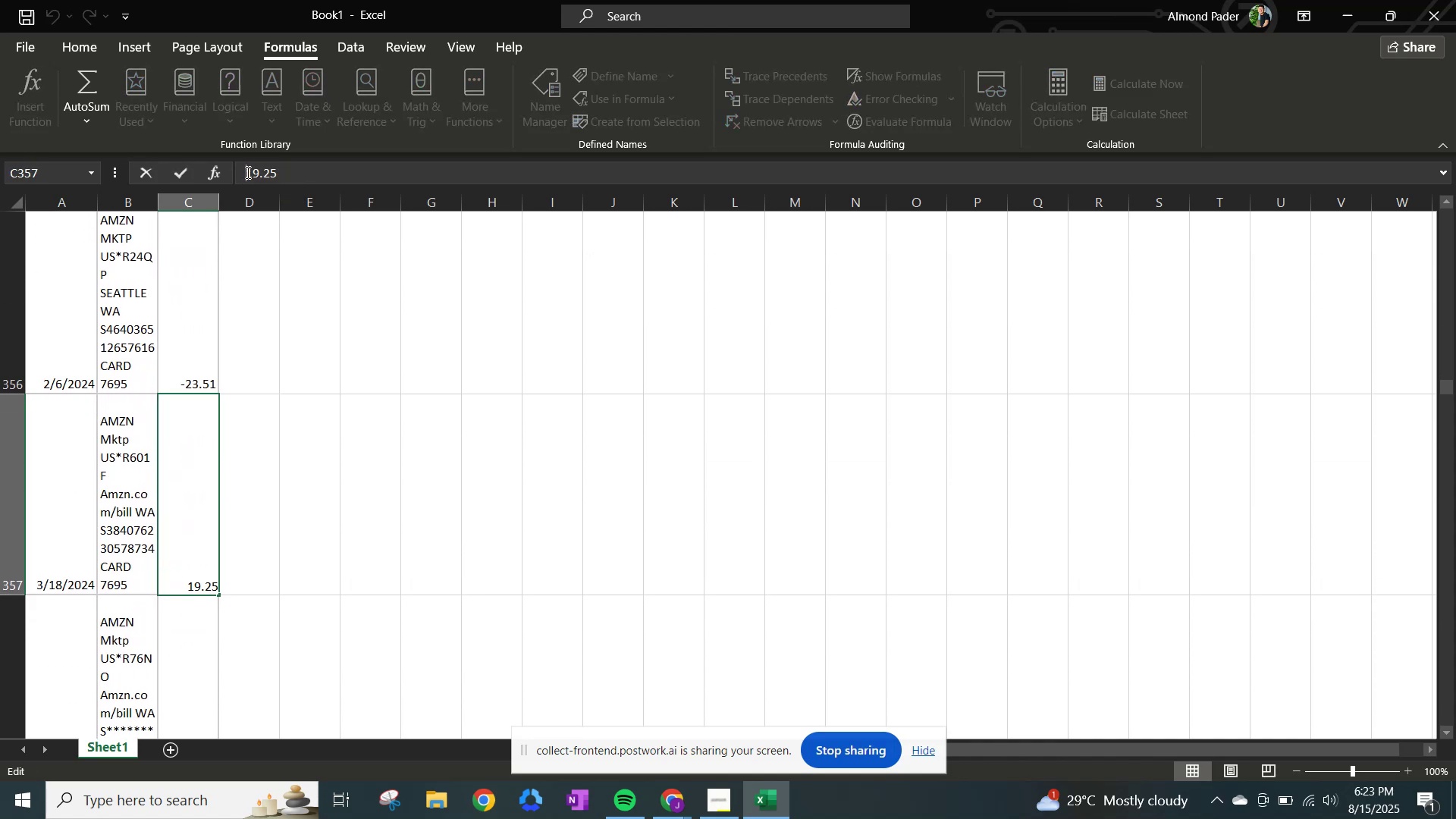 
key(NumpadEnter)
 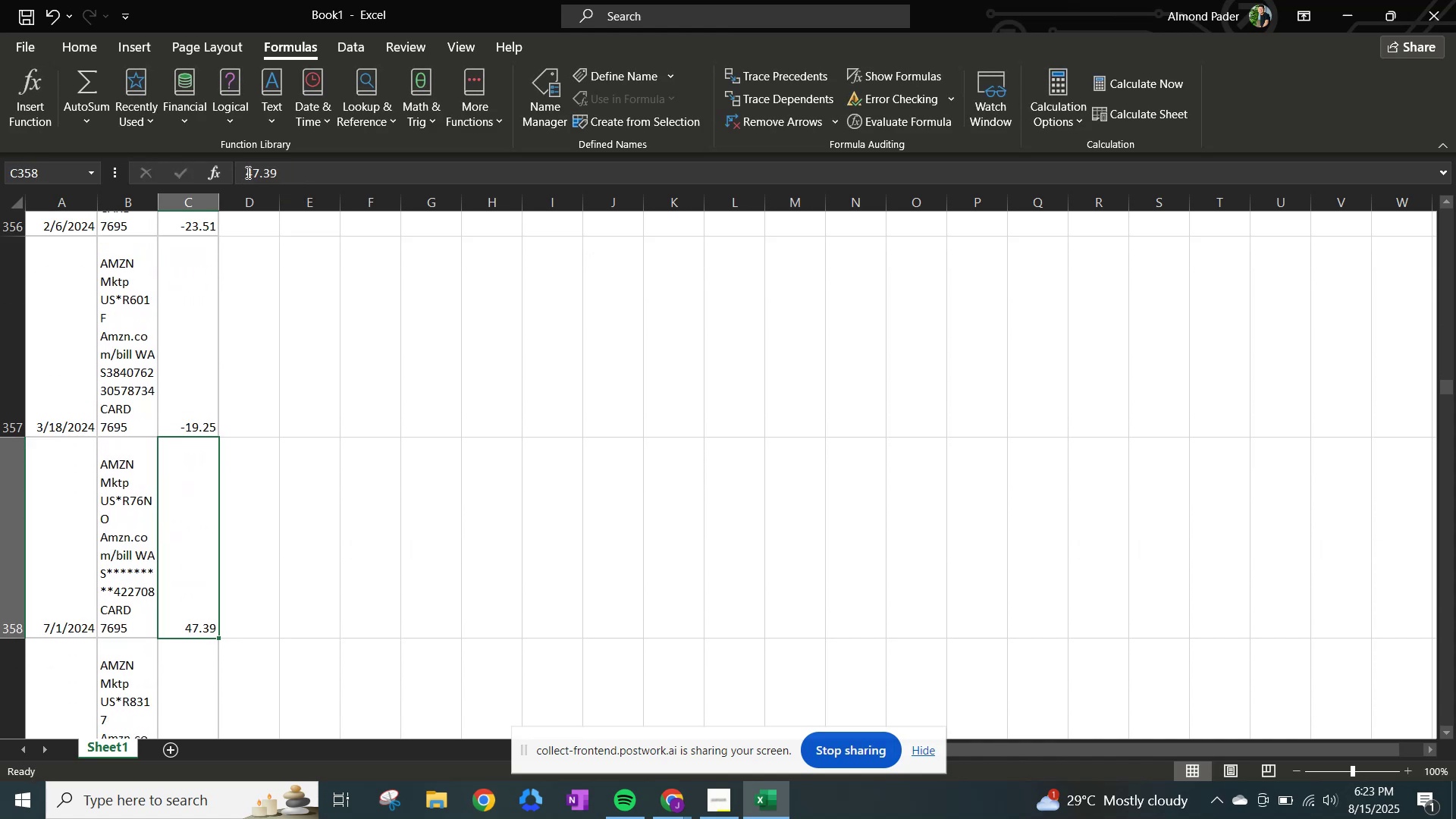 
left_click([246, 172])
 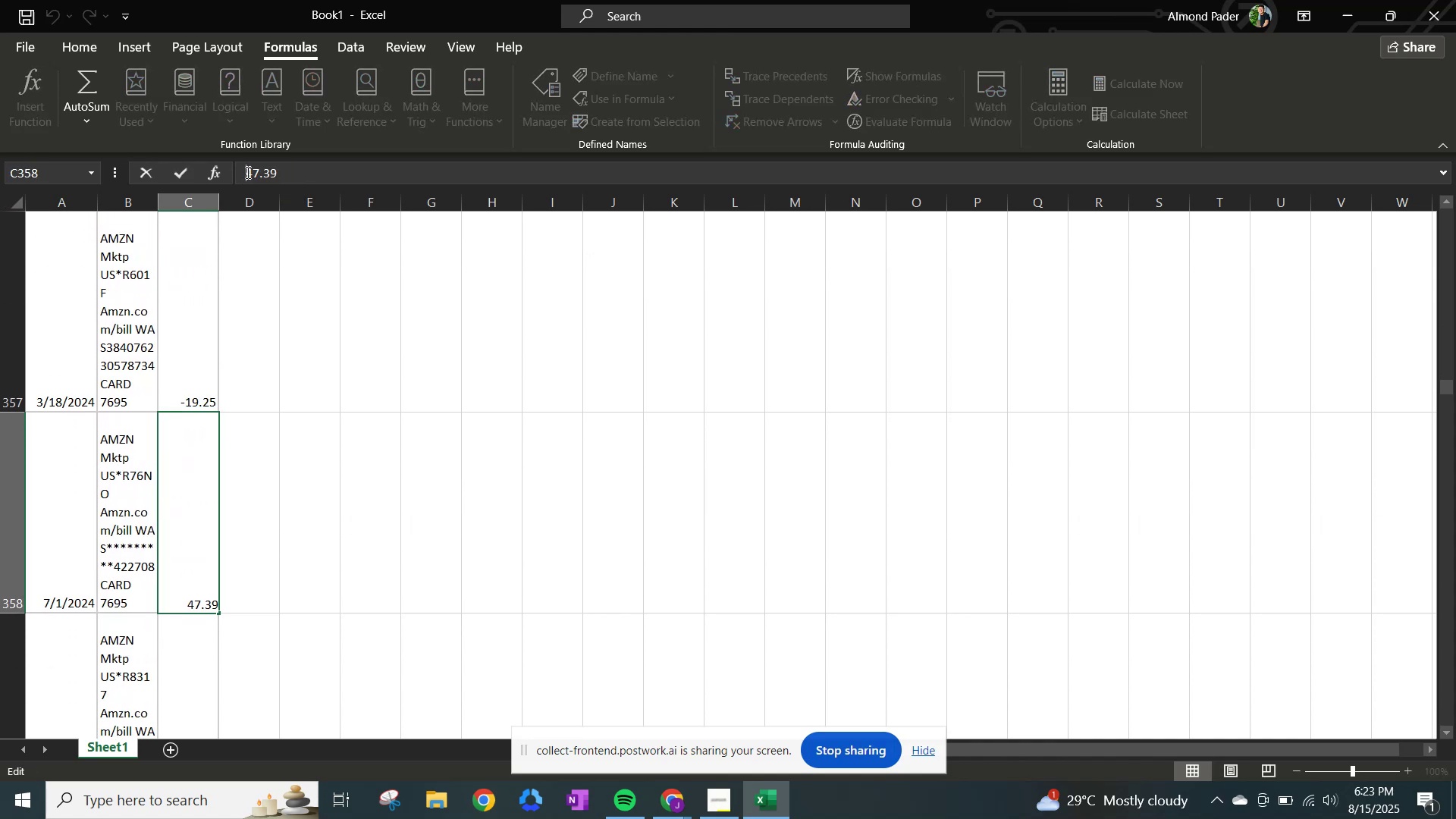 
key(NumpadEnter)
 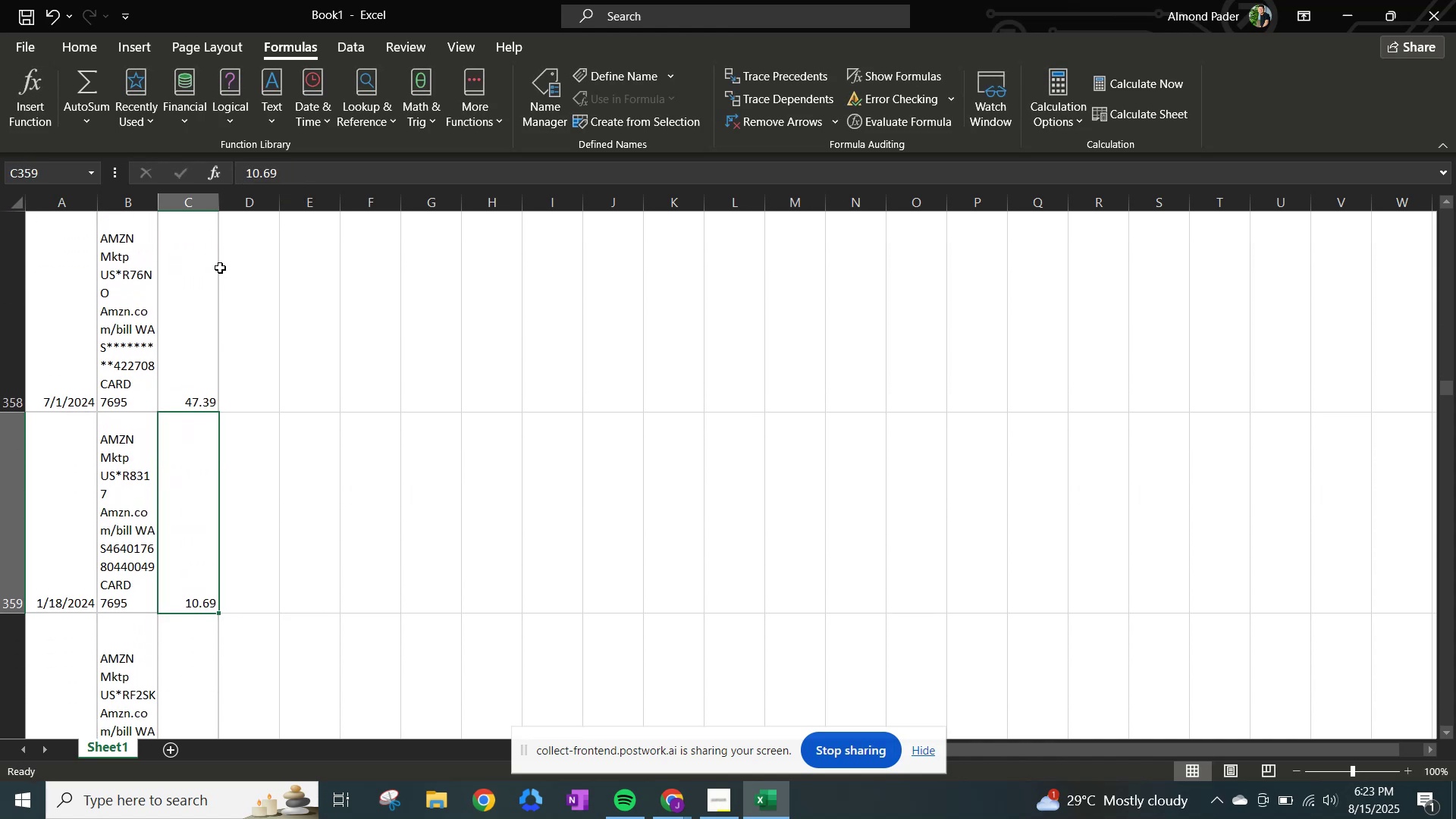 
left_click_drag(start_coordinate=[195, 303], to_coordinate=[195, 297])
 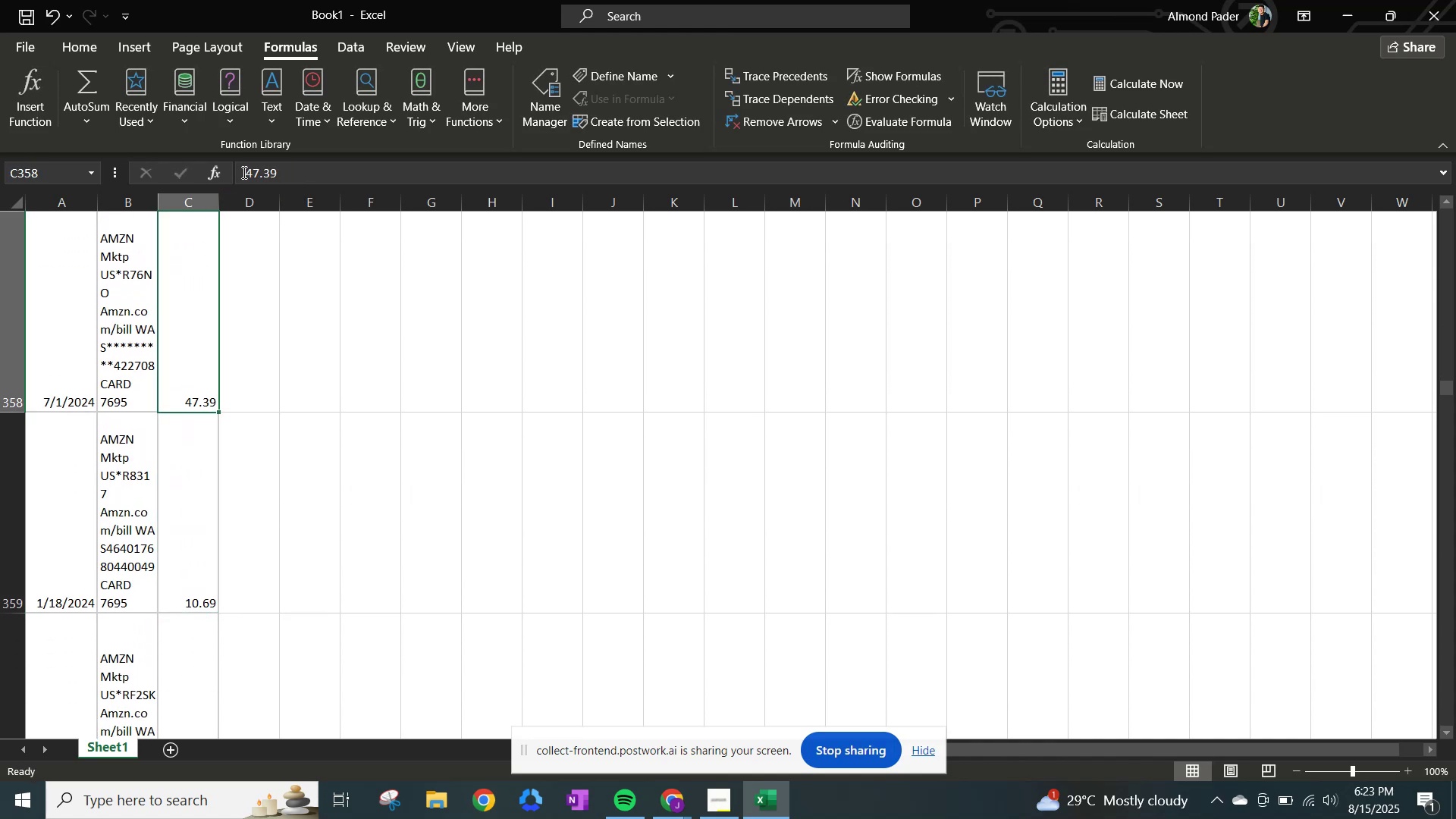 
left_click([243, 172])
 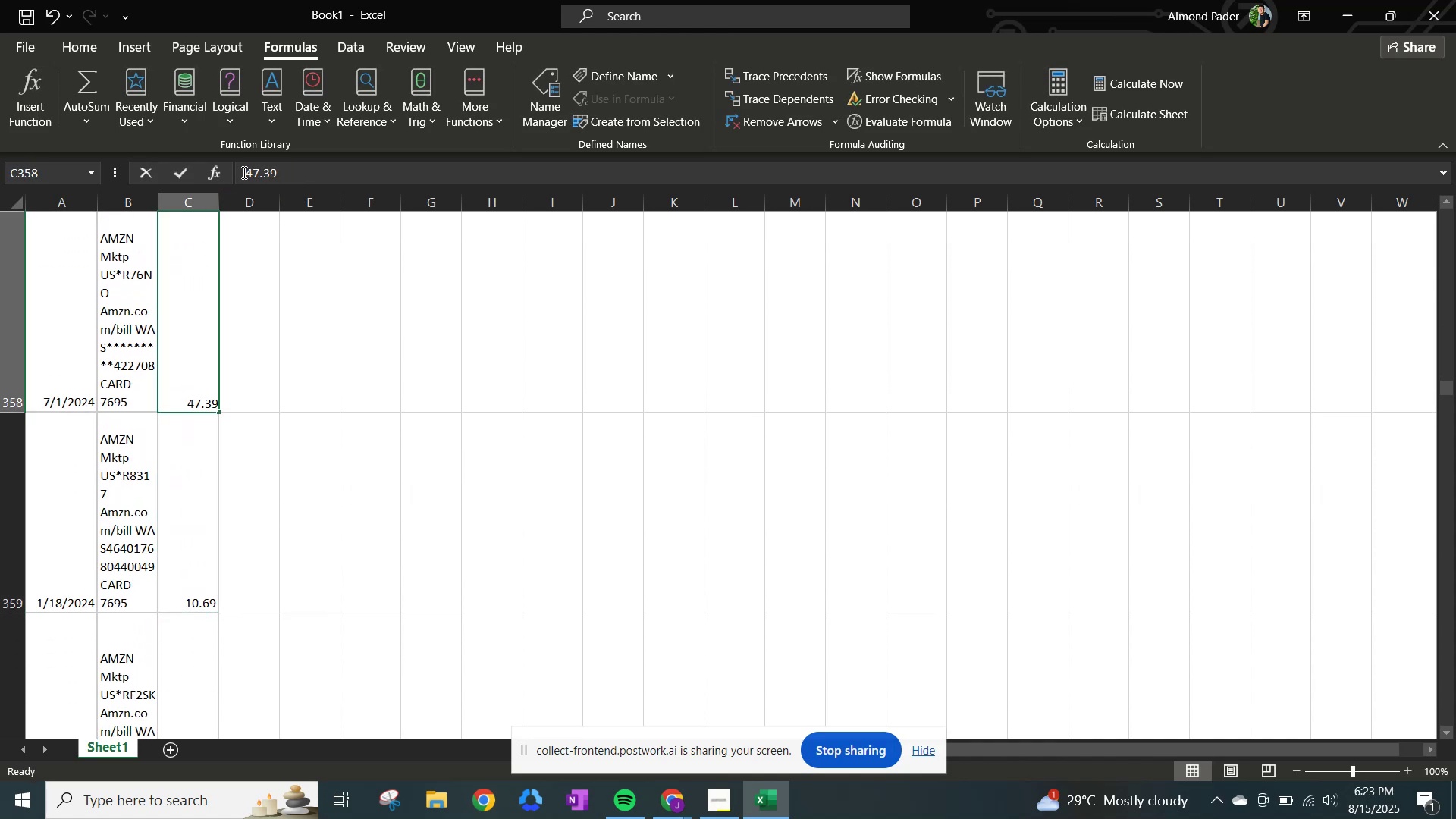 
key(NumpadSubtract)
 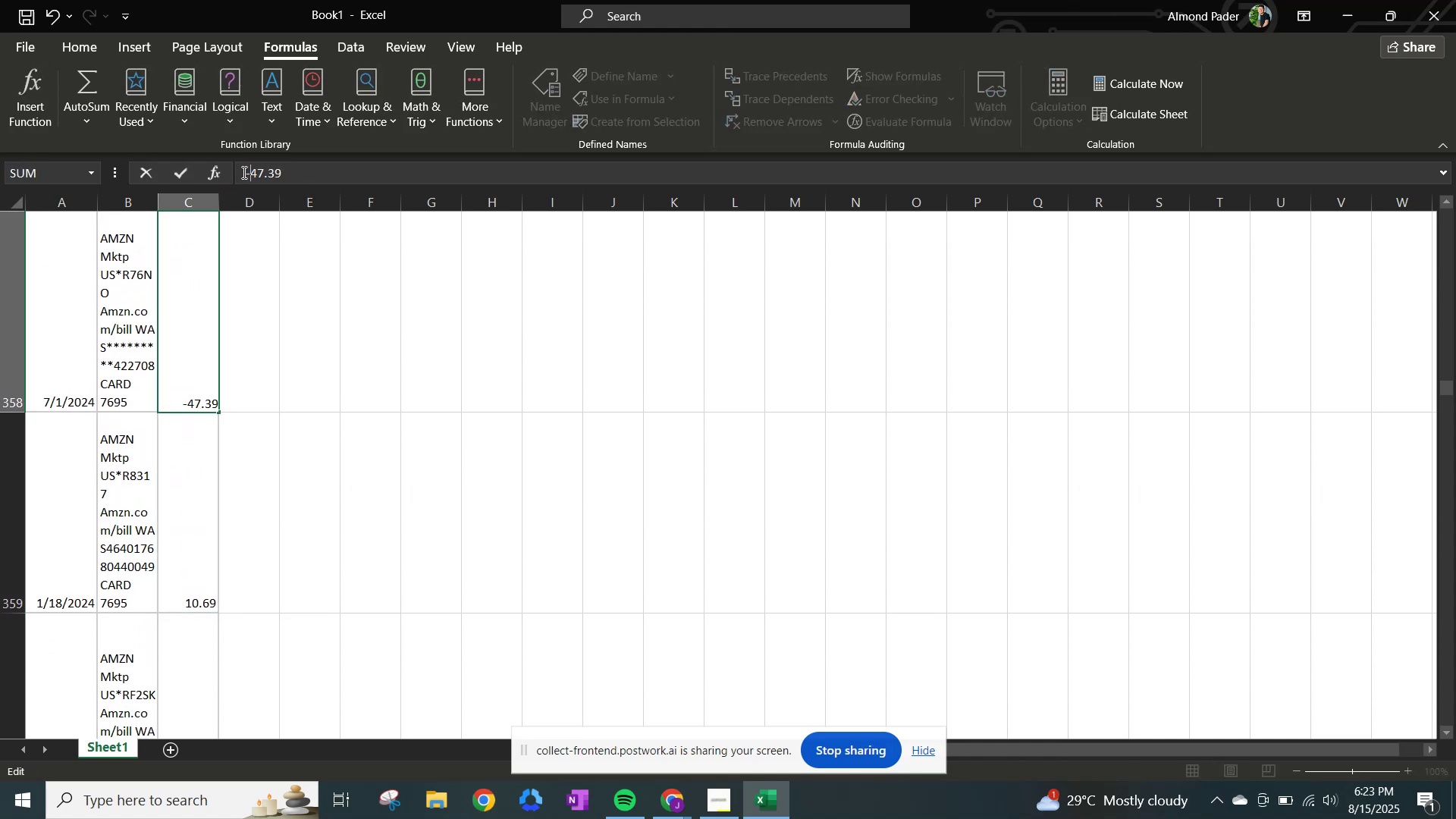 
key(NumpadEnter)
 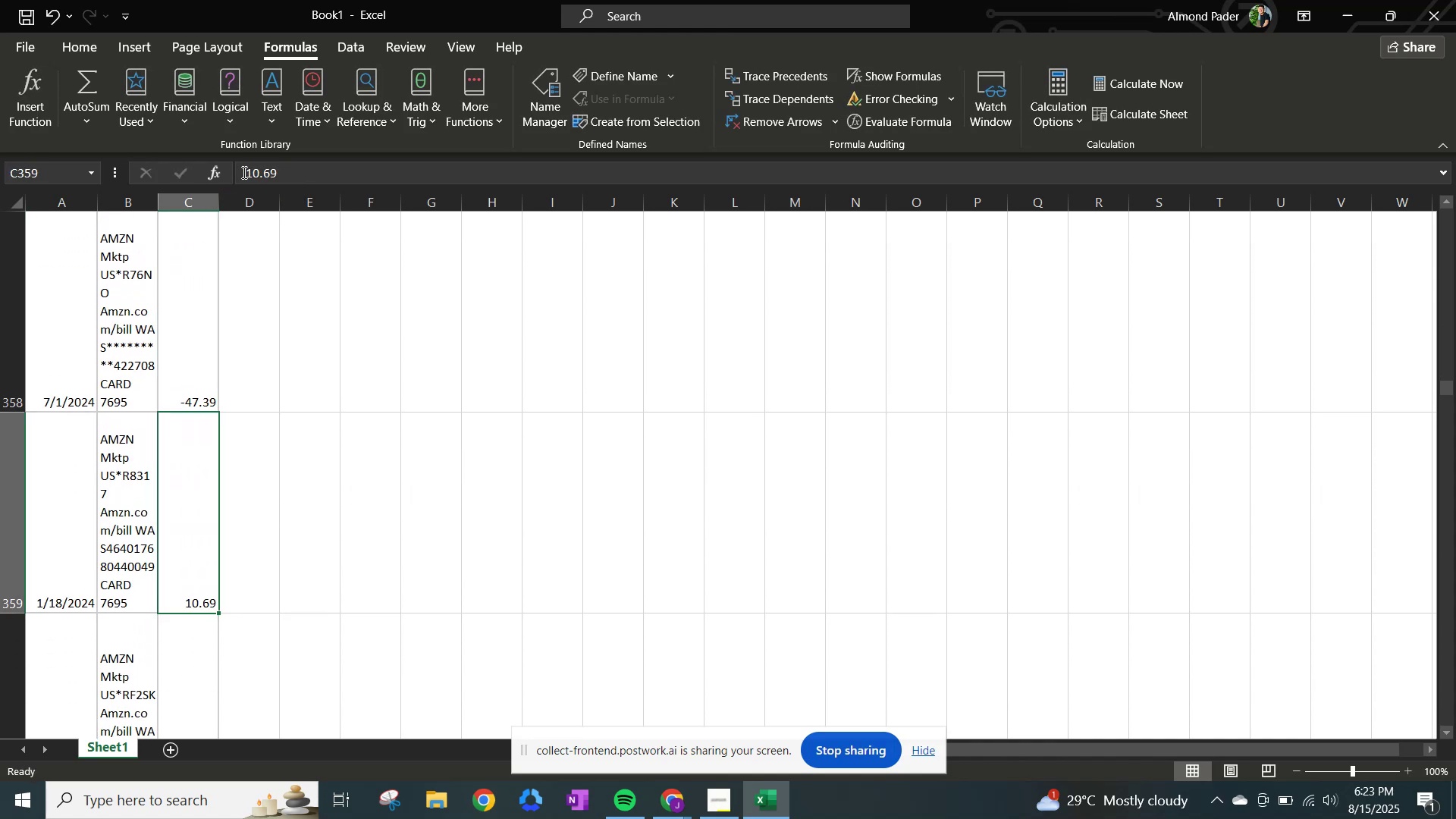 
left_click([243, 172])
 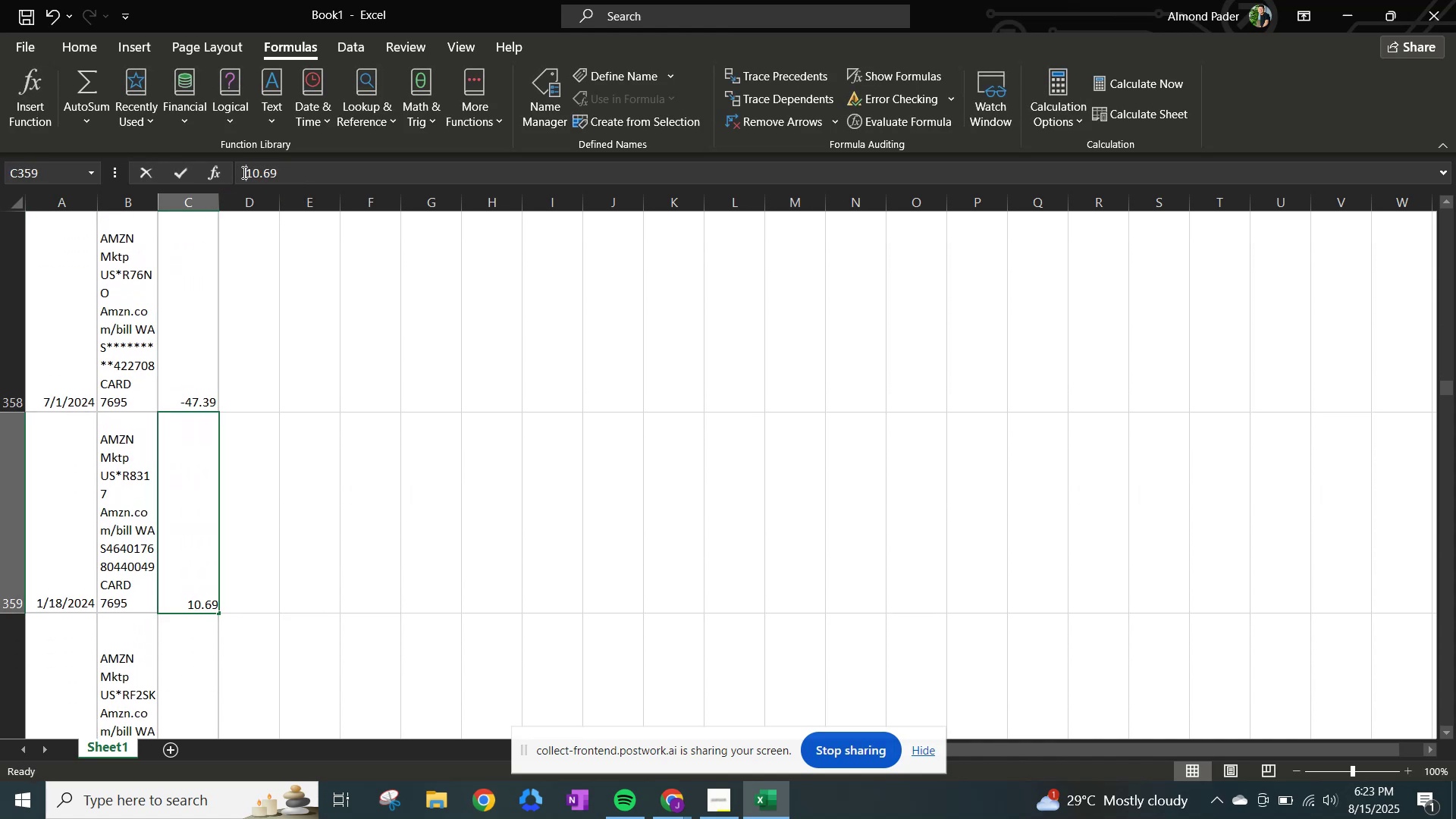 
key(NumpadSubtract)
 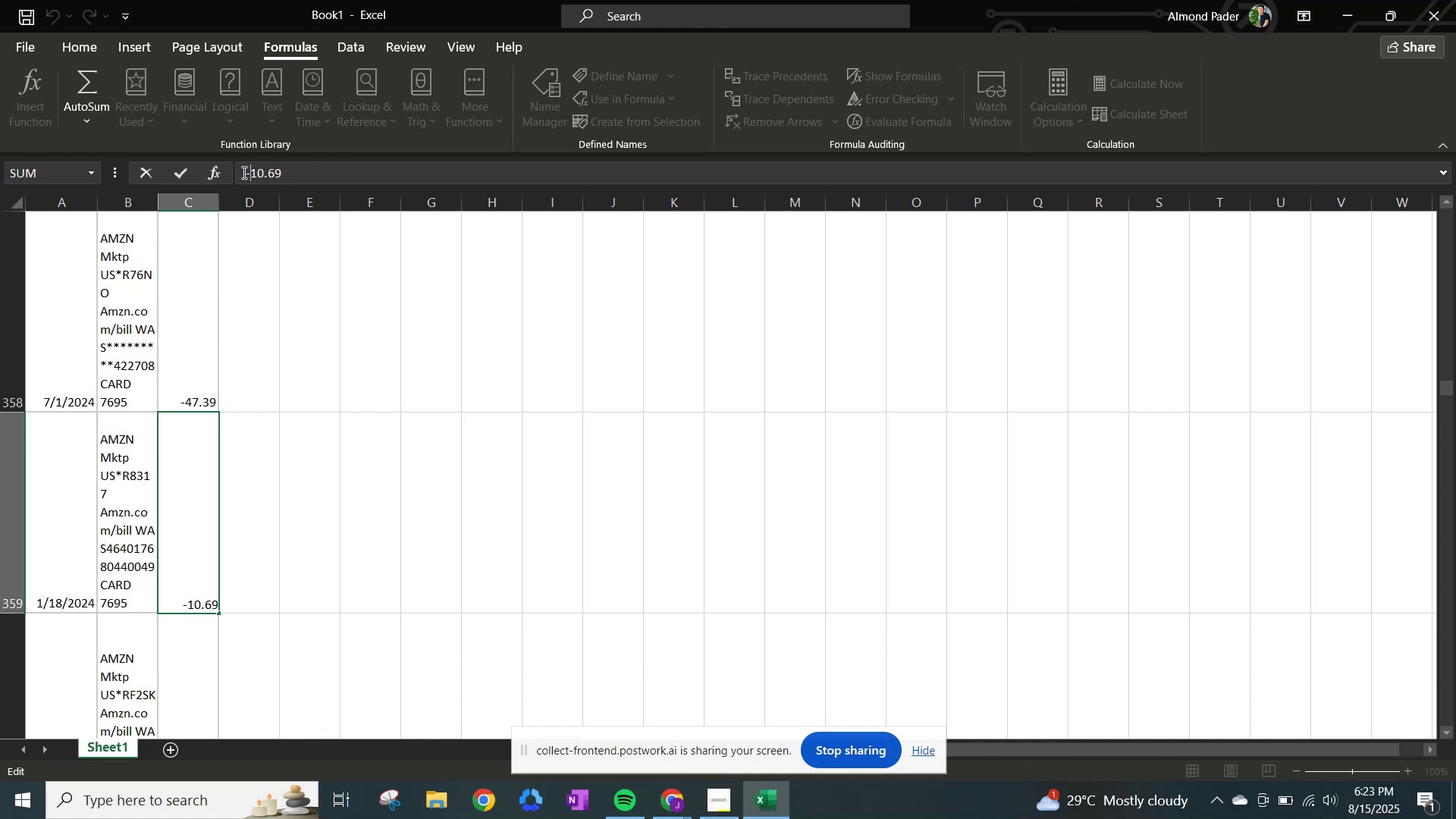 
key(NumpadEnter)
 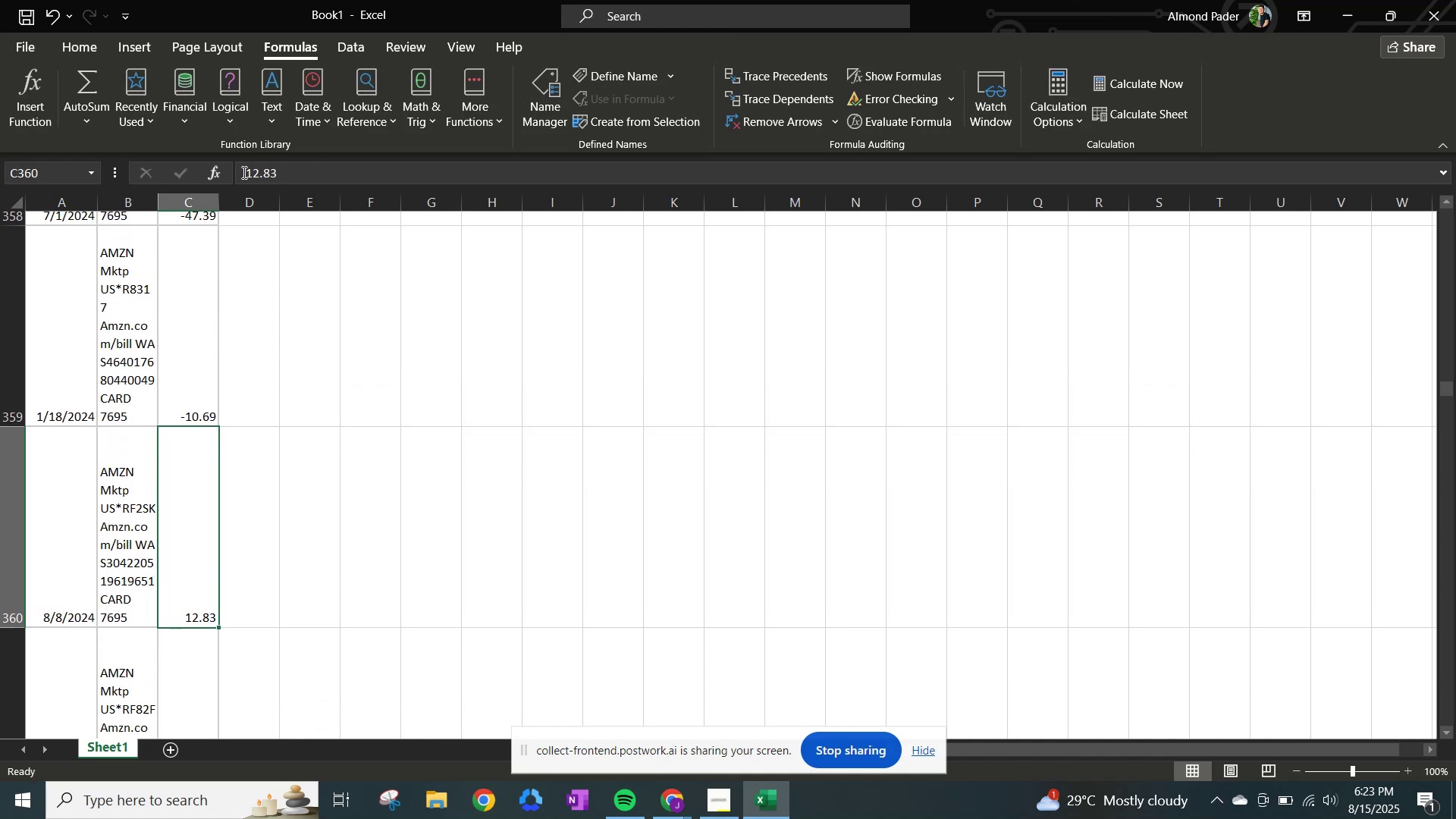 
left_click([243, 172])
 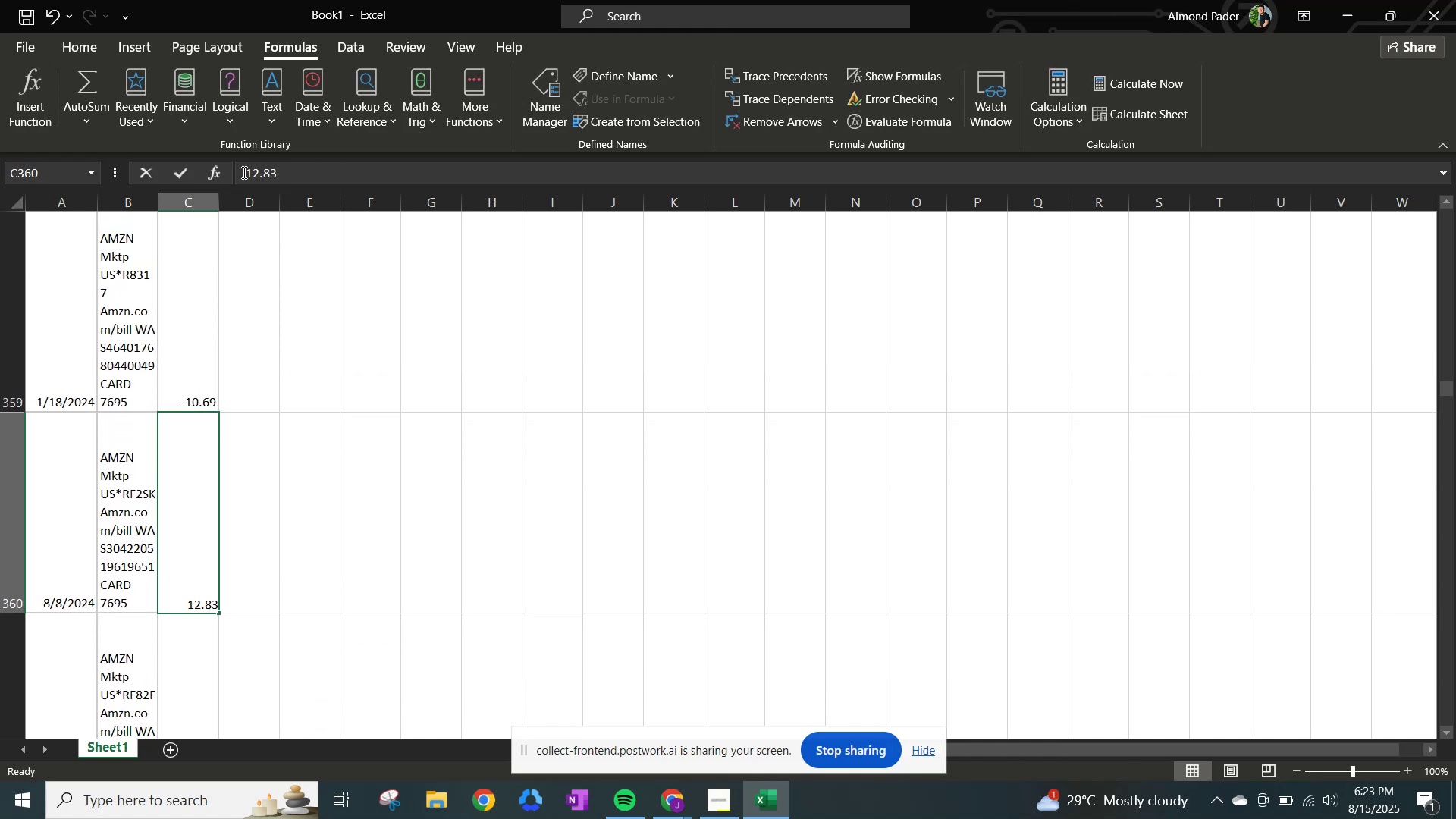 
key(NumpadSubtract)
 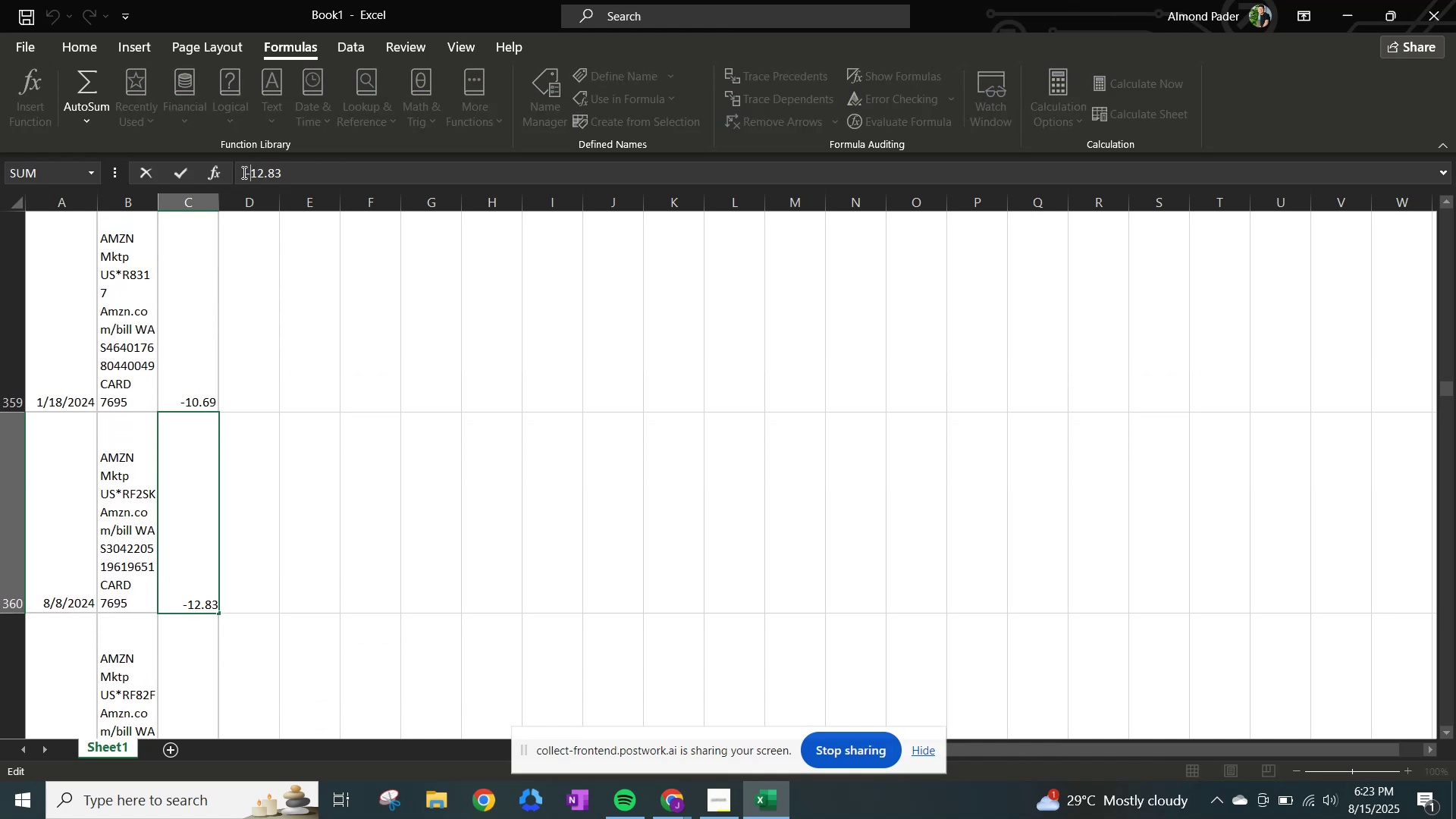 
key(NumpadEnter)
 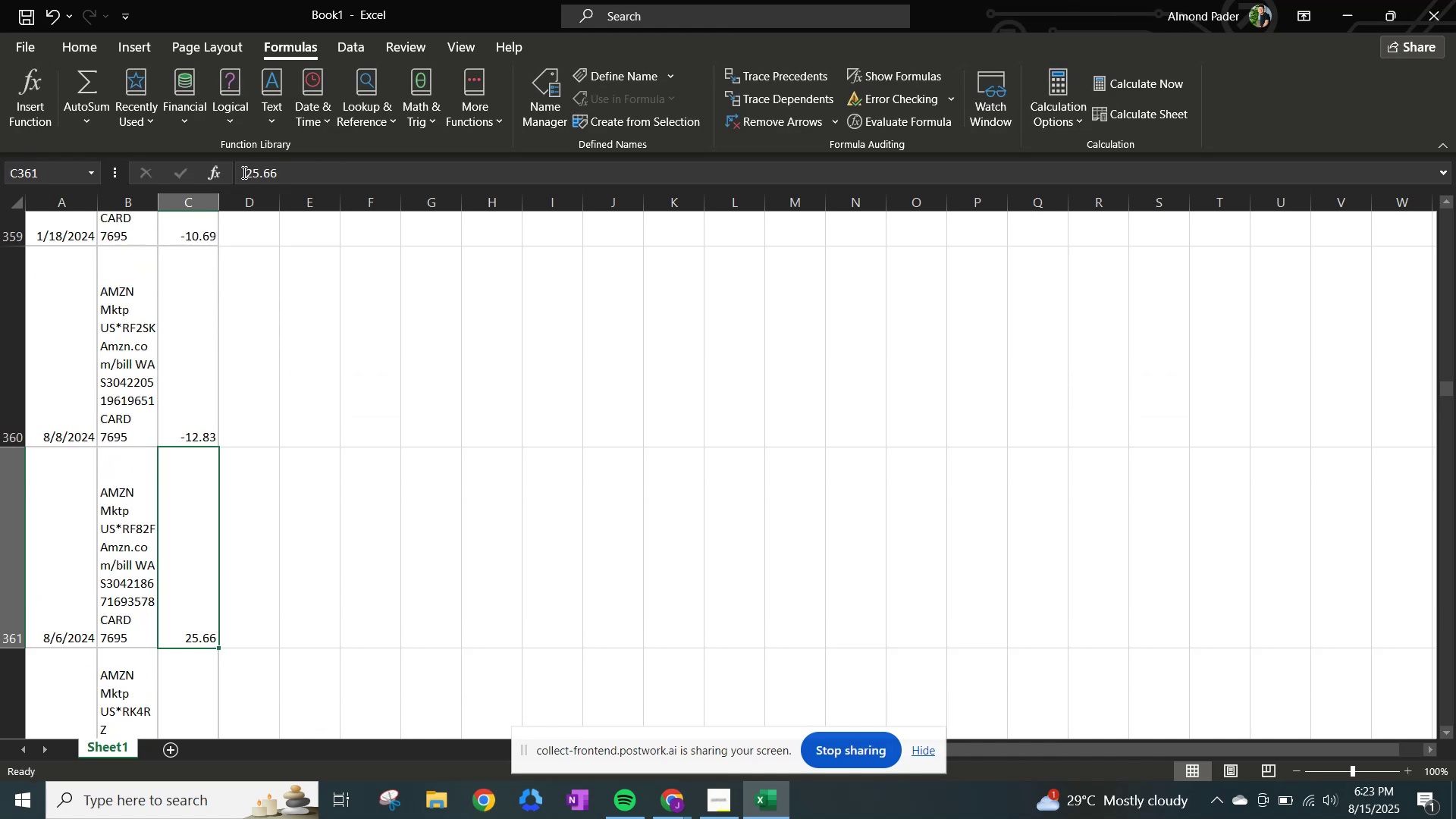 
left_click([243, 172])
 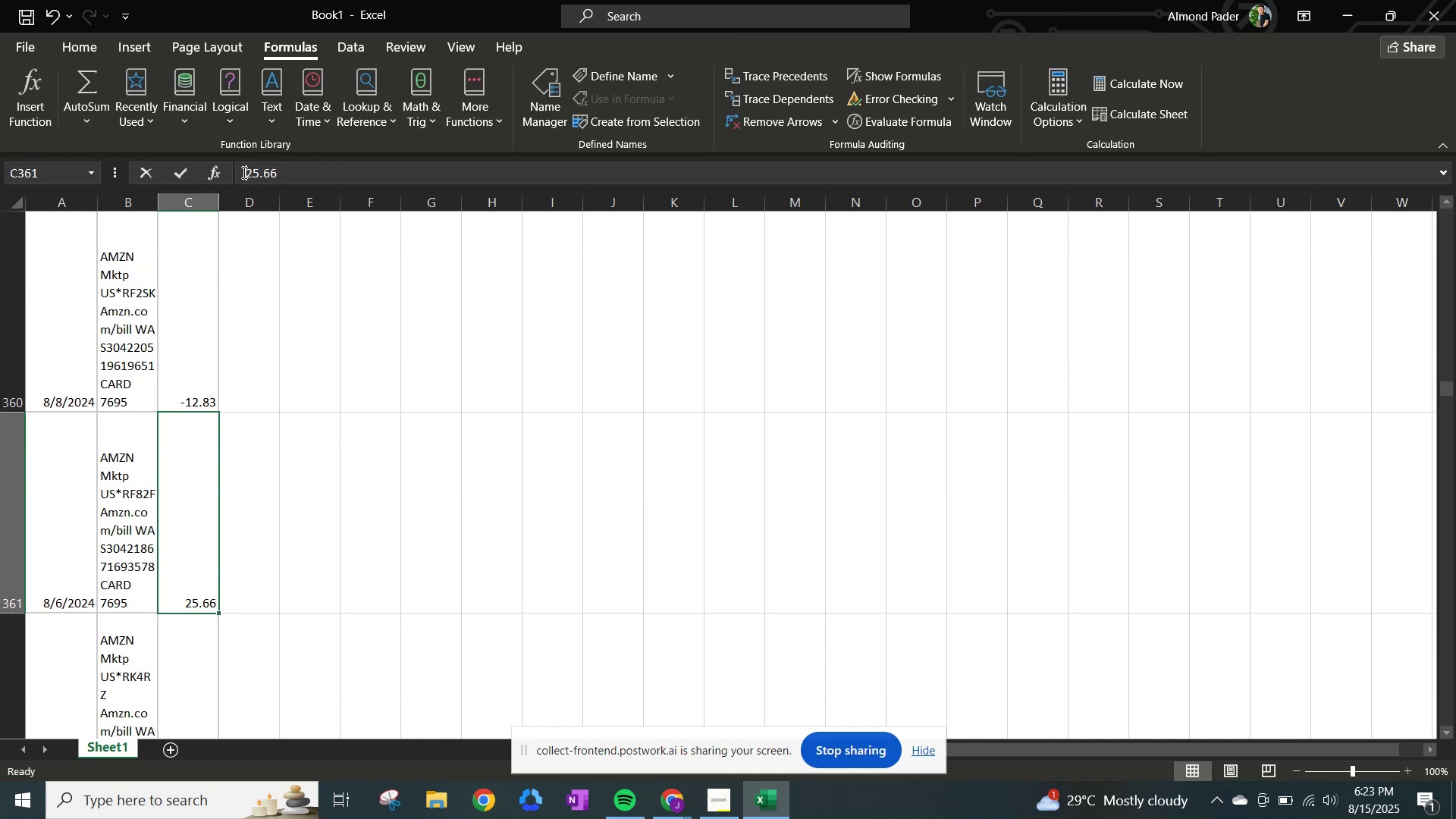 
key(NumpadSubtract)
 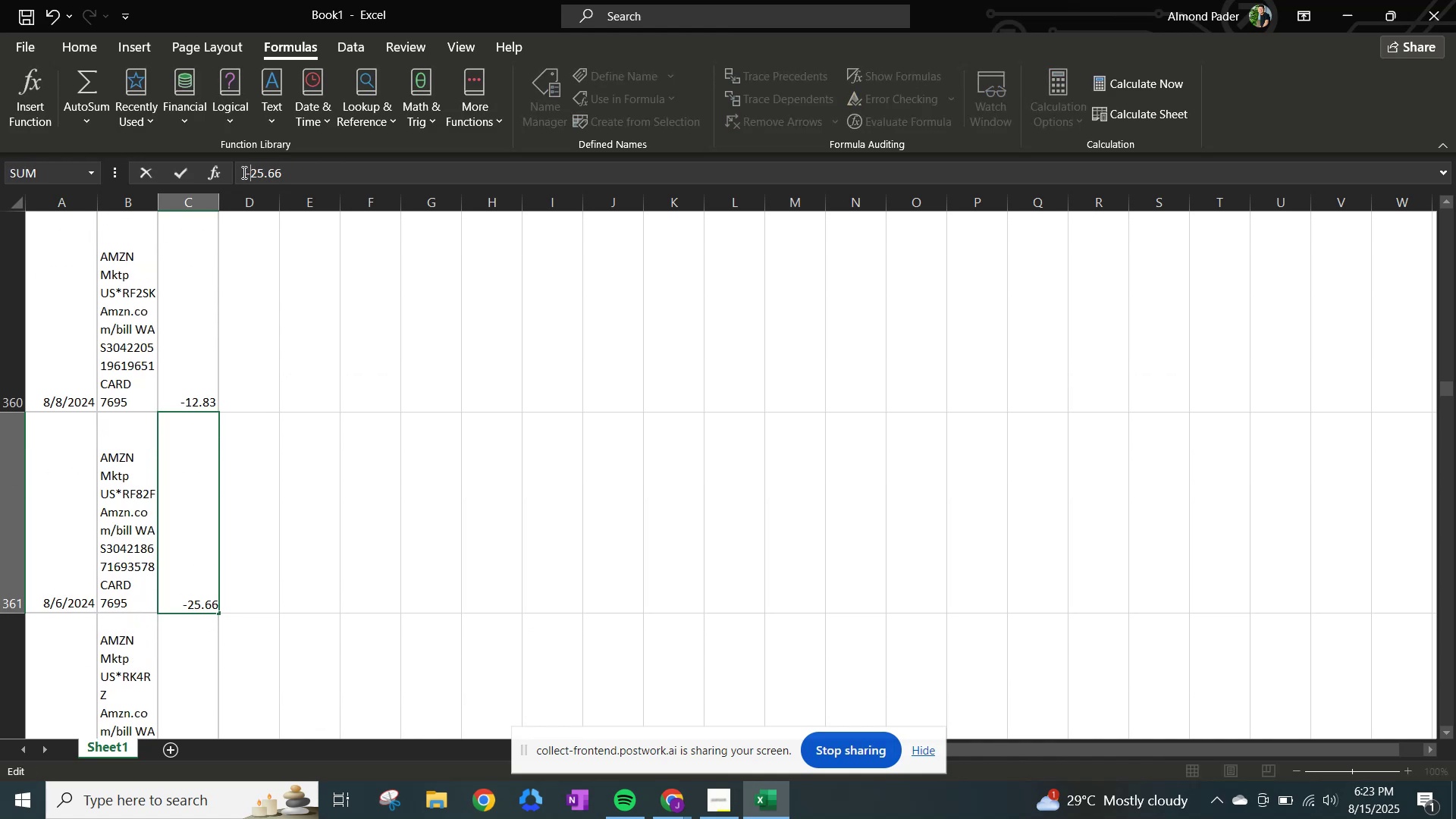 
key(NumpadEnter)
 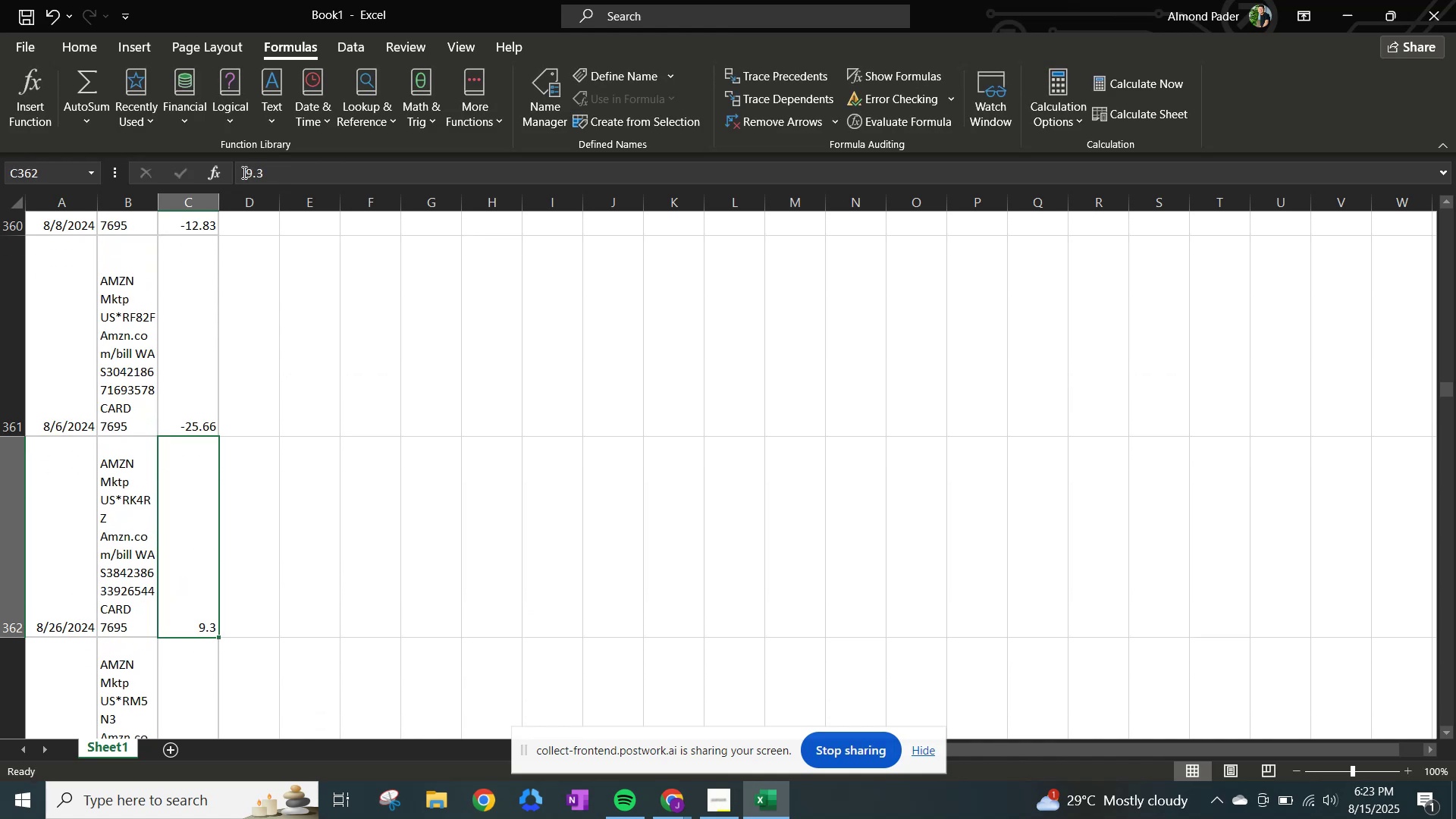 
left_click([243, 172])
 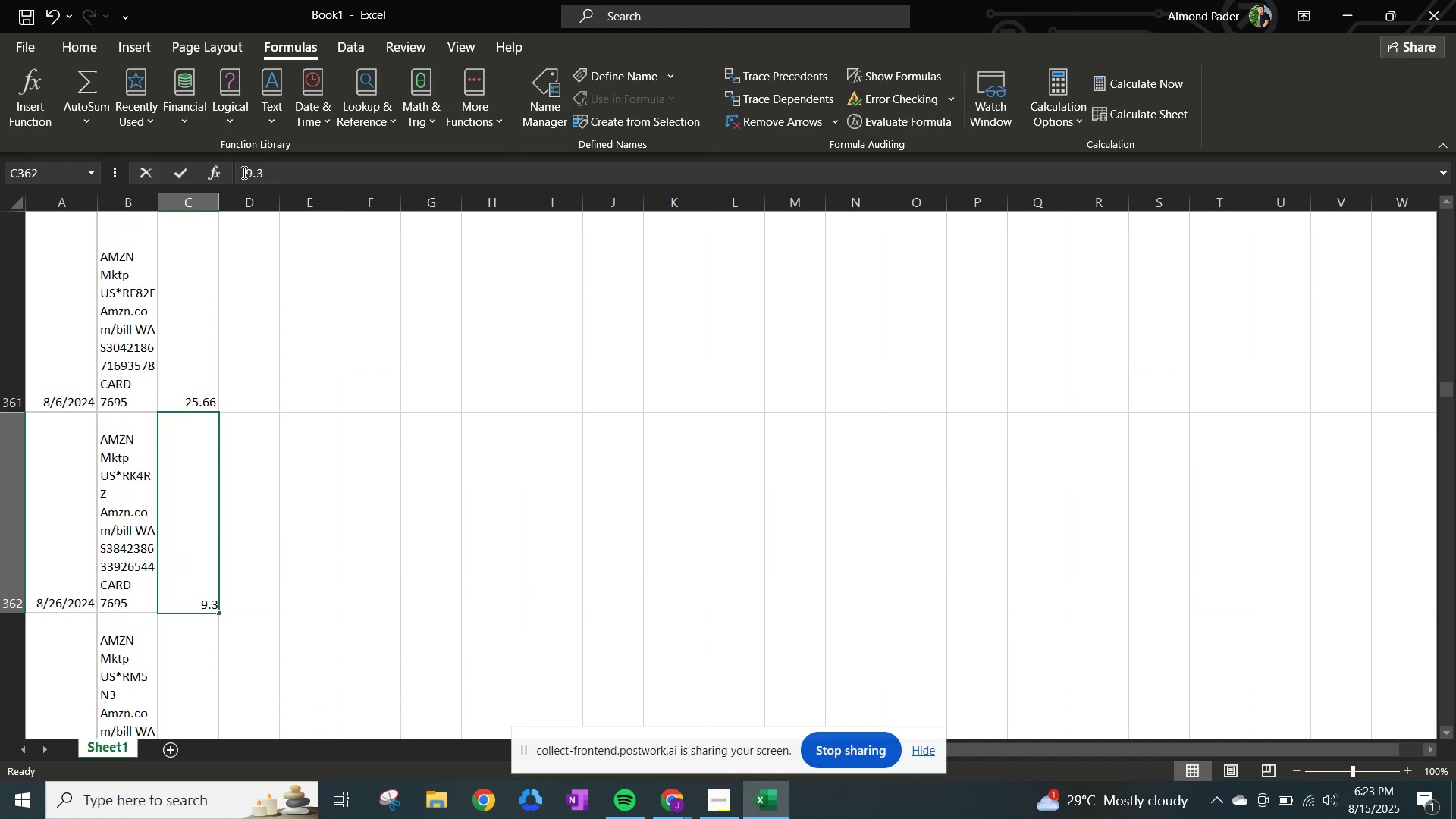 
key(NumpadSubtract)
 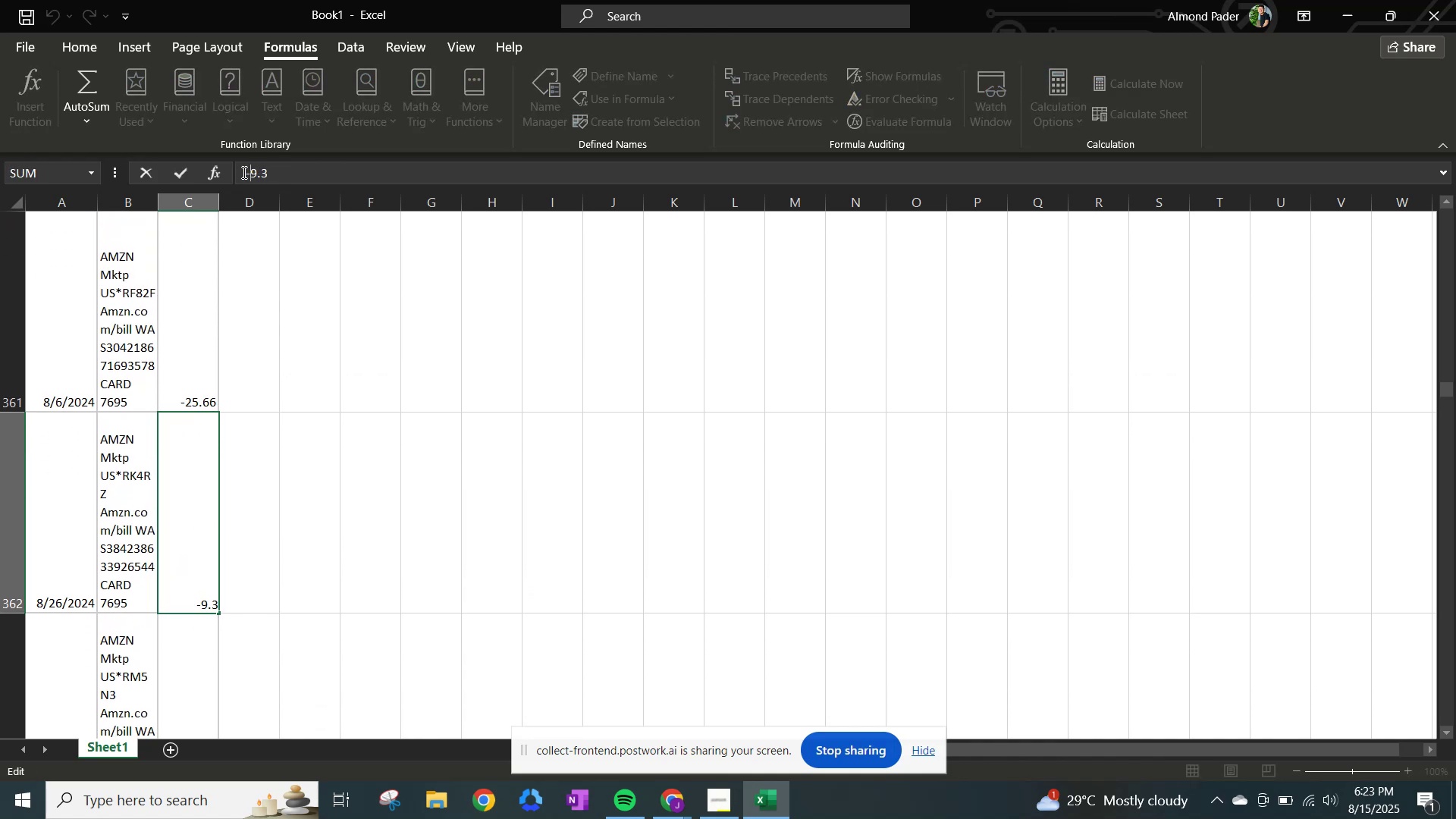 
key(NumpadEnter)
 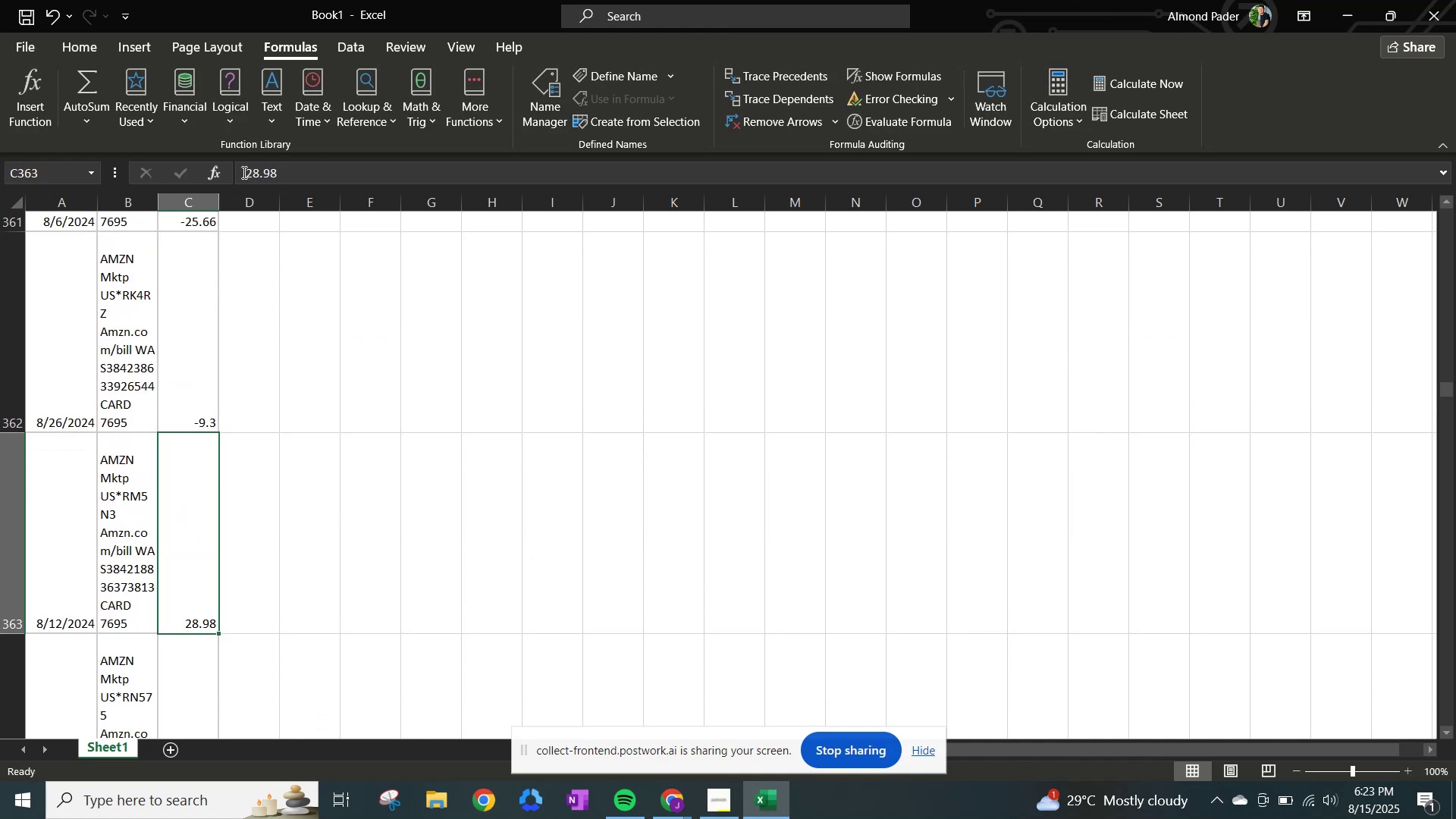 
left_click([243, 172])
 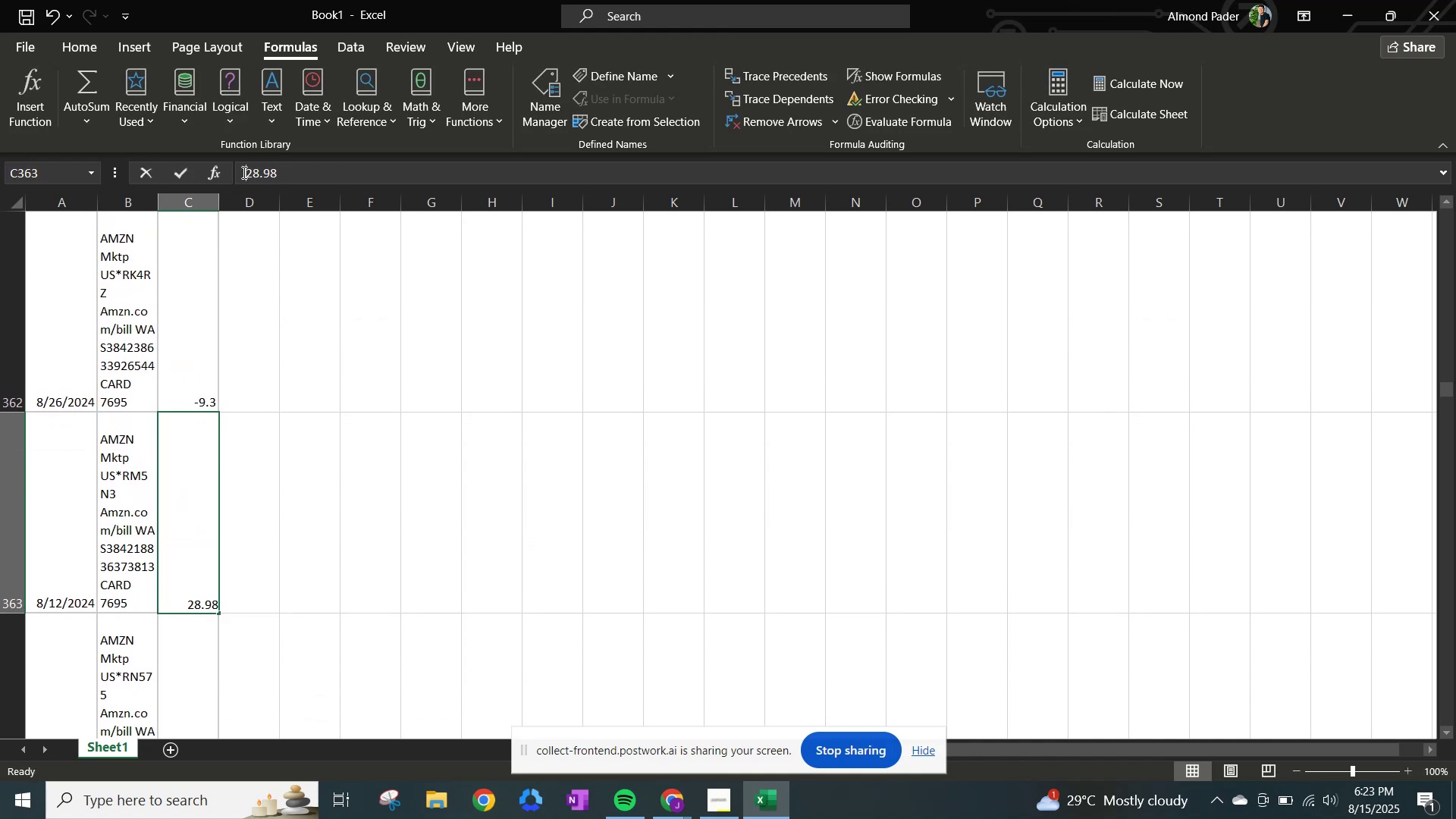 
key(NumpadSubtract)
 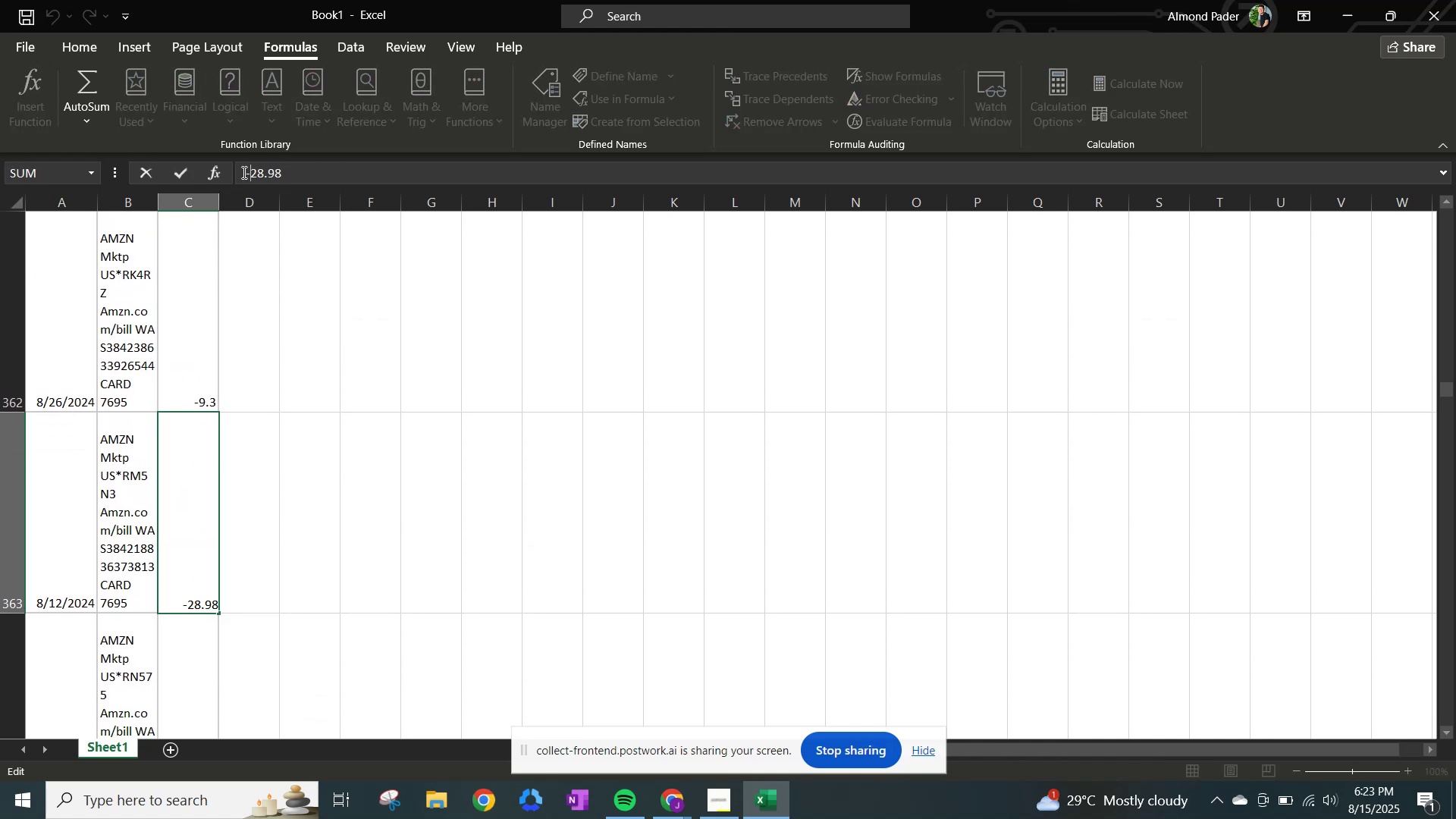 
key(NumpadEnter)
 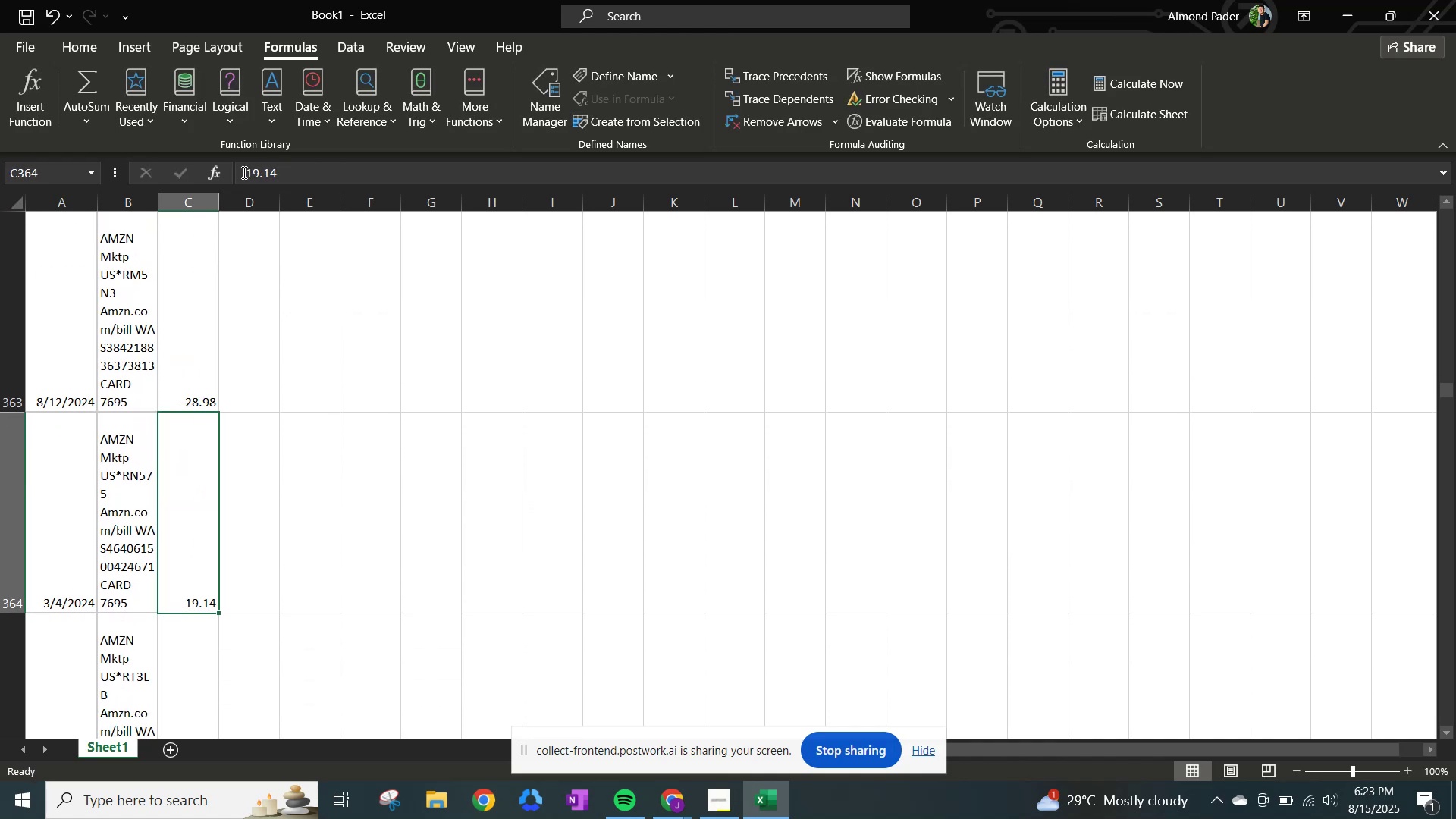 
left_click([243, 172])
 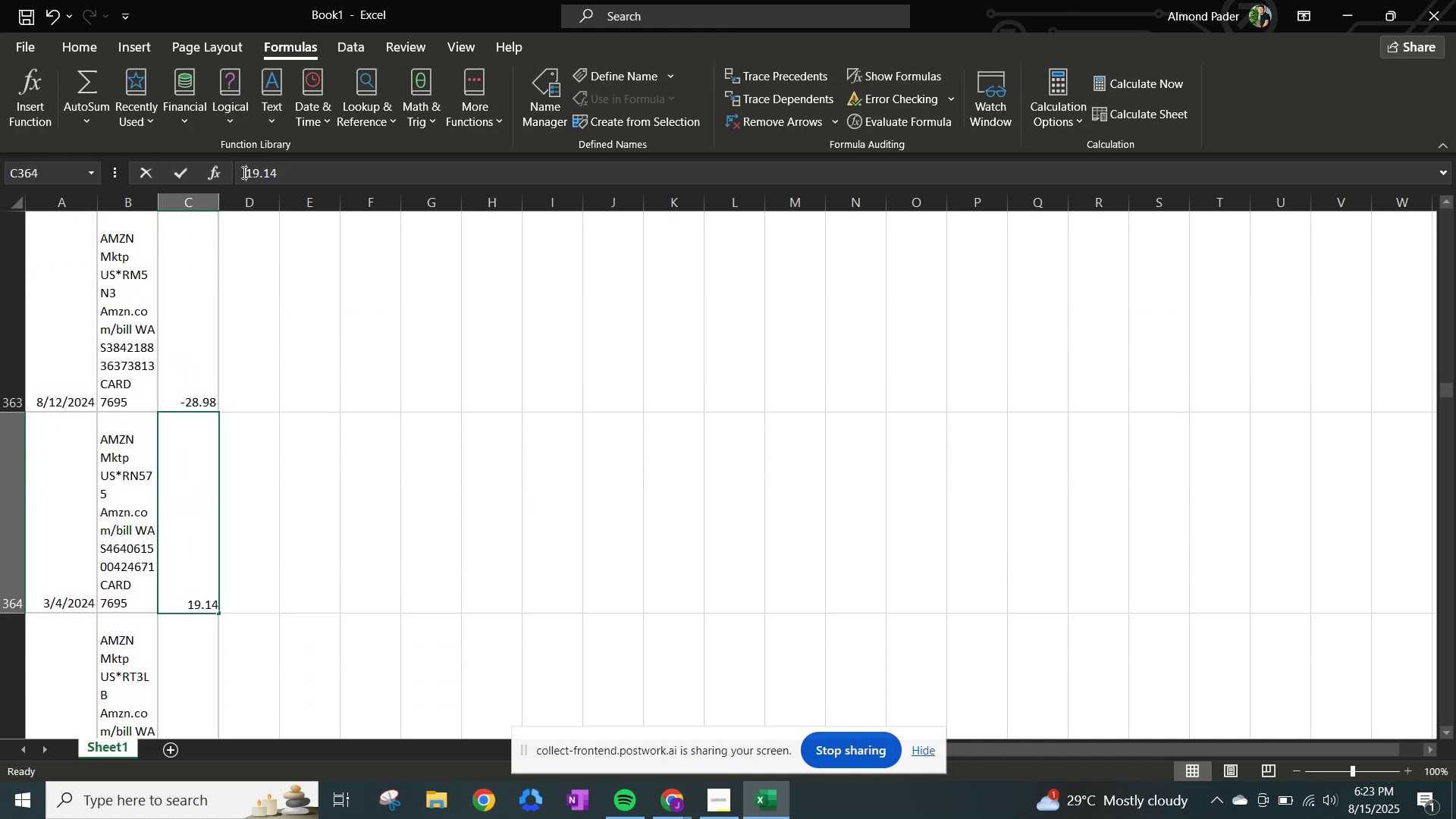 
key(NumpadSubtract)
 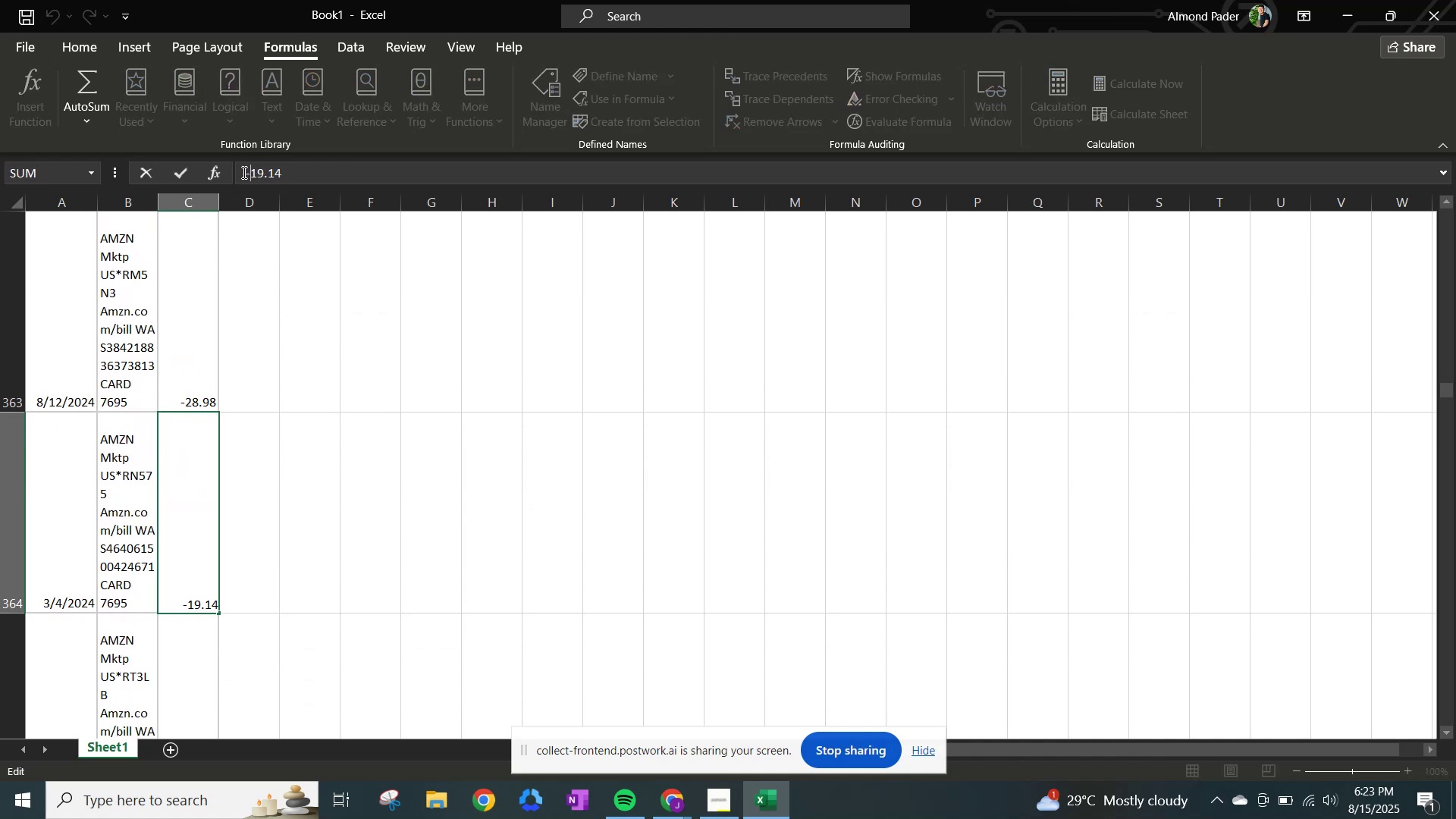 
key(NumpadEnter)
 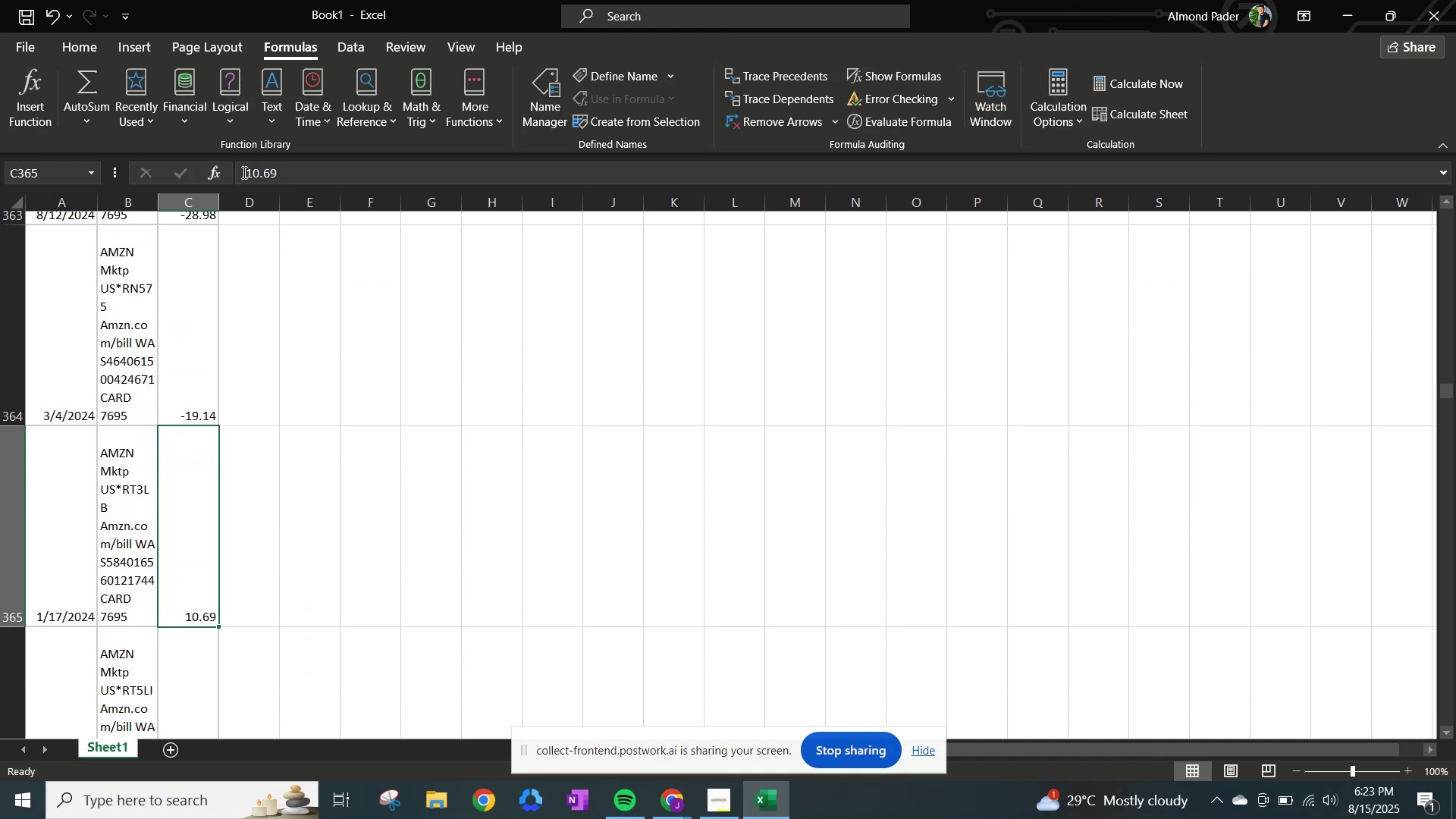 
left_click([243, 172])
 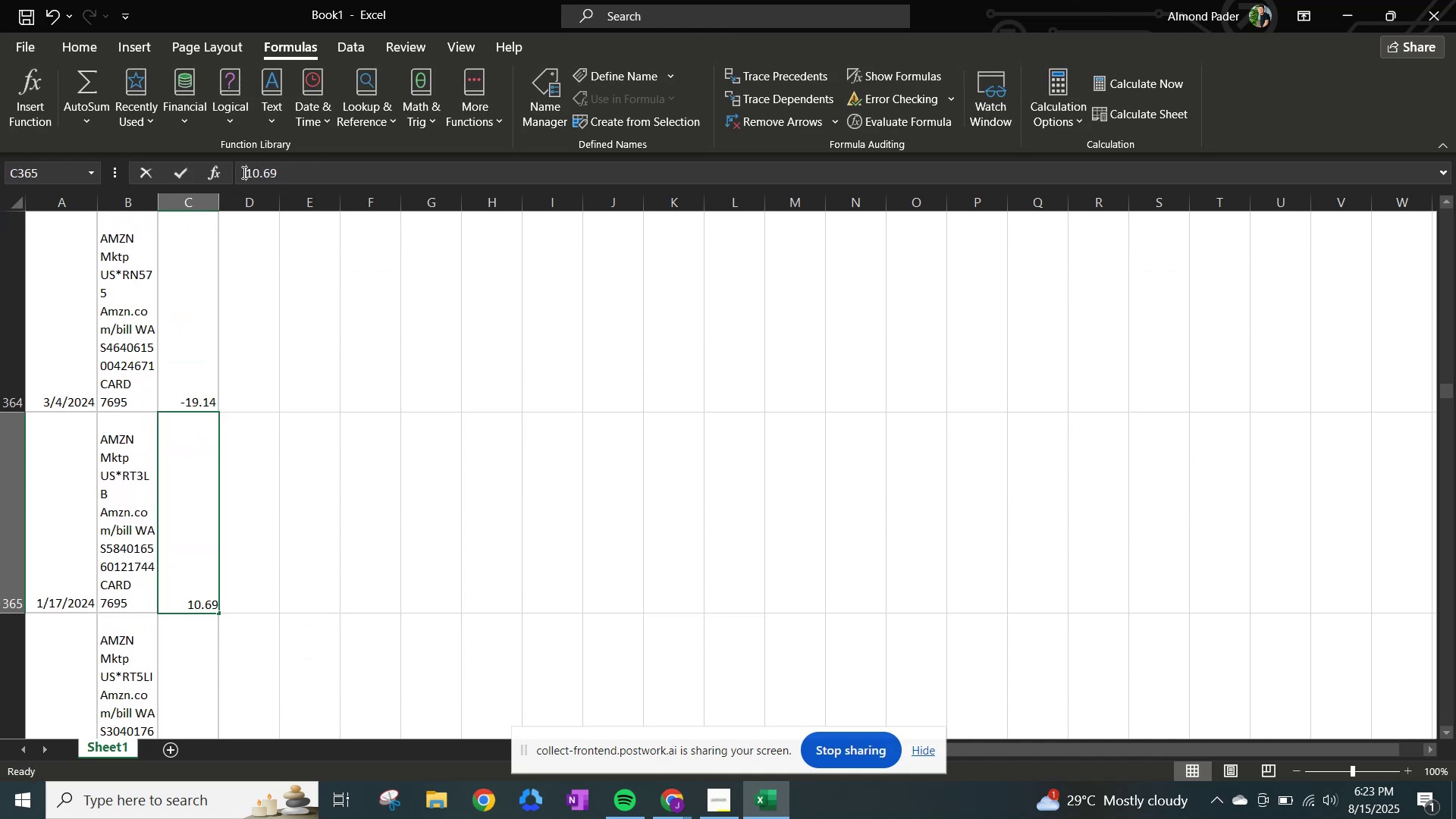 
key(NumpadSubtract)
 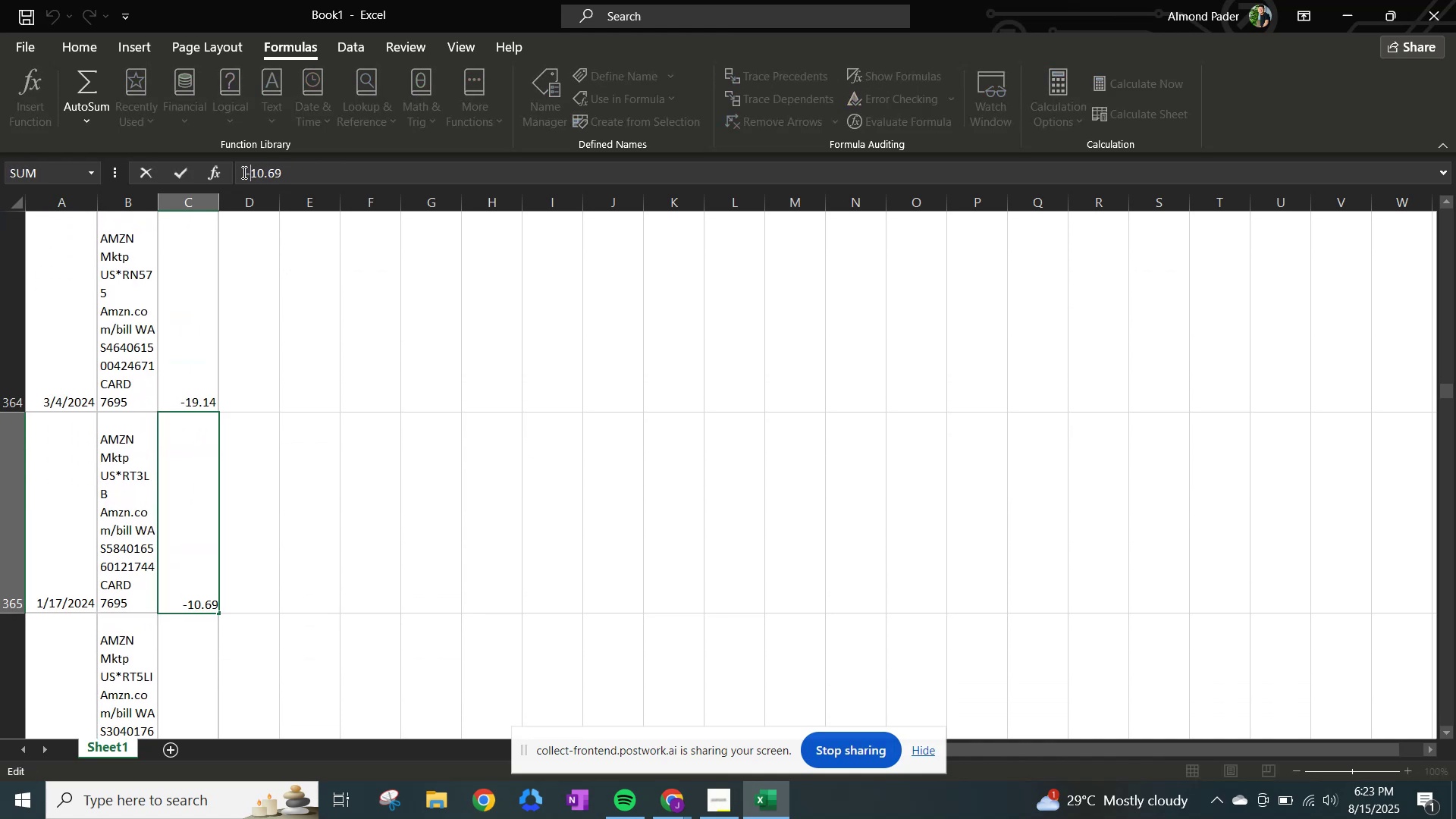 
key(NumpadEnter)
 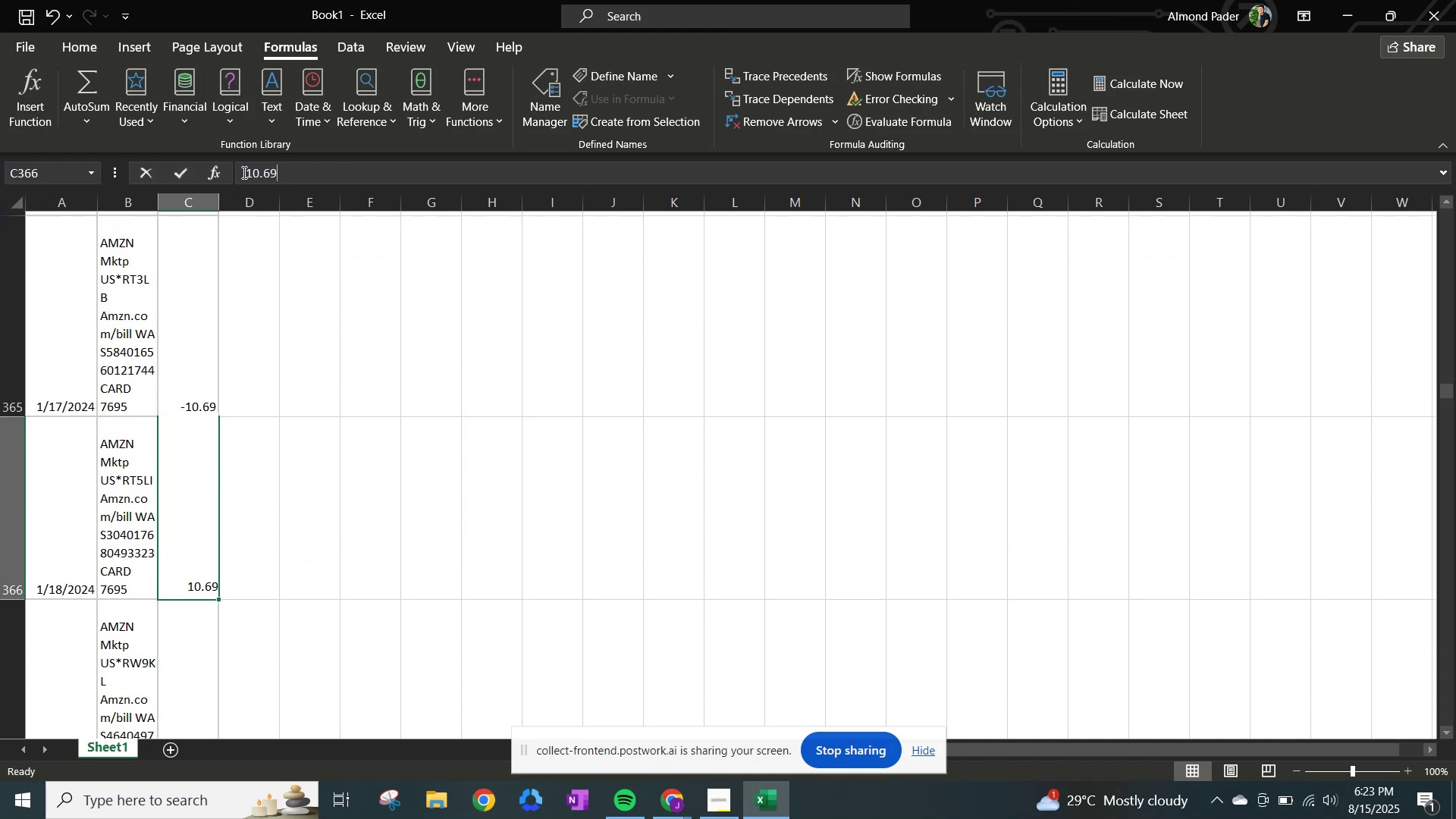 
left_click([243, 172])
 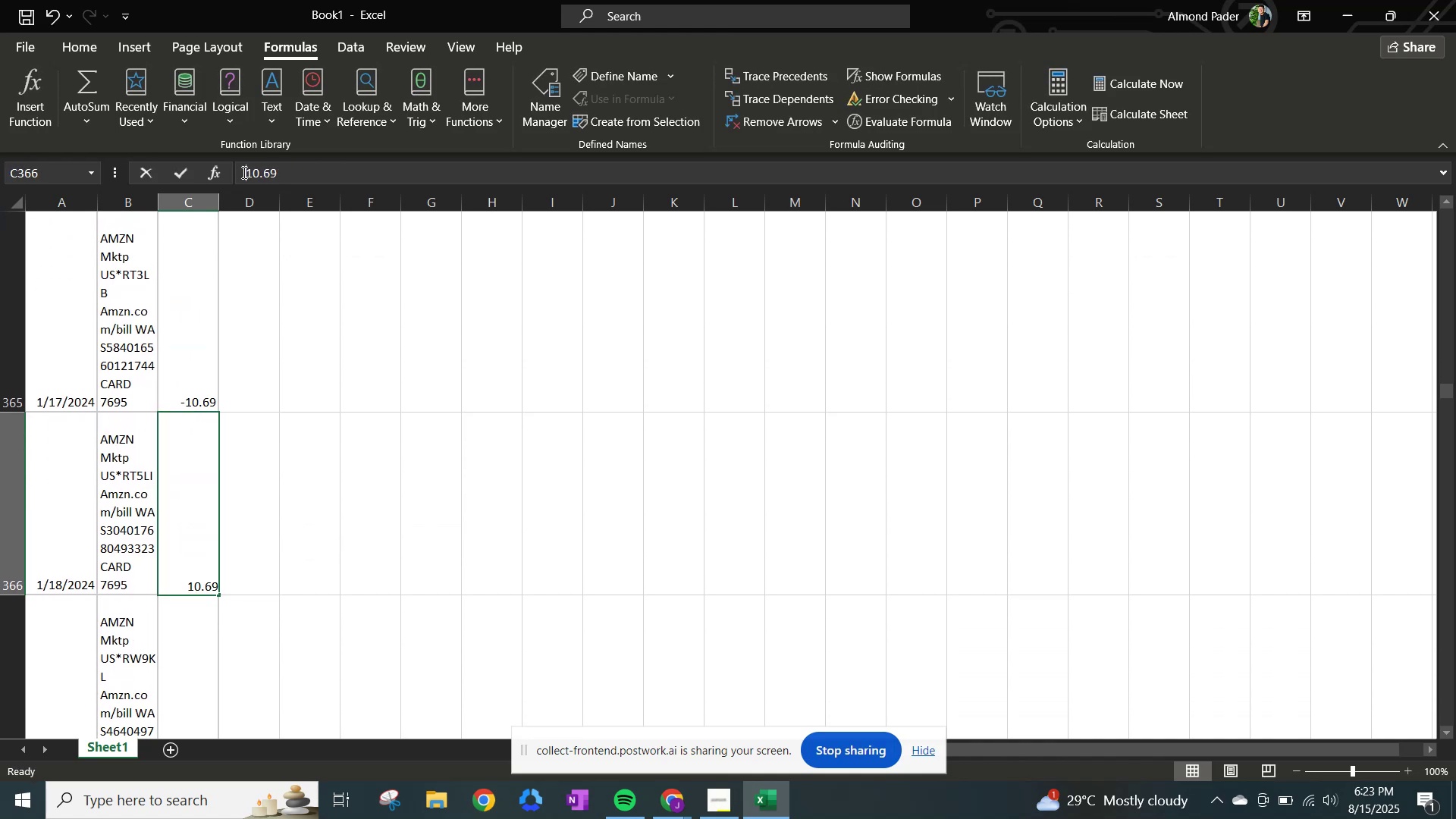 
key(NumpadSubtract)
 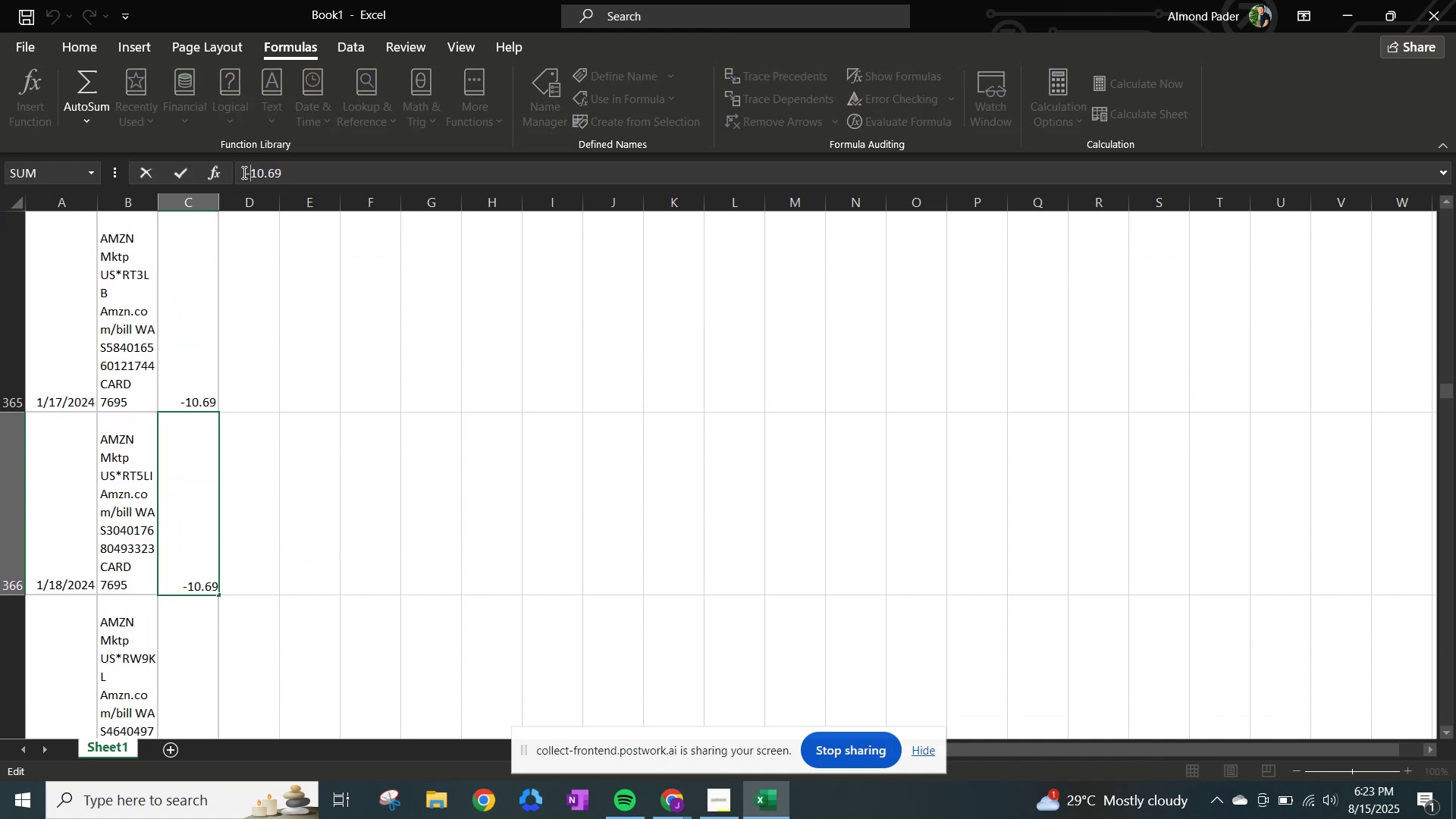 
key(NumpadEnter)
 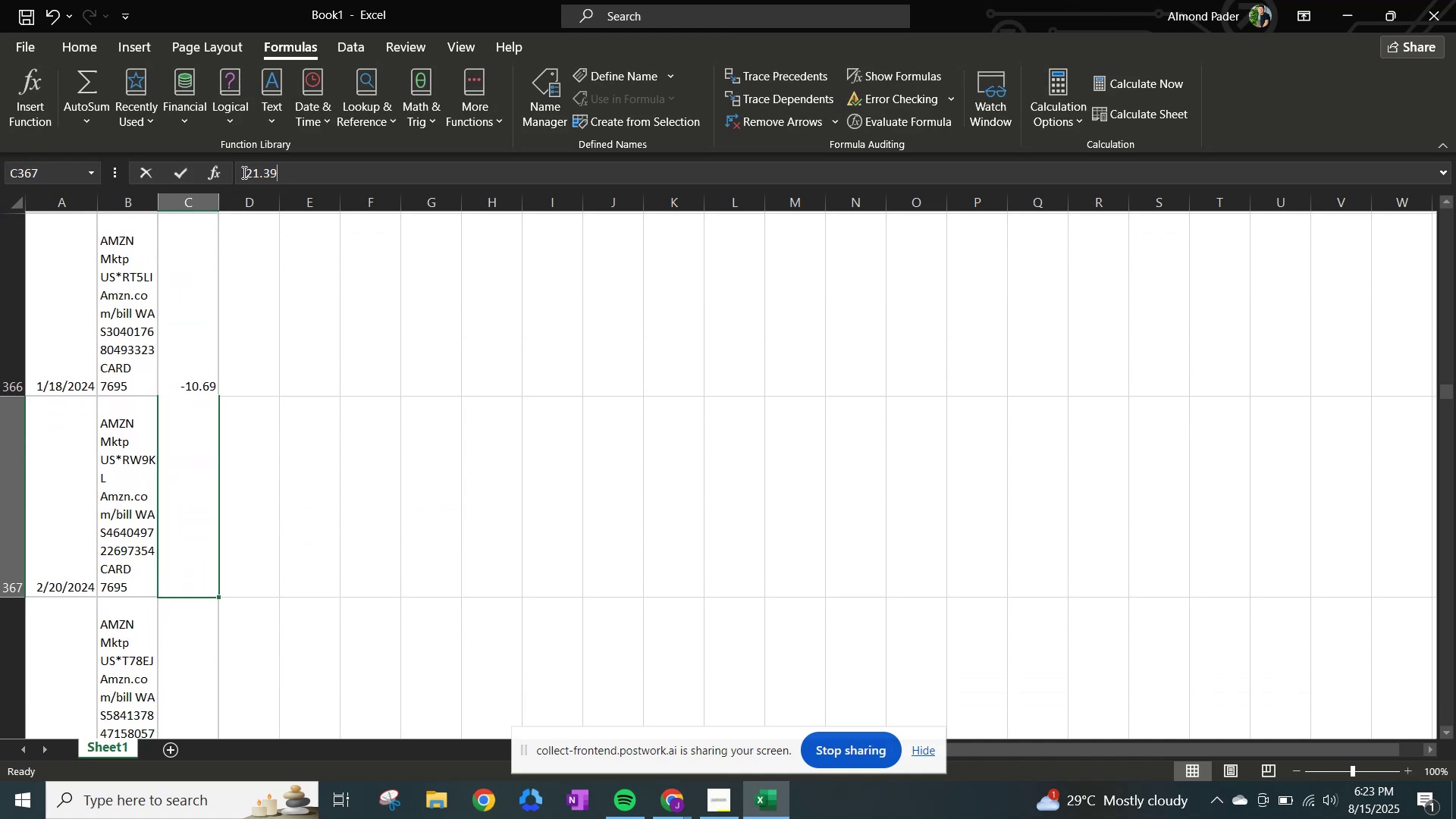 
left_click([243, 172])
 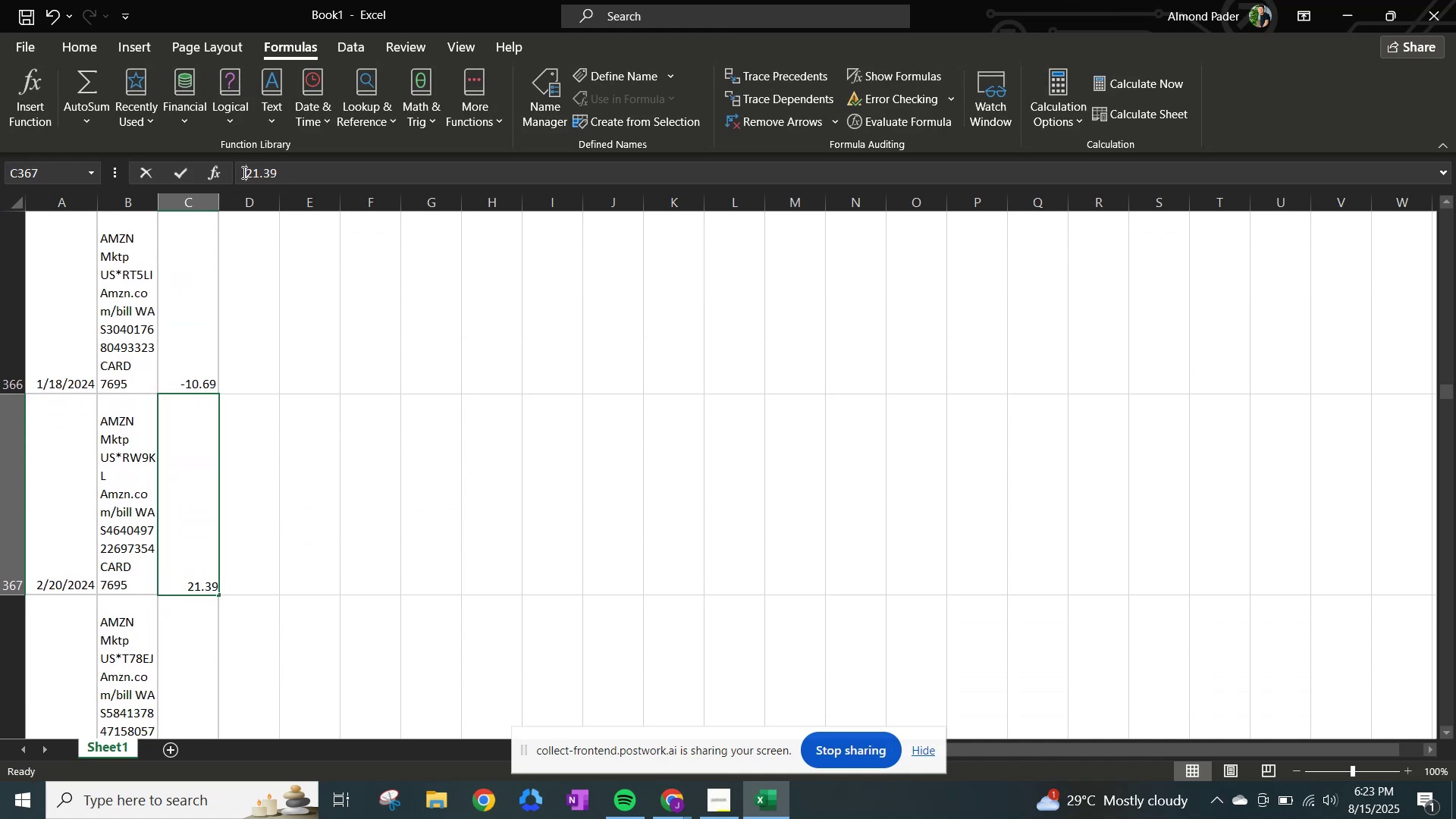 
key(NumpadSubtract)
 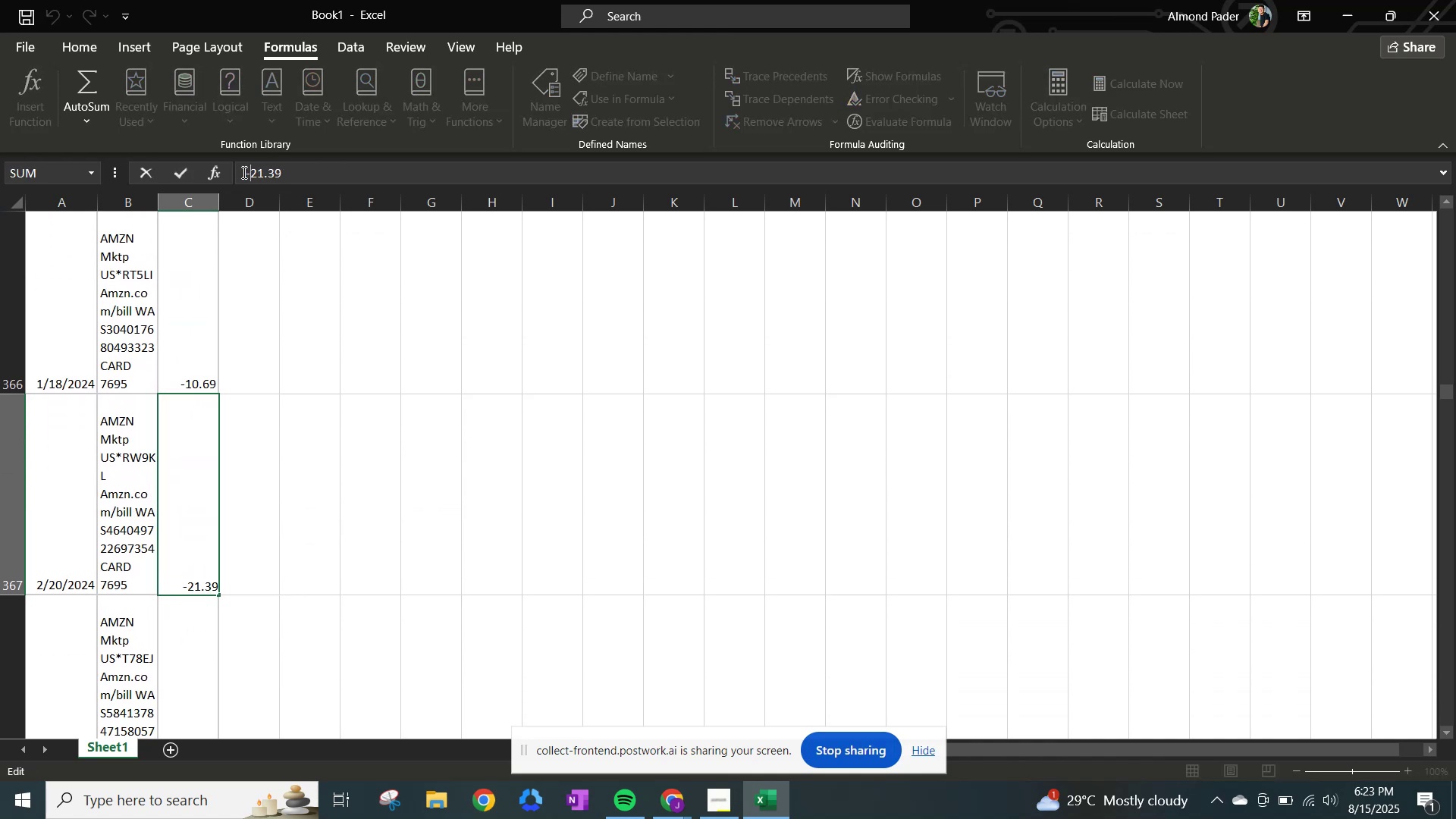 
key(NumpadEnter)
 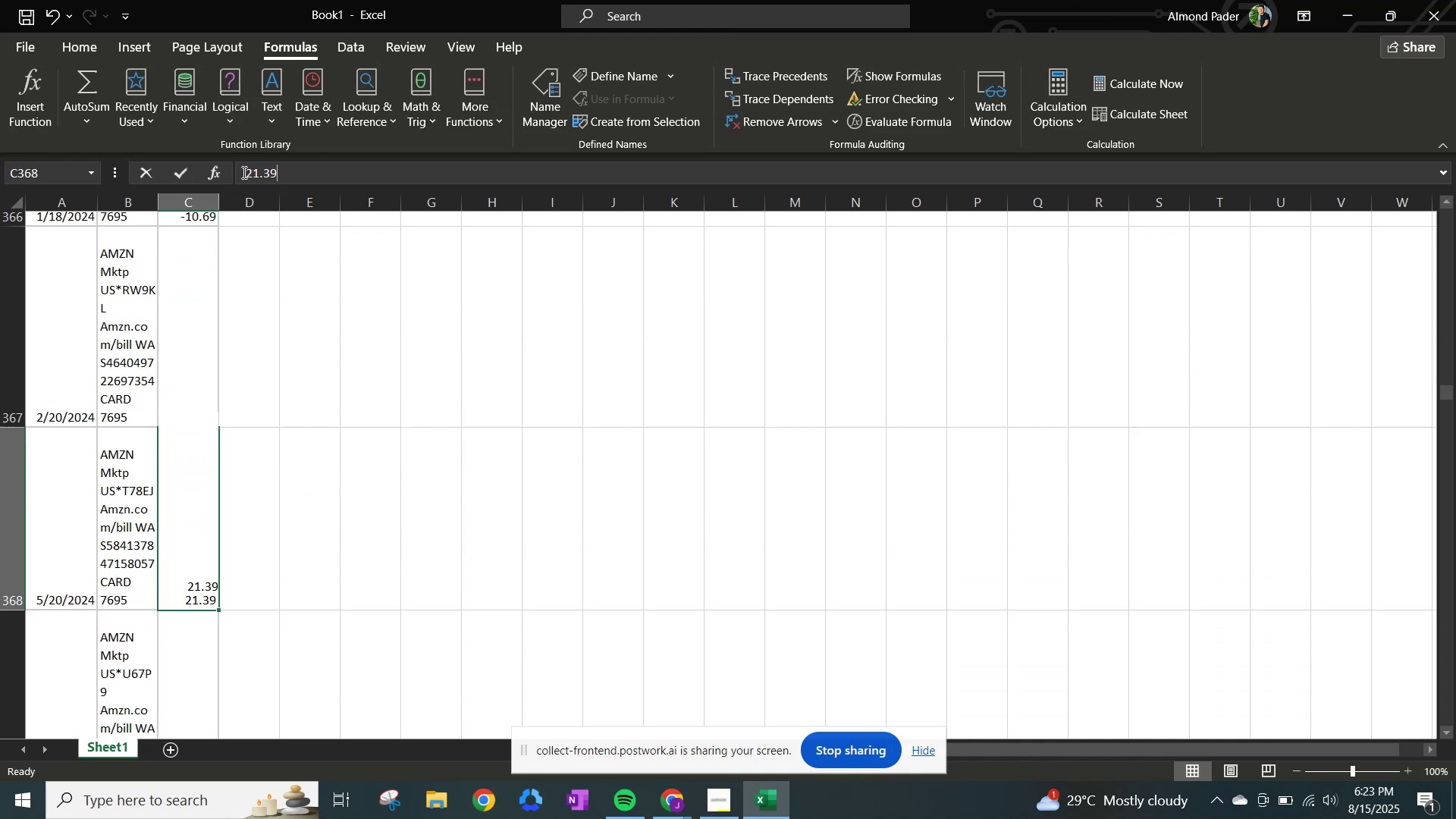 
left_click([243, 172])
 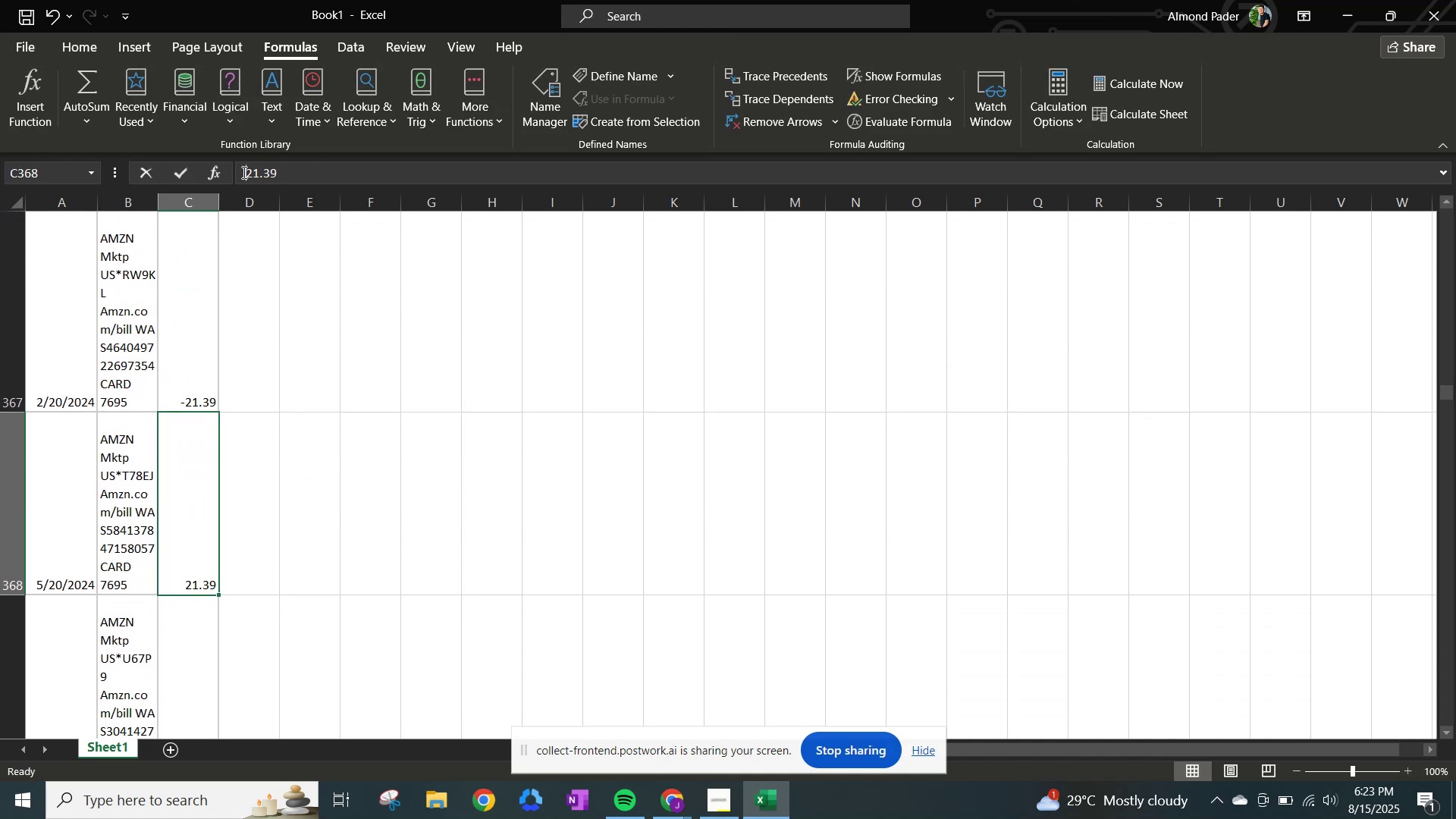 
key(NumpadSubtract)
 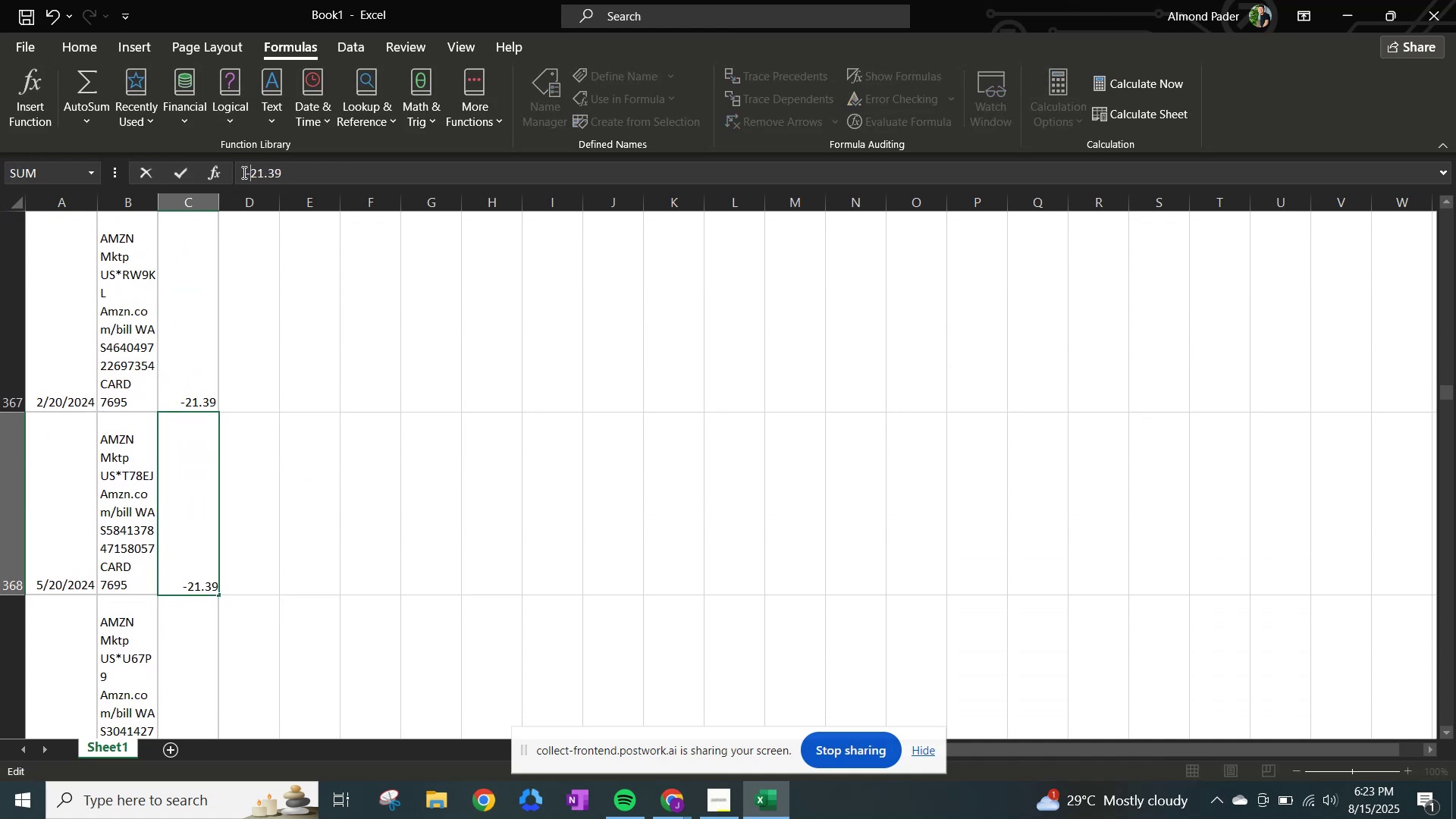 
key(NumpadEnter)
 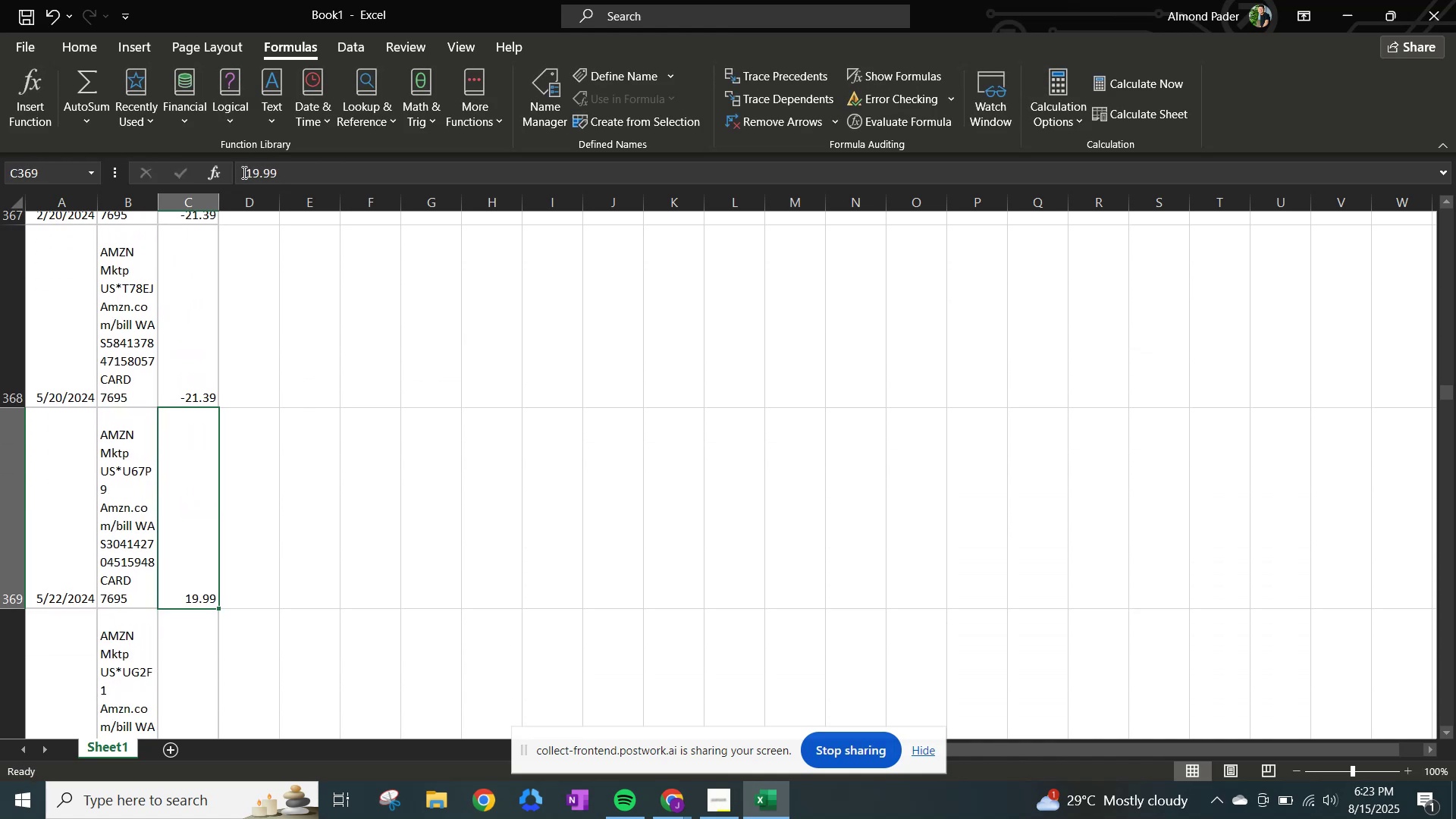 
left_click([243, 172])
 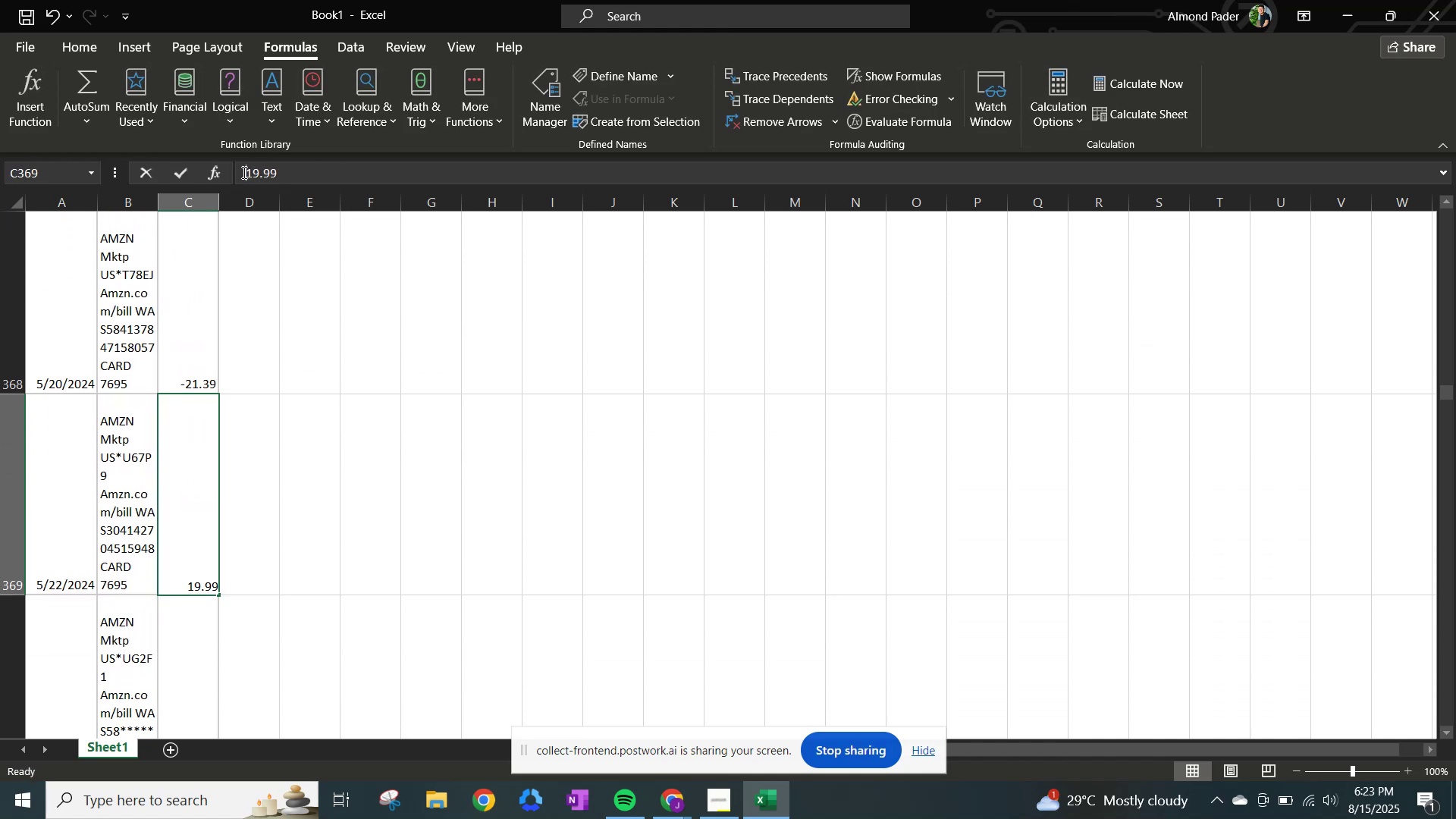 
key(NumpadSubtract)
 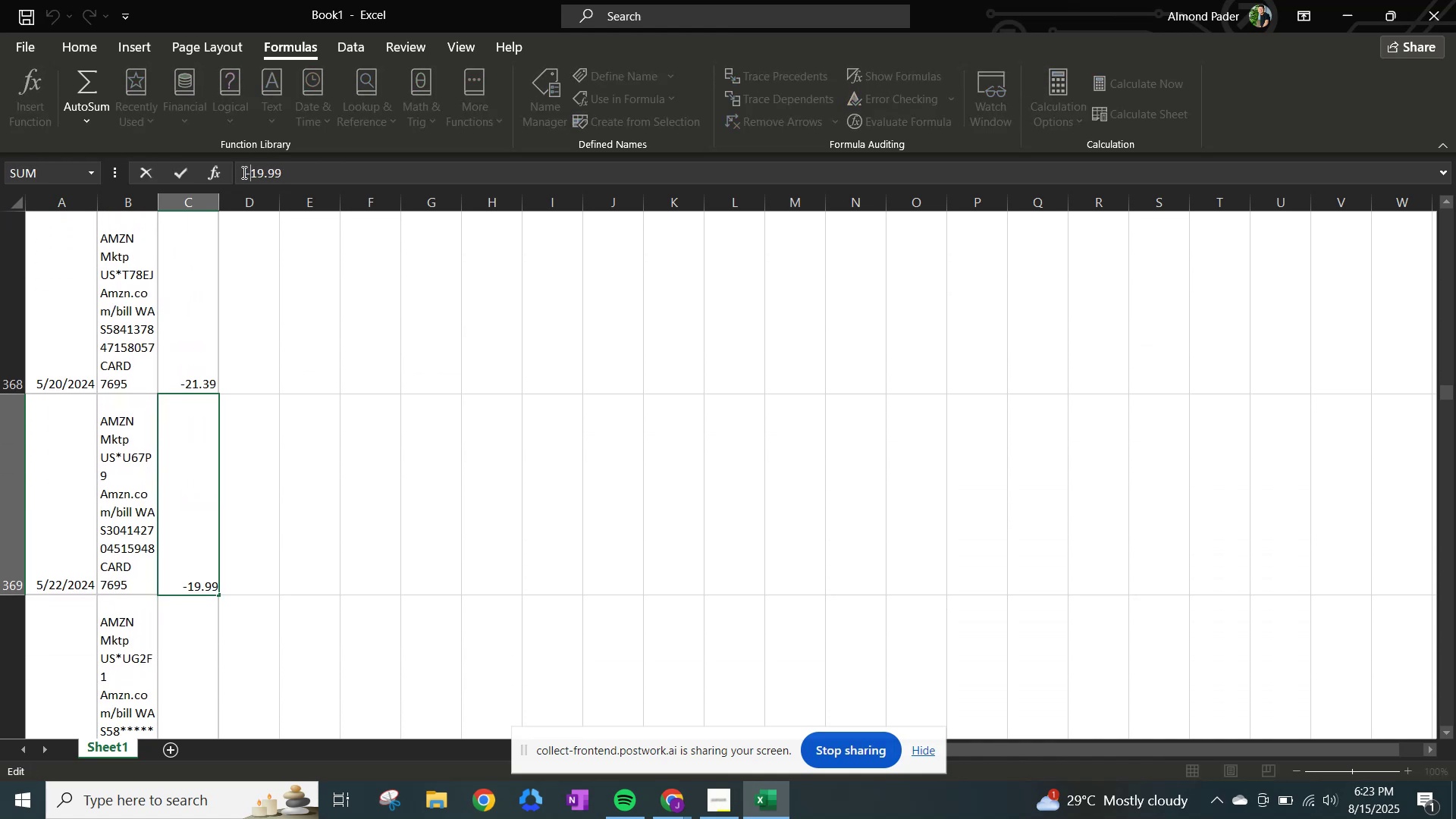 
key(NumpadEnter)
 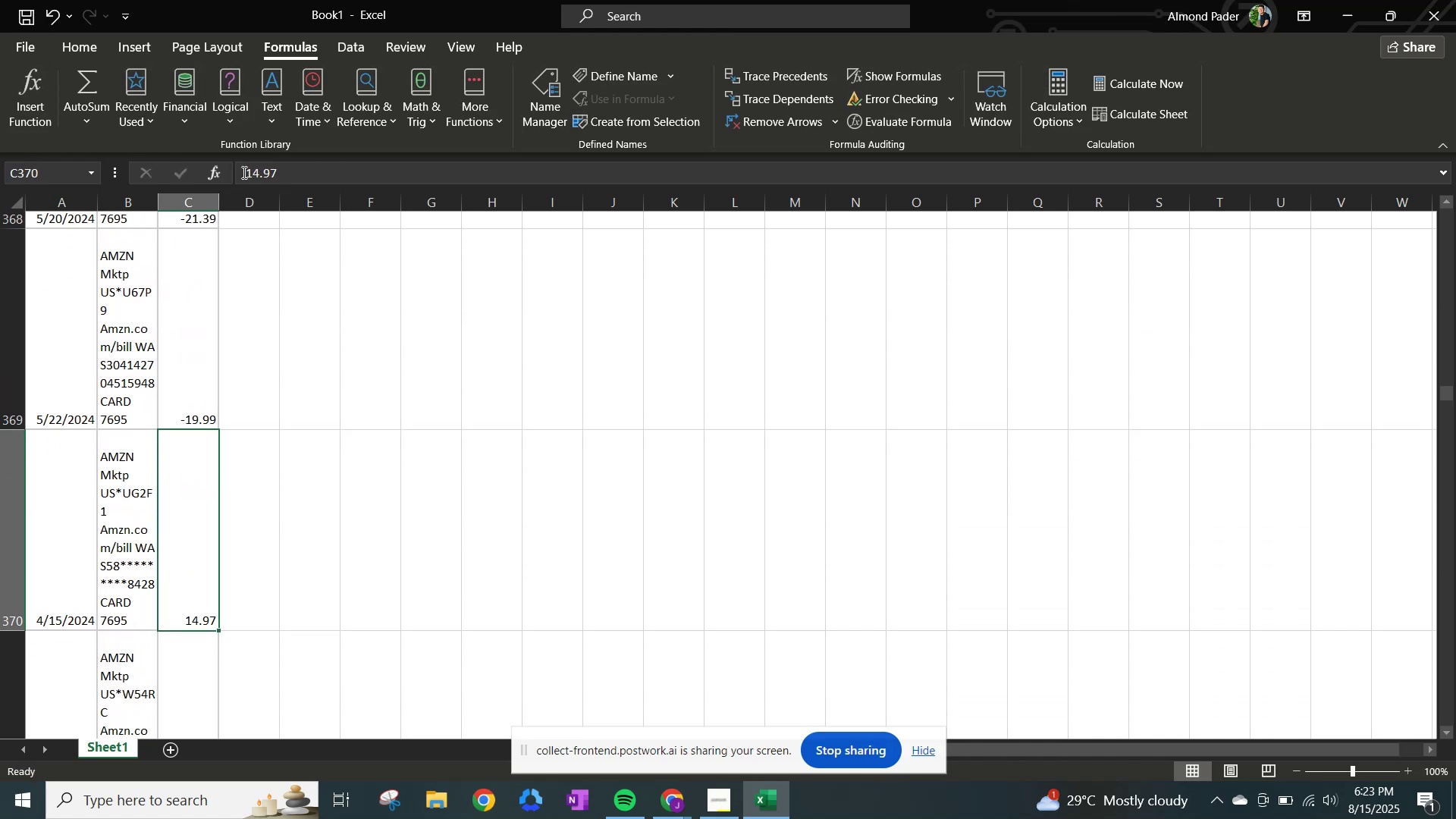 
left_click([243, 172])
 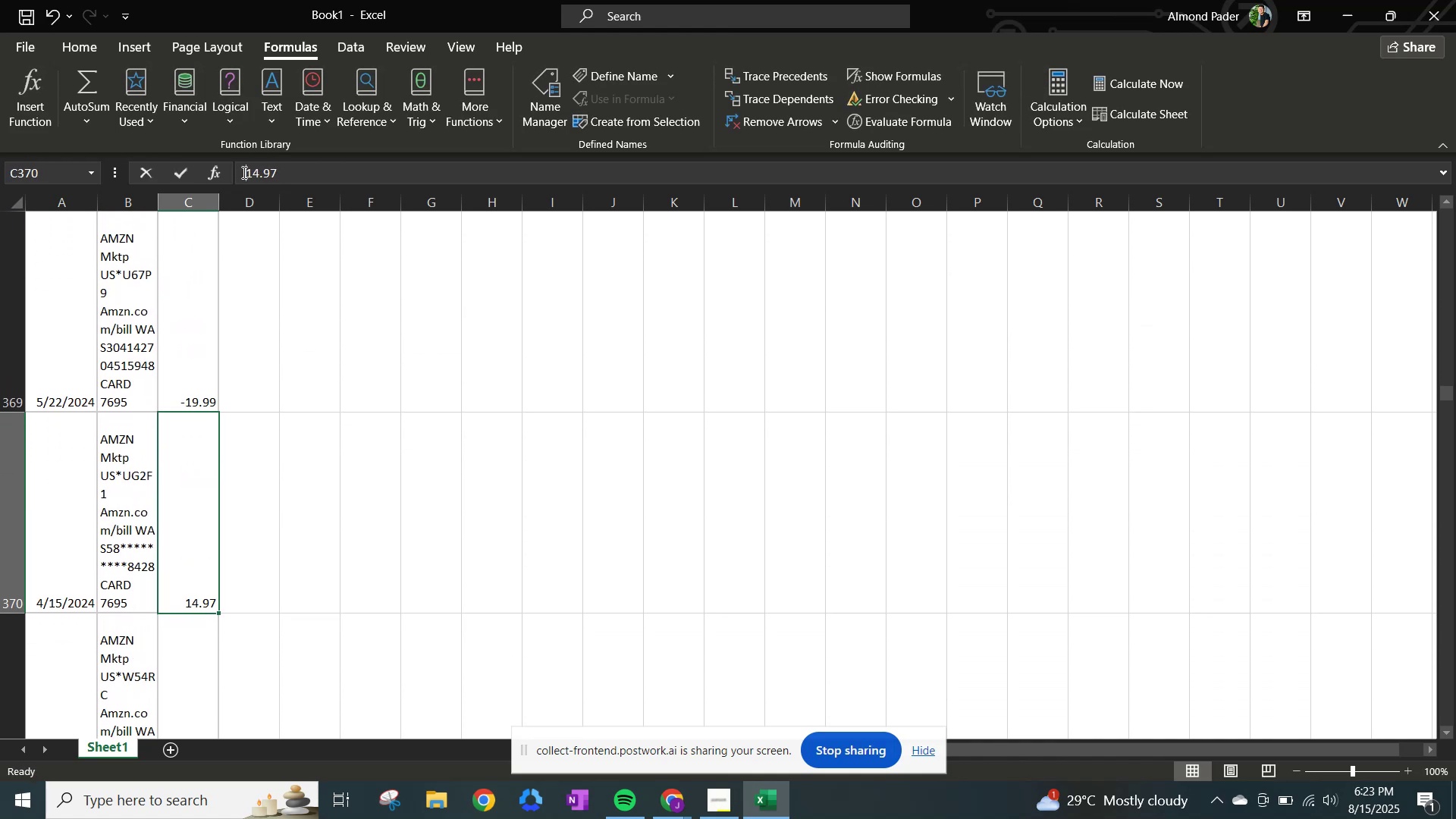 
key(NumpadSubtract)
 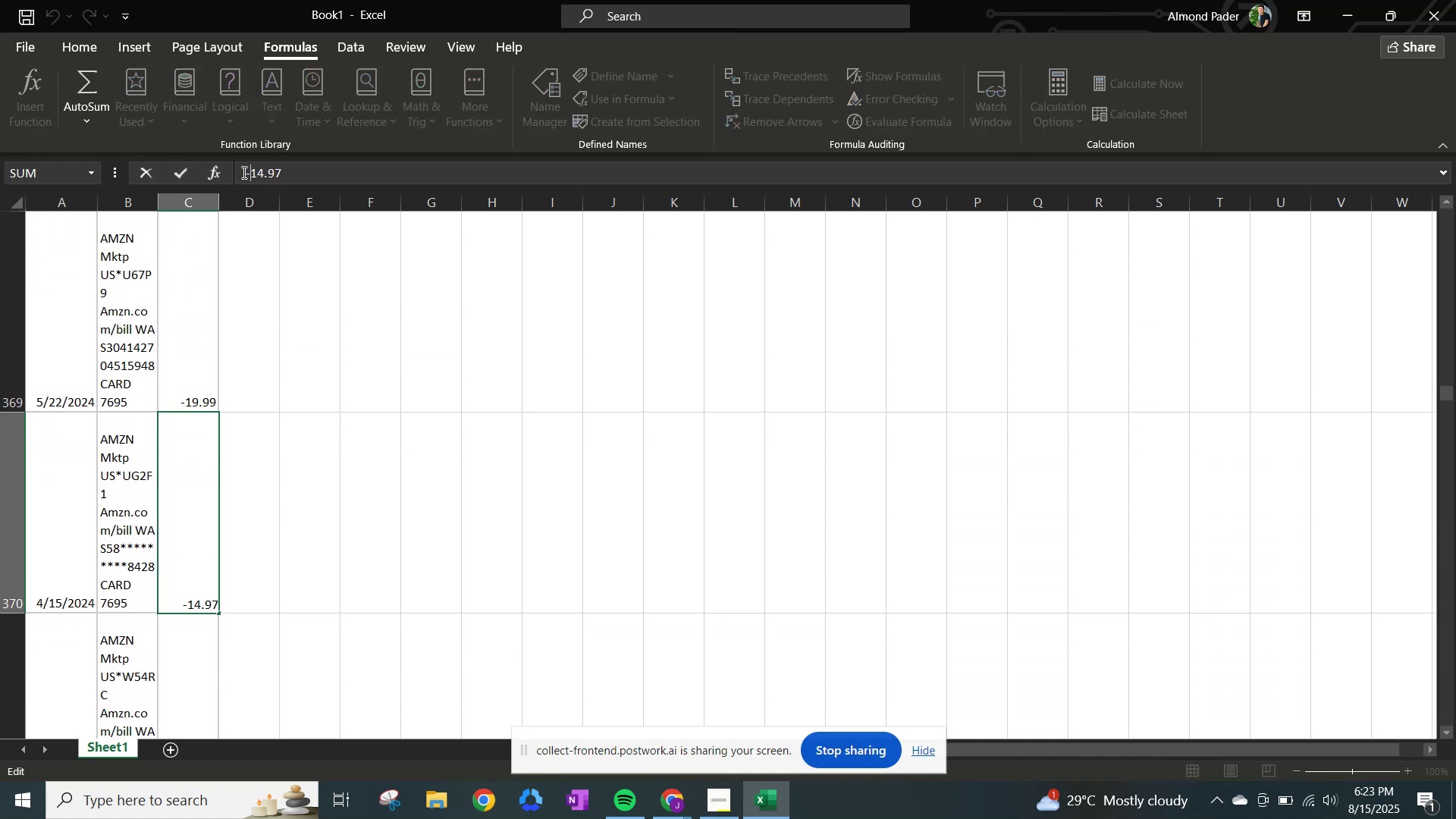 
key(NumpadEnter)
 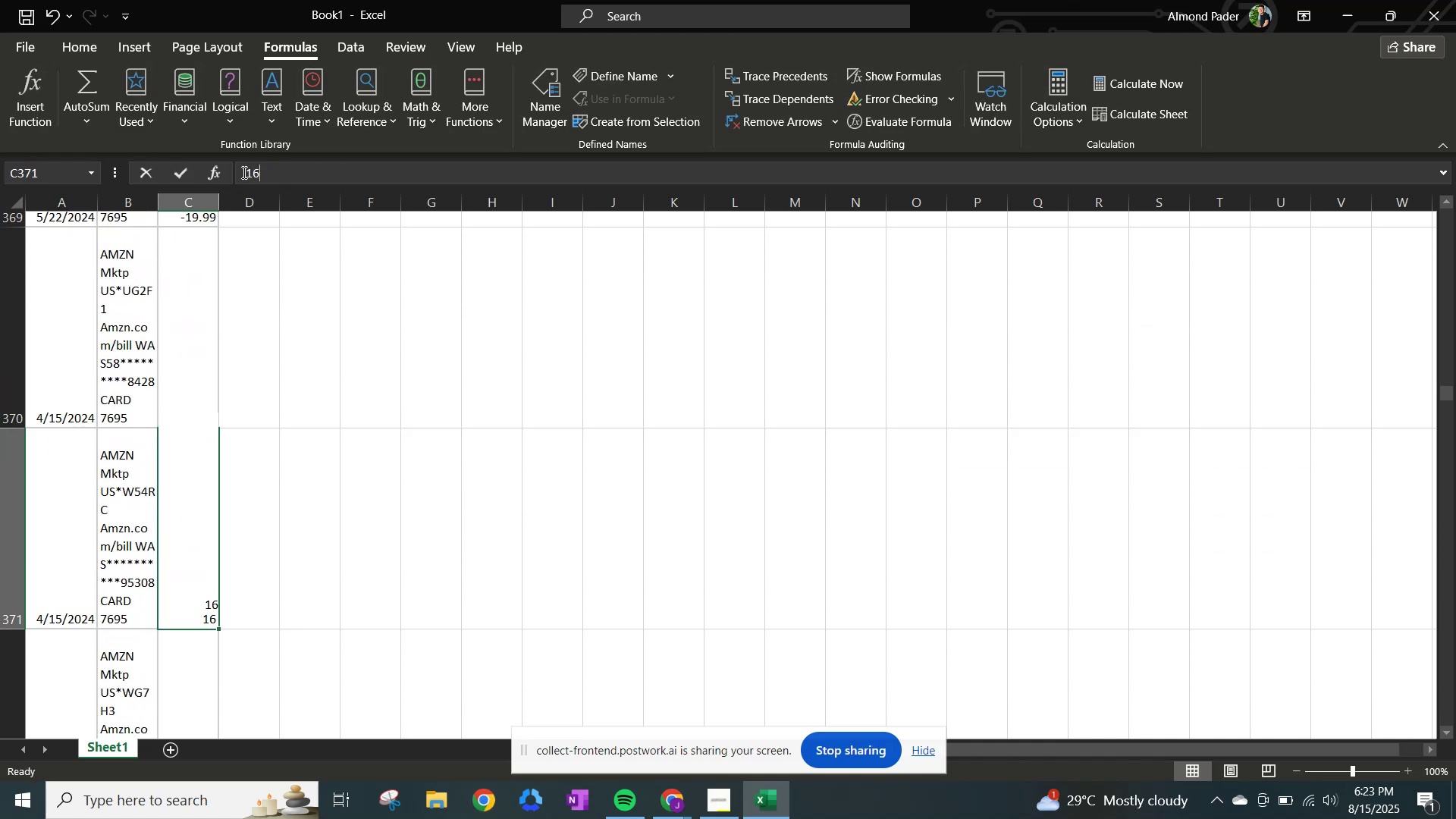 
left_click([243, 172])
 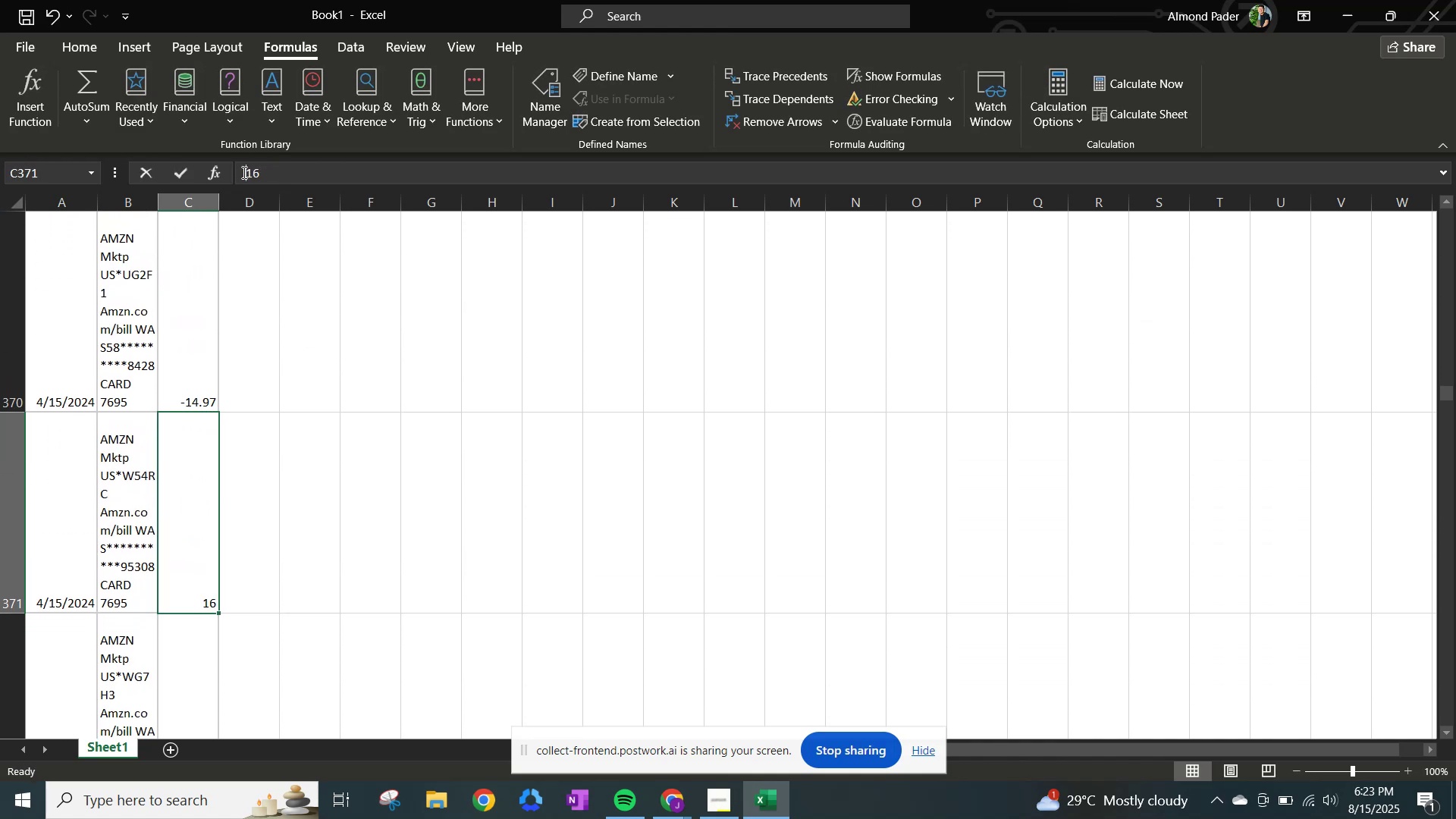 
key(NumpadSubtract)
 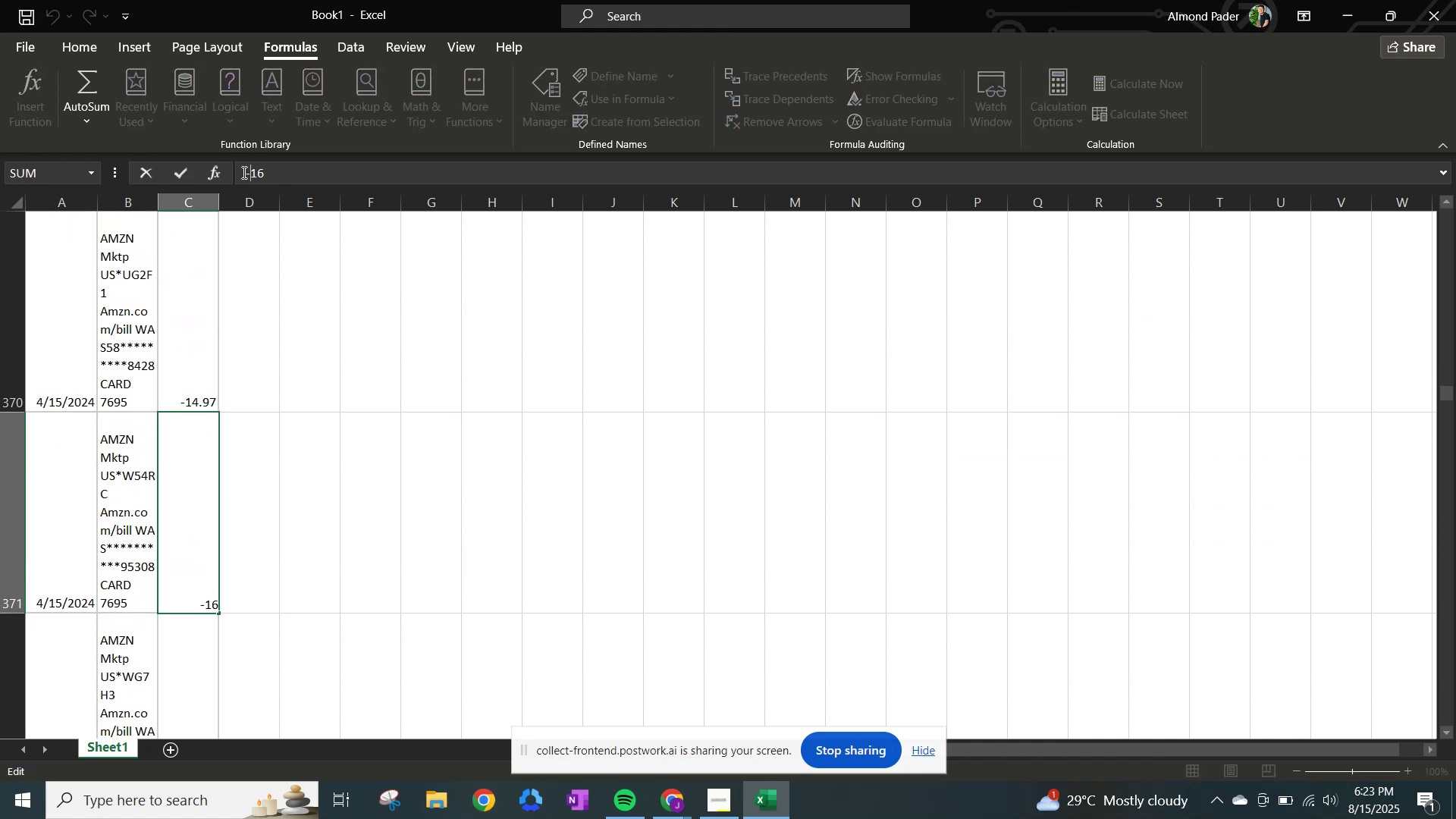 
key(NumpadEnter)
 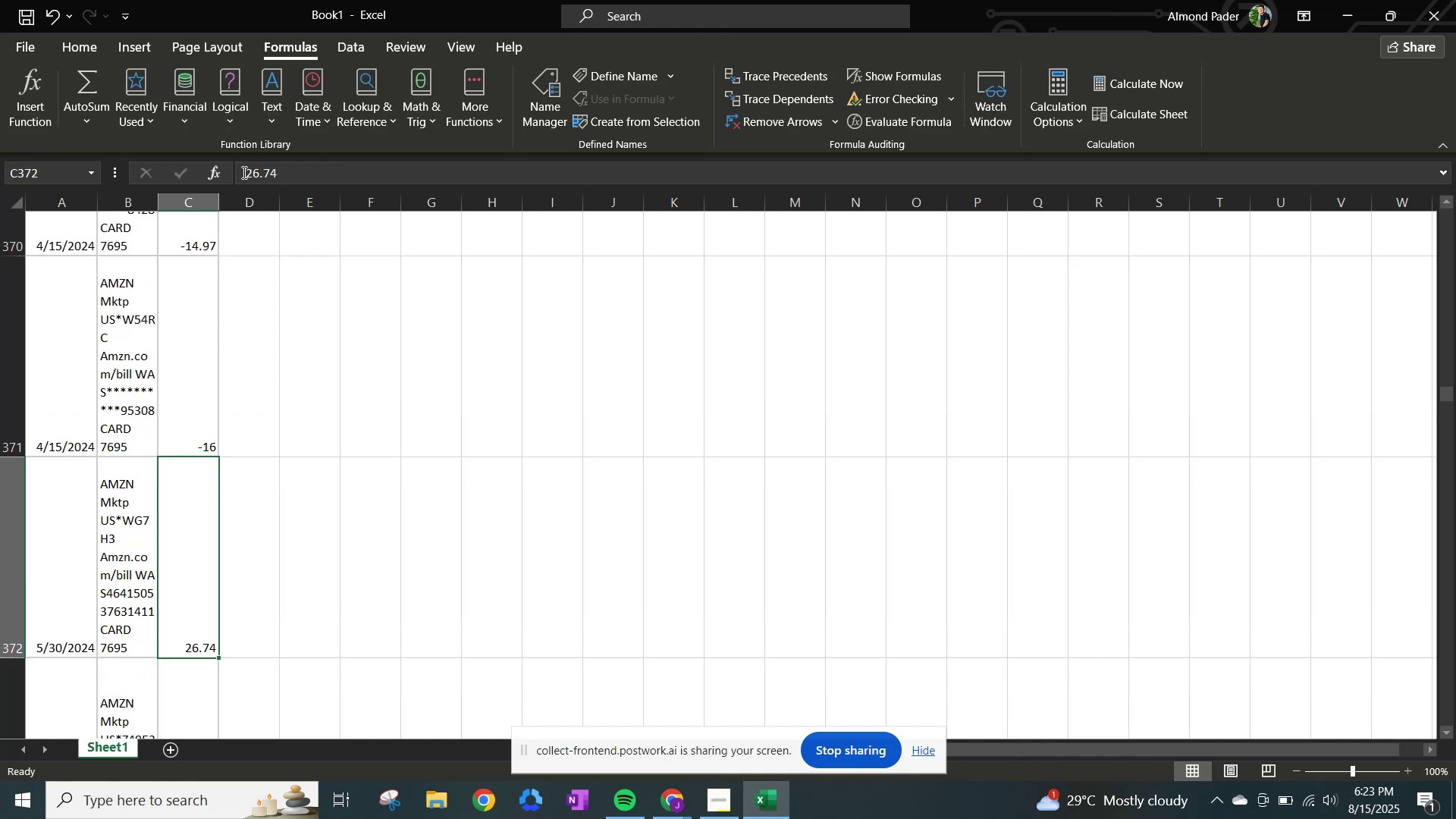 
left_click([243, 172])
 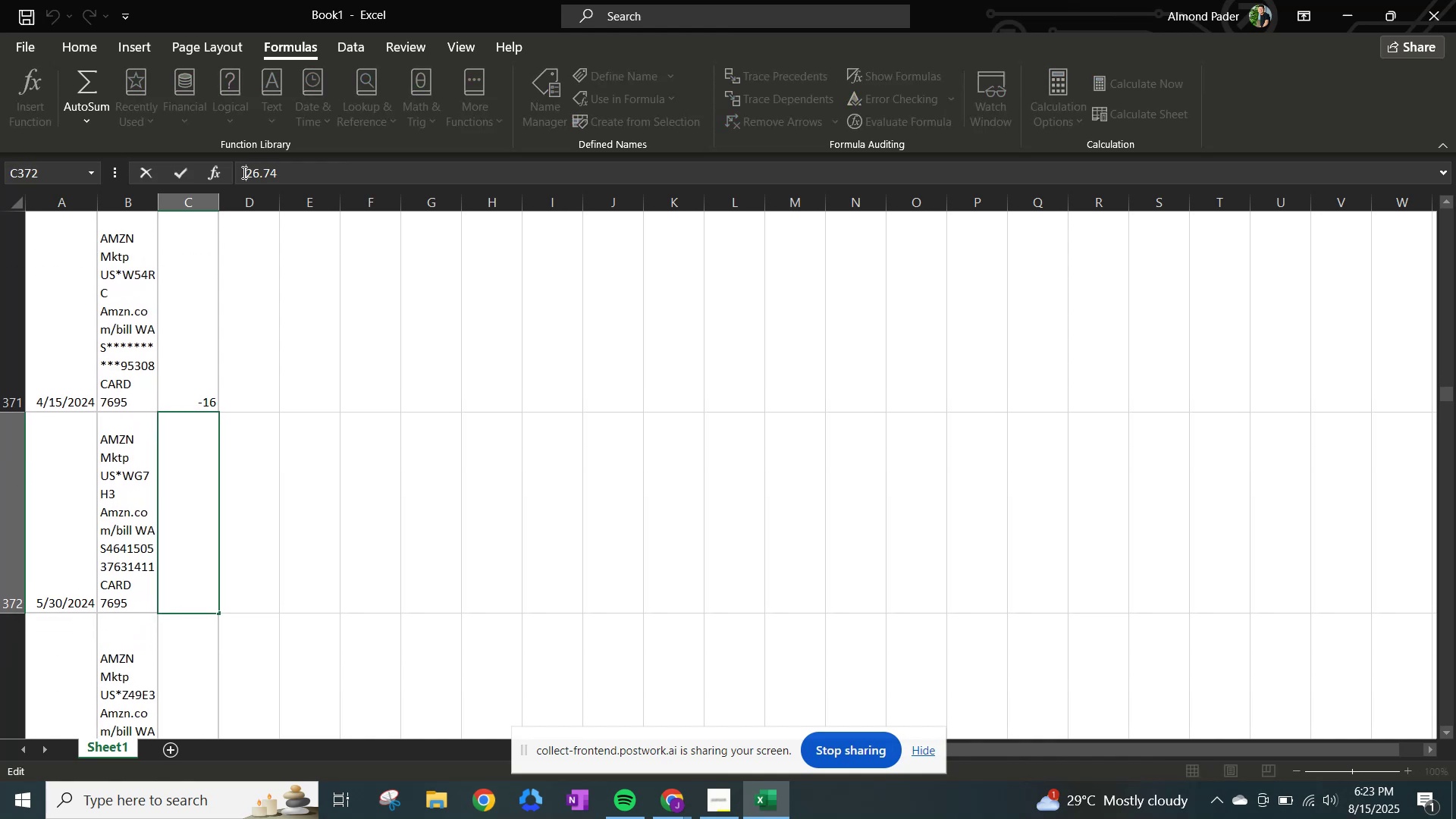 
key(NumpadSubtract)
 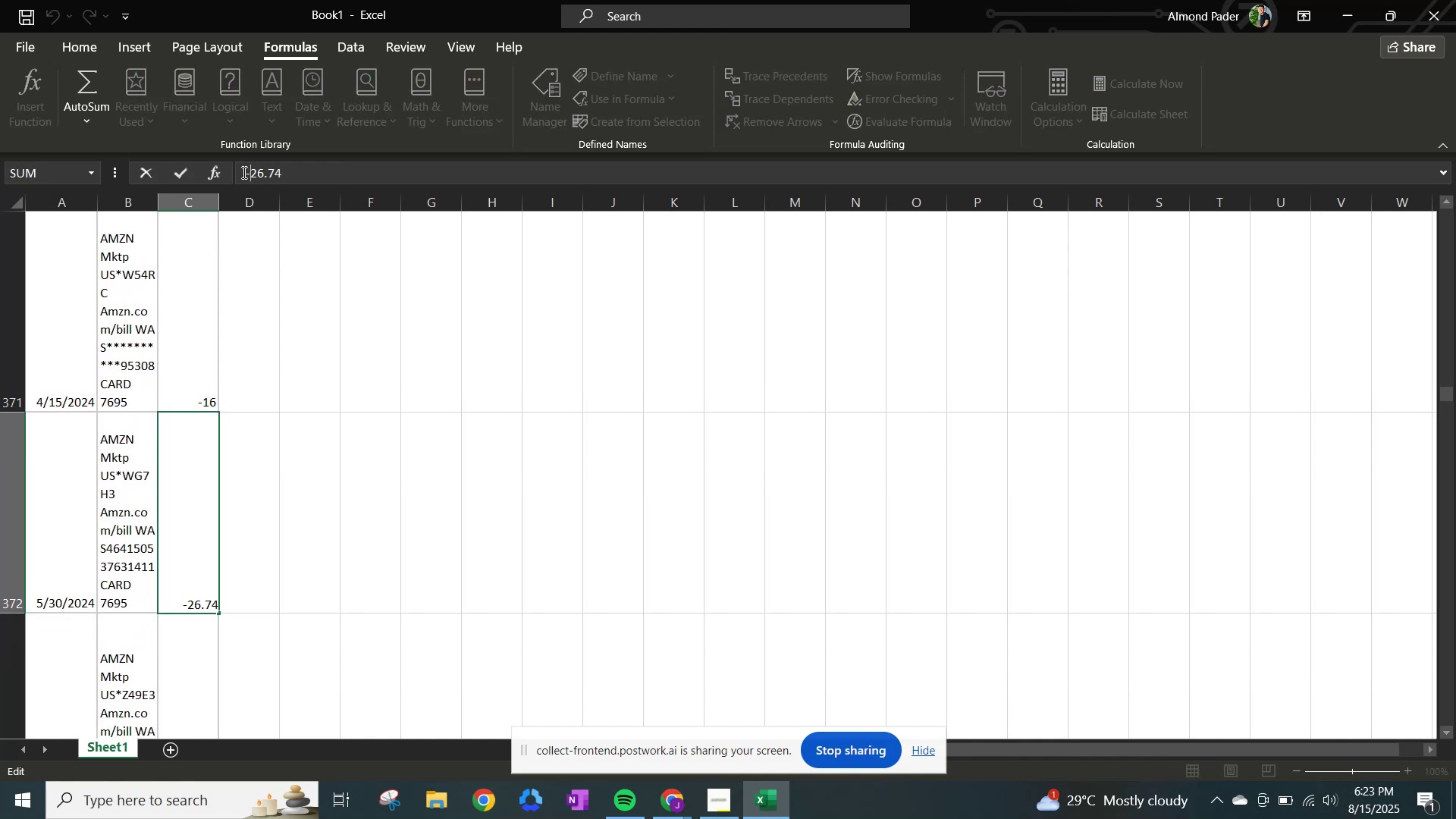 
key(NumpadEnter)
 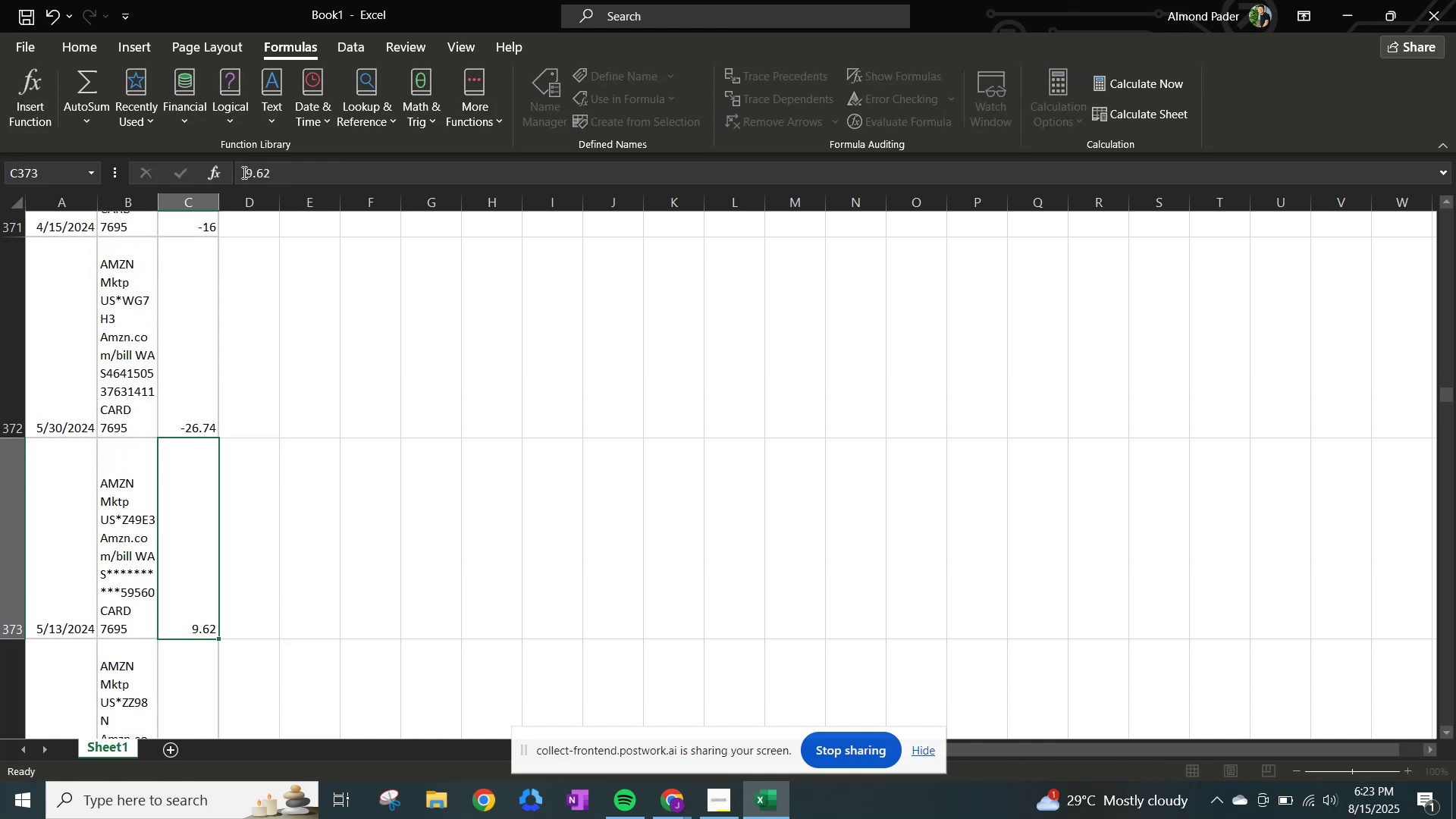 
left_click([243, 172])
 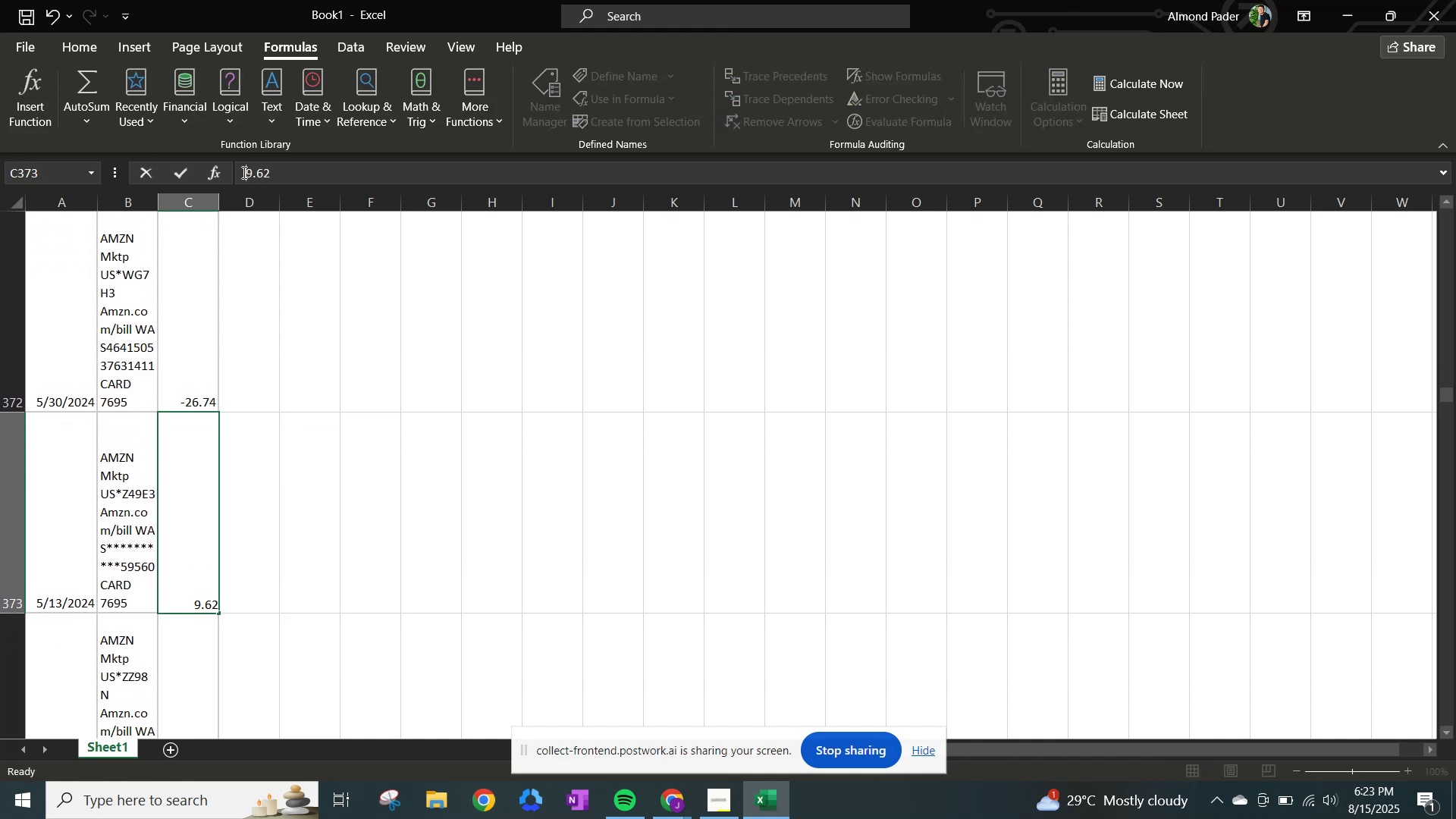 
key(NumpadSubtract)
 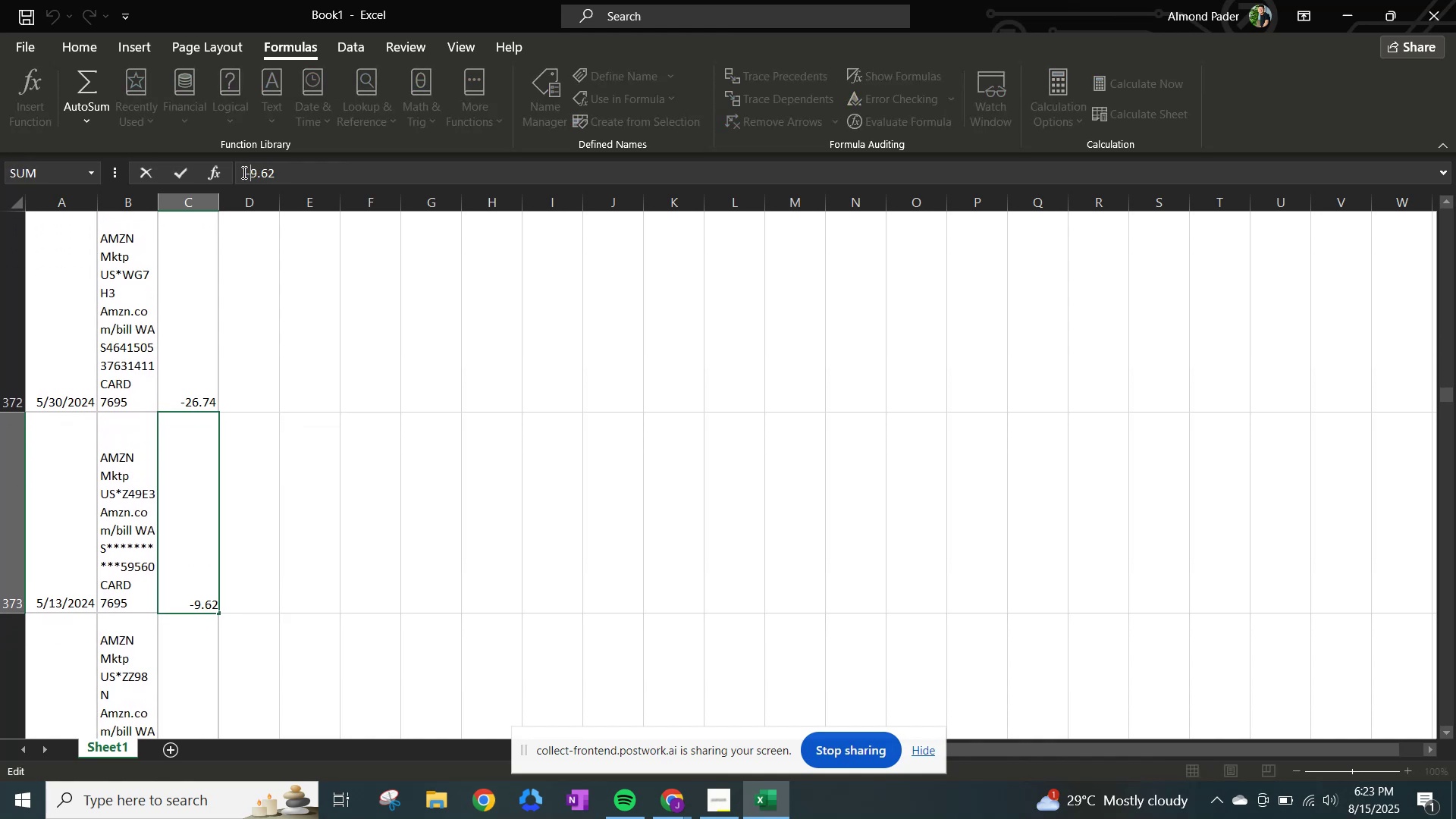 
key(NumpadEnter)
 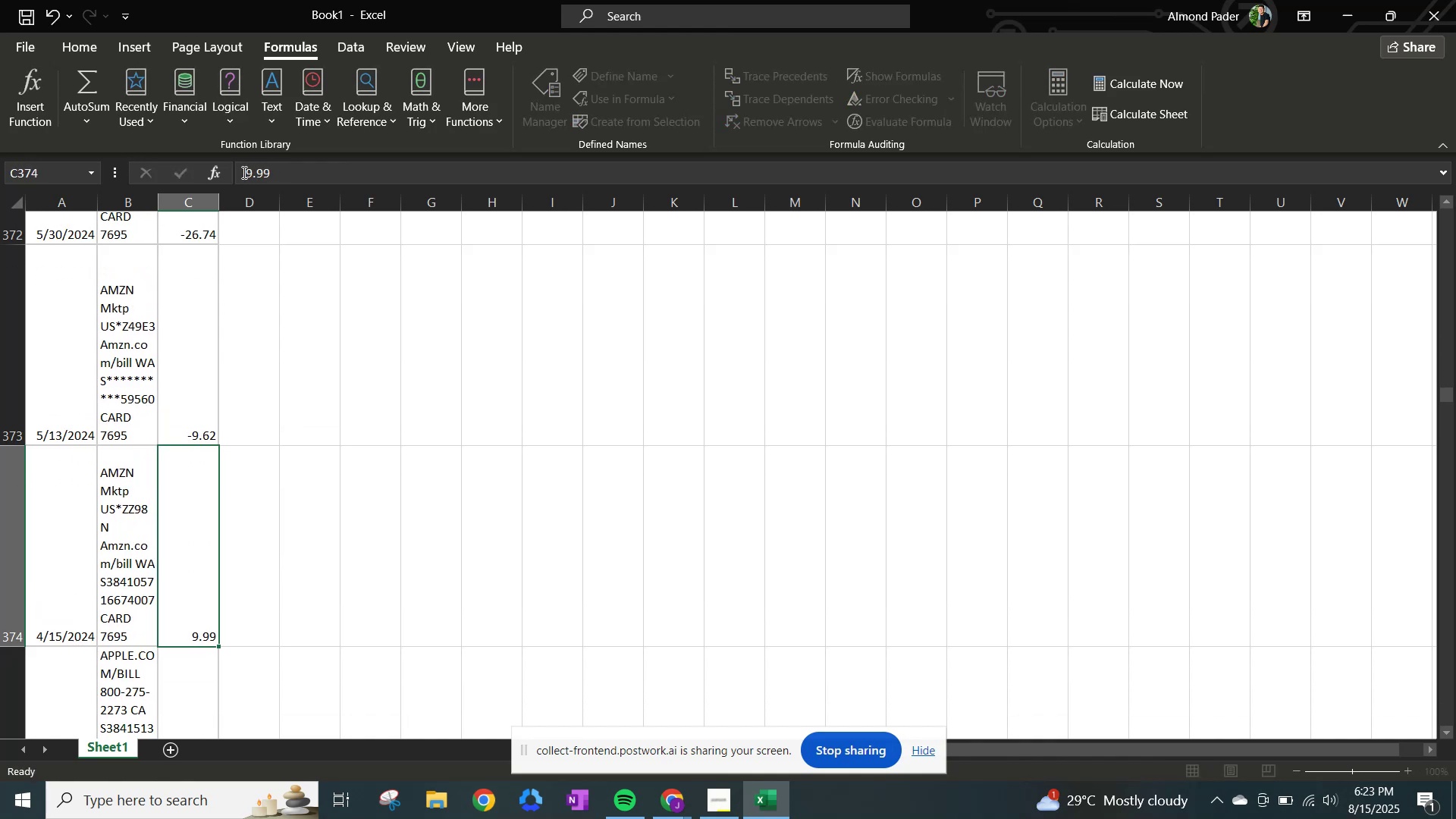 
left_click([243, 172])
 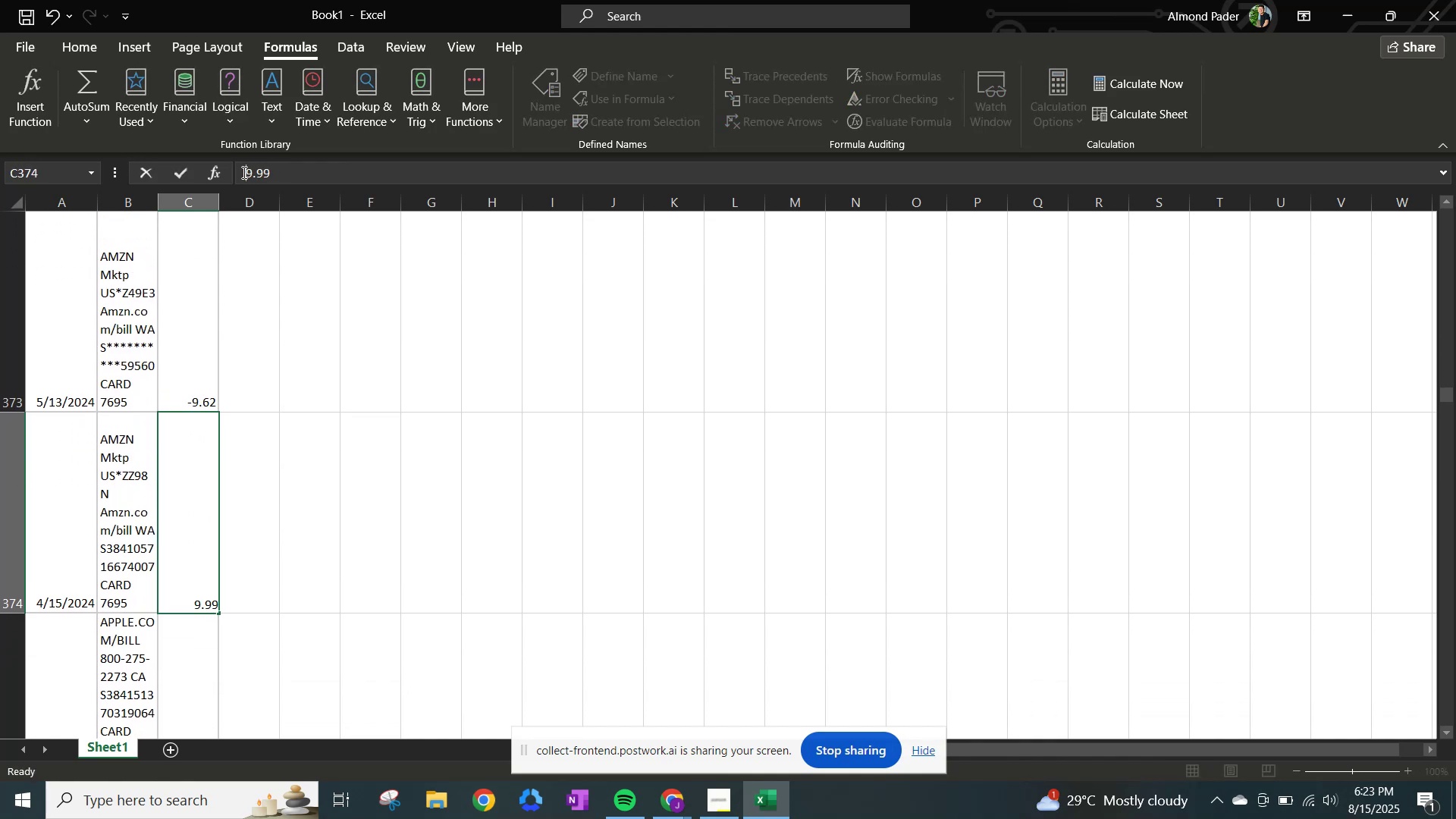 
key(NumpadSubtract)
 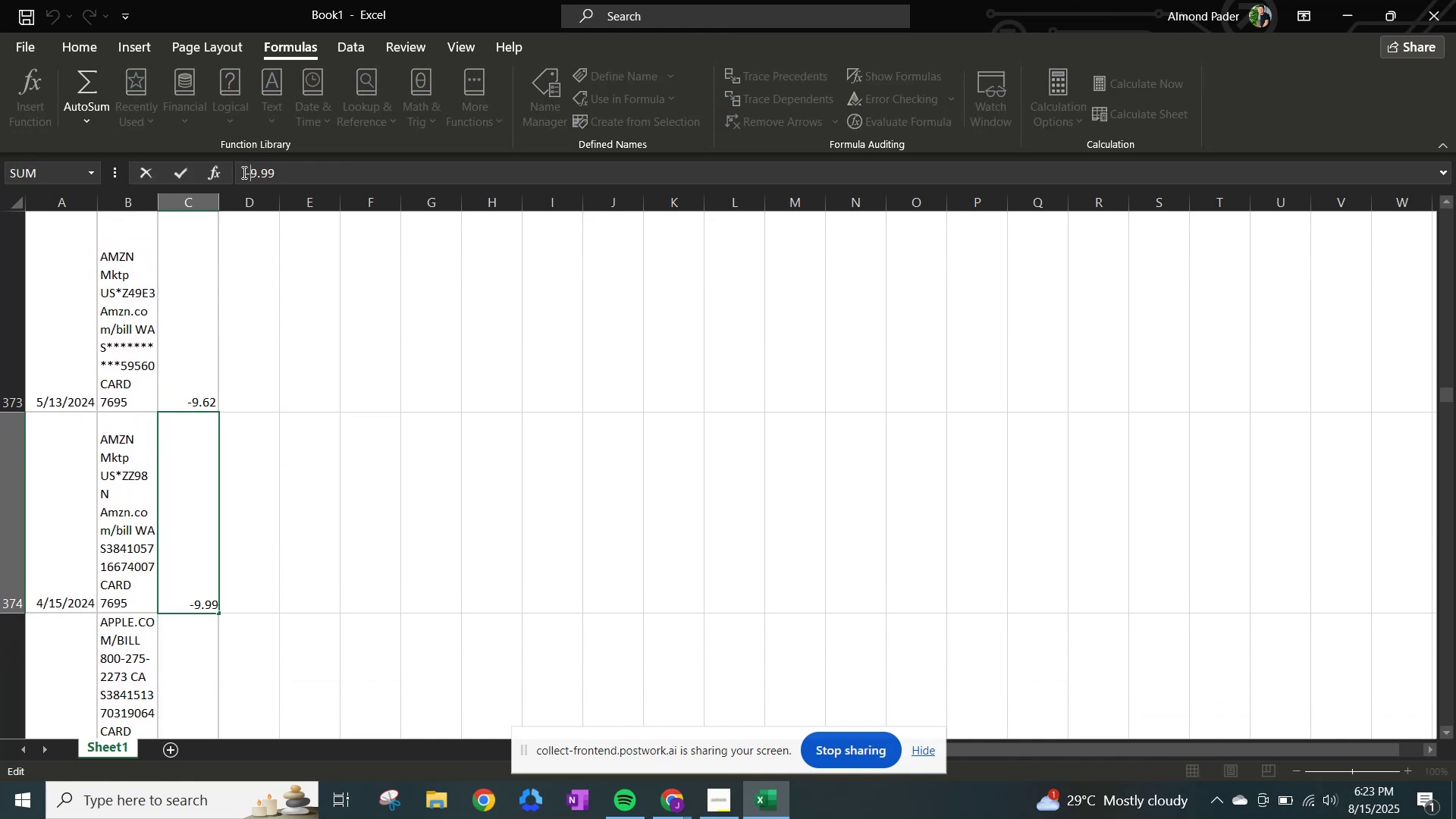 
key(NumpadEnter)
 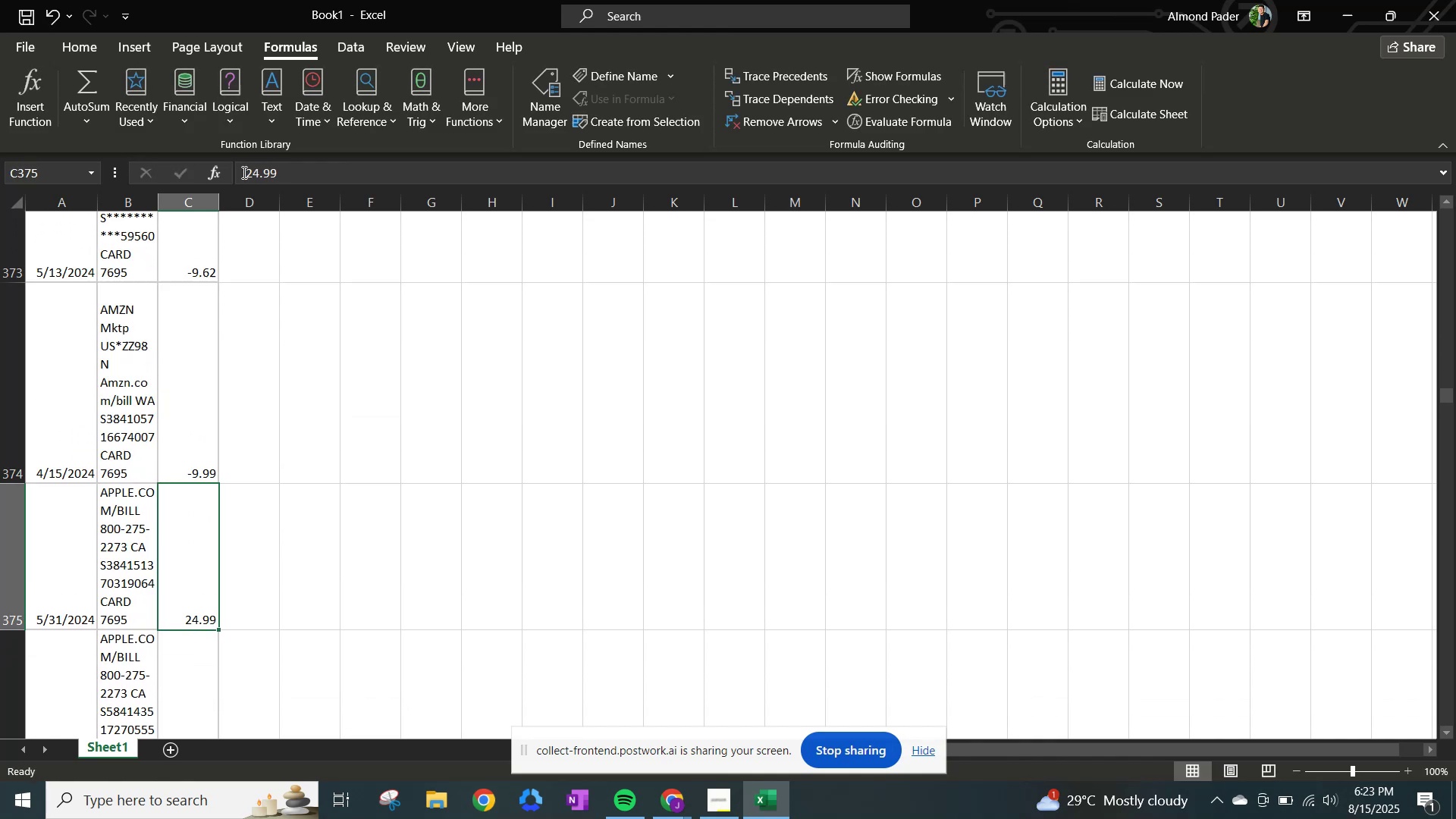 
left_click([243, 172])
 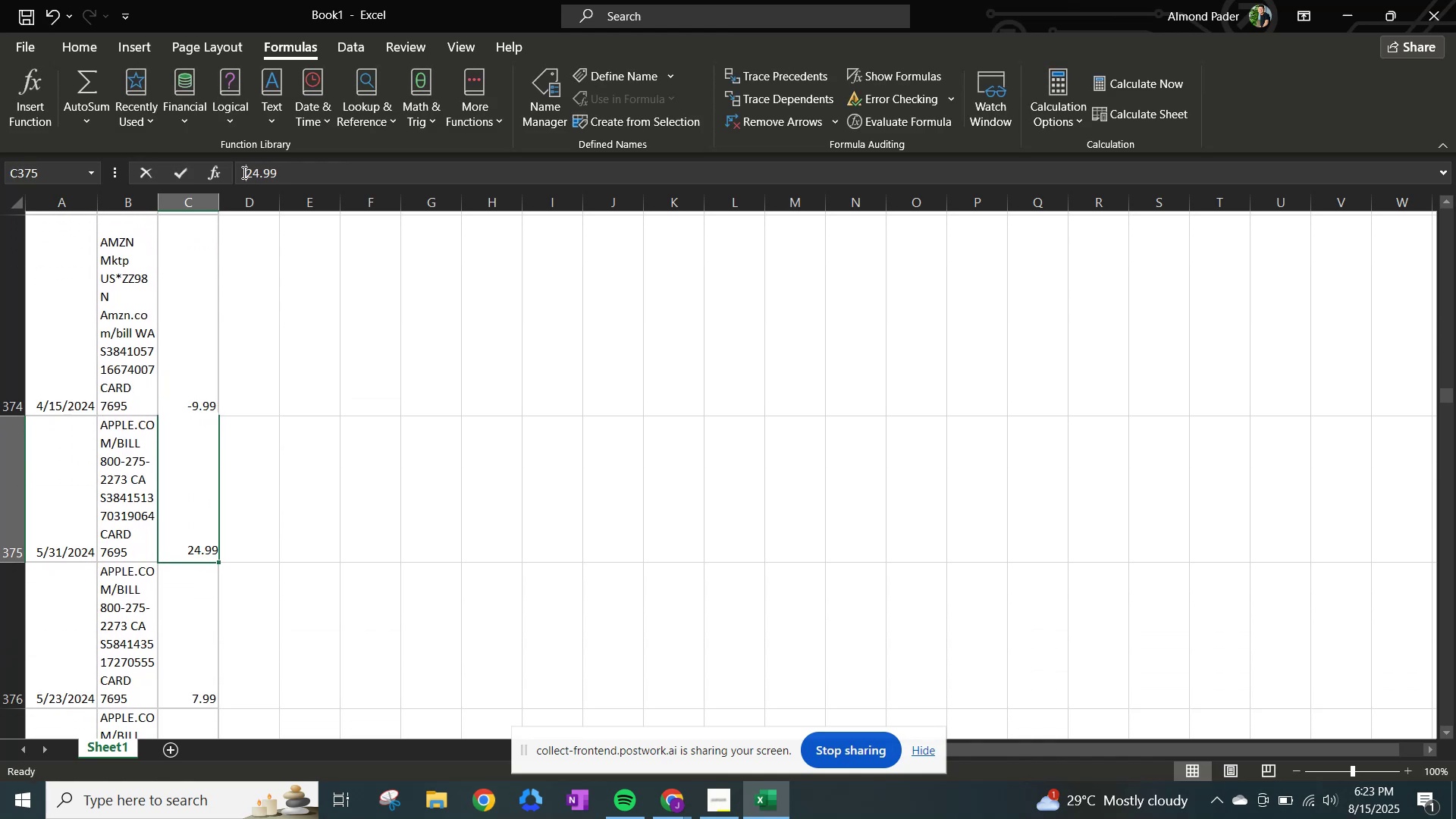 
key(NumpadSubtract)
 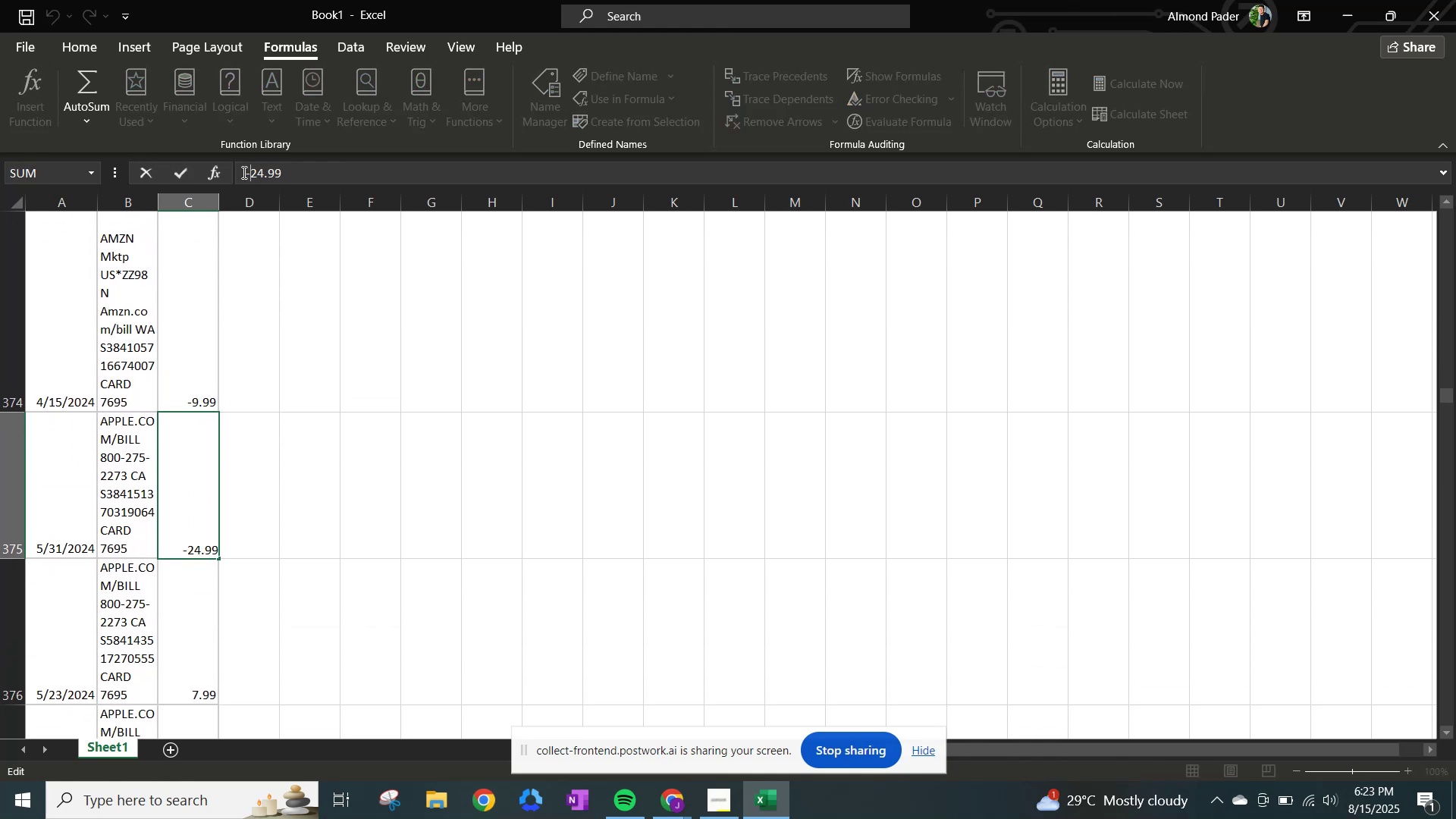 
key(NumpadEnter)
 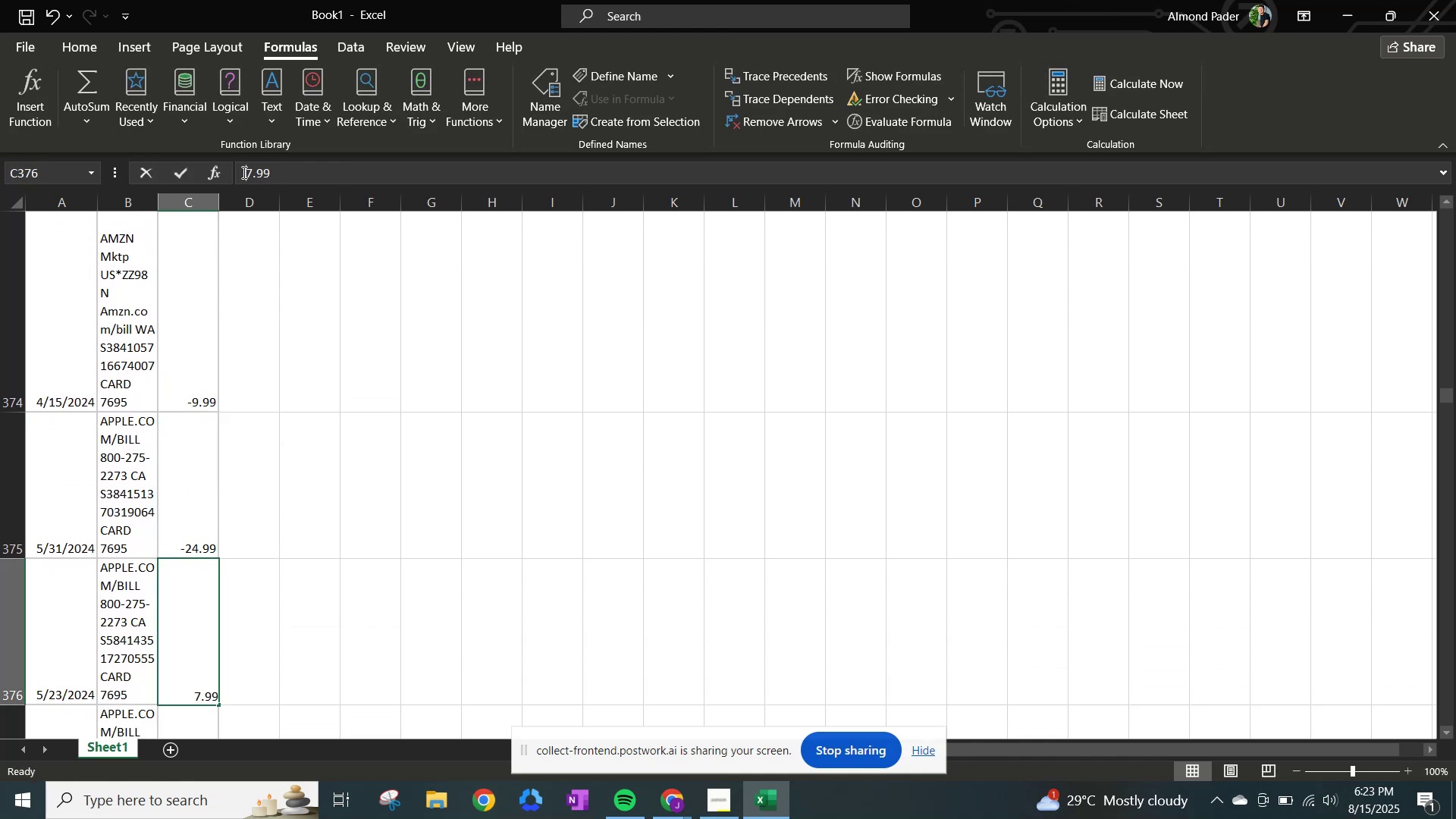 
left_click([243, 172])
 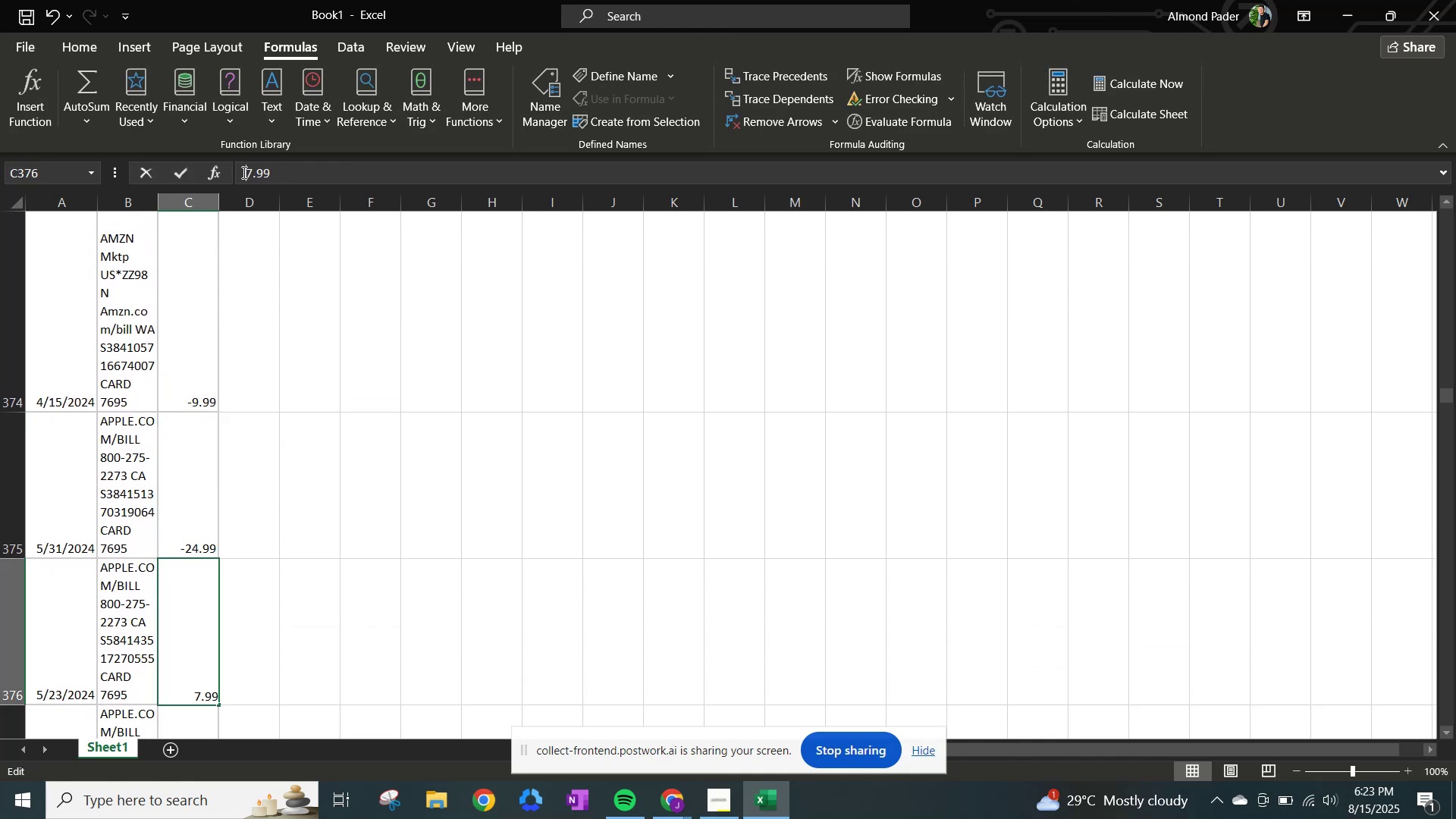 
hold_key(key=NumpadSubtract, duration=0.32)
 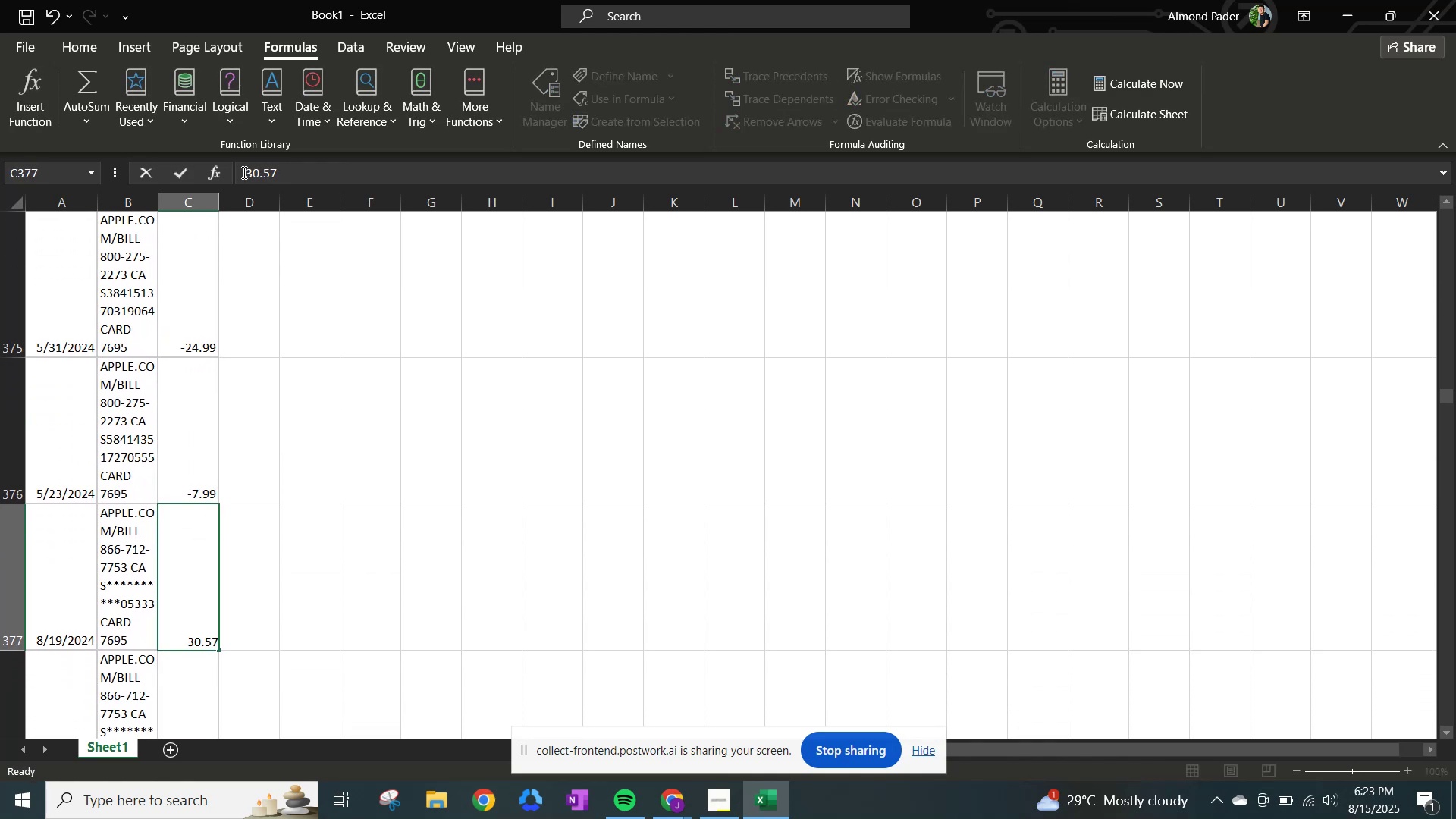 
key(NumpadEnter)
 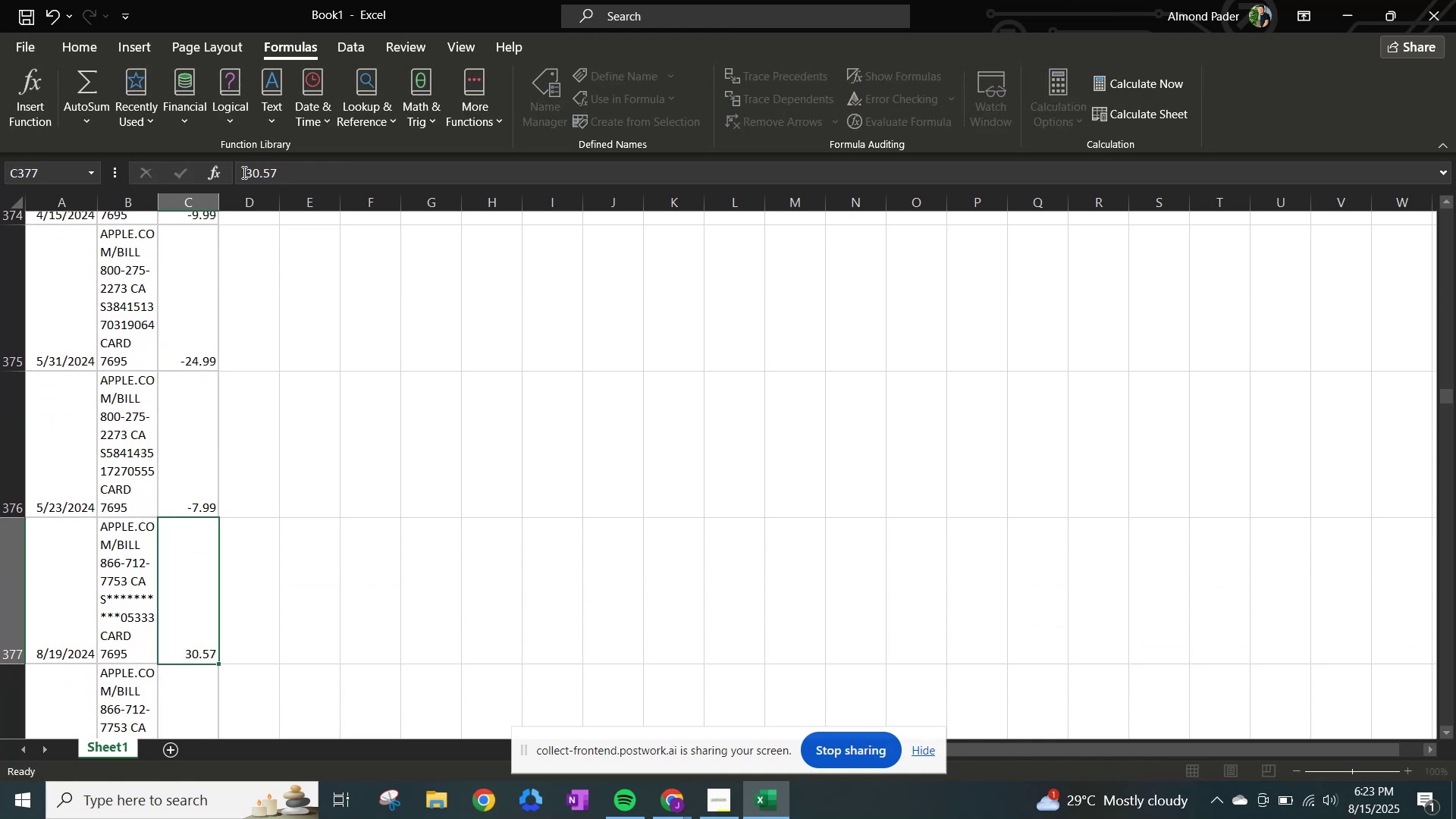 
left_click([243, 172])
 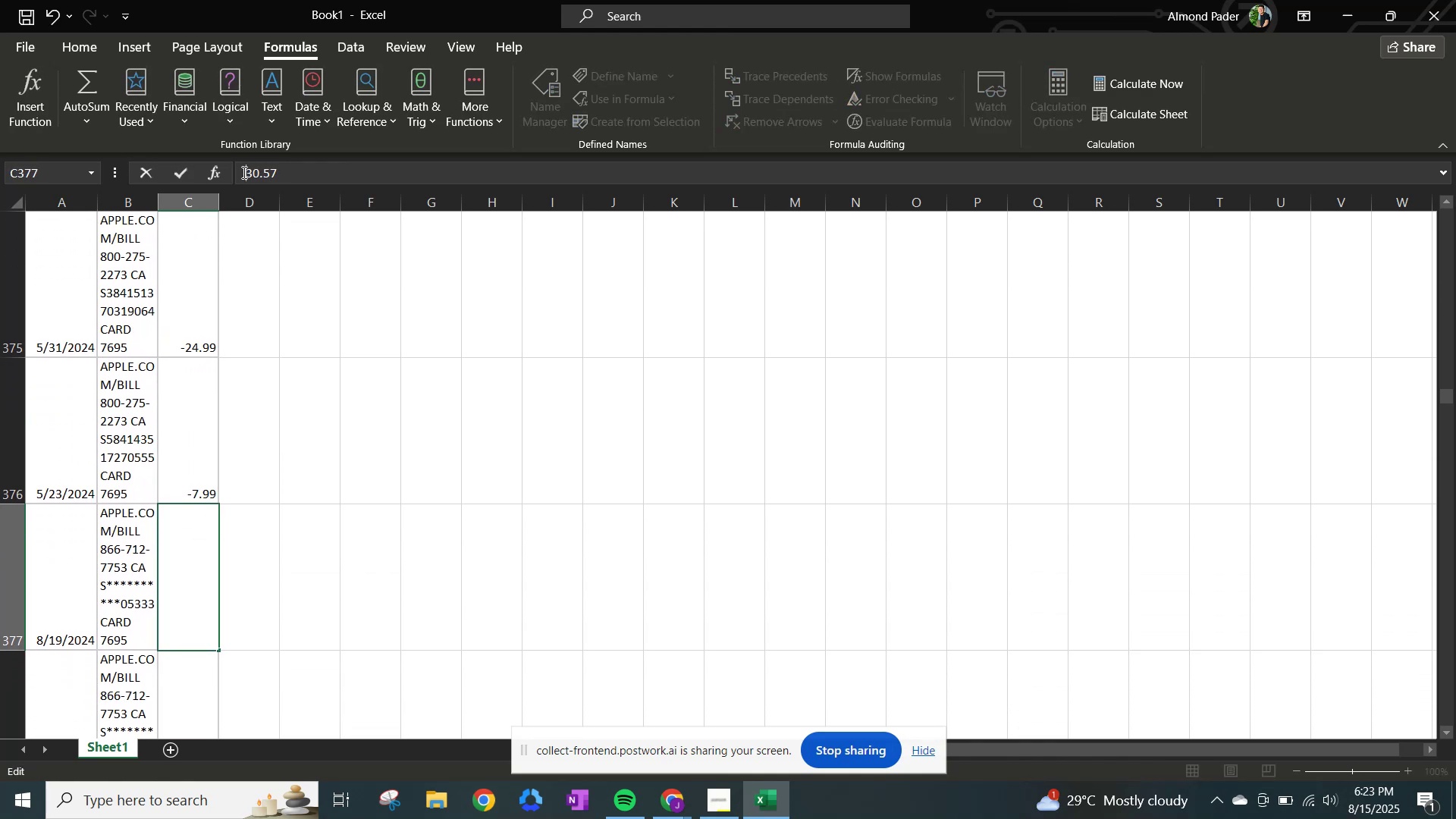 
key(NumpadSubtract)
 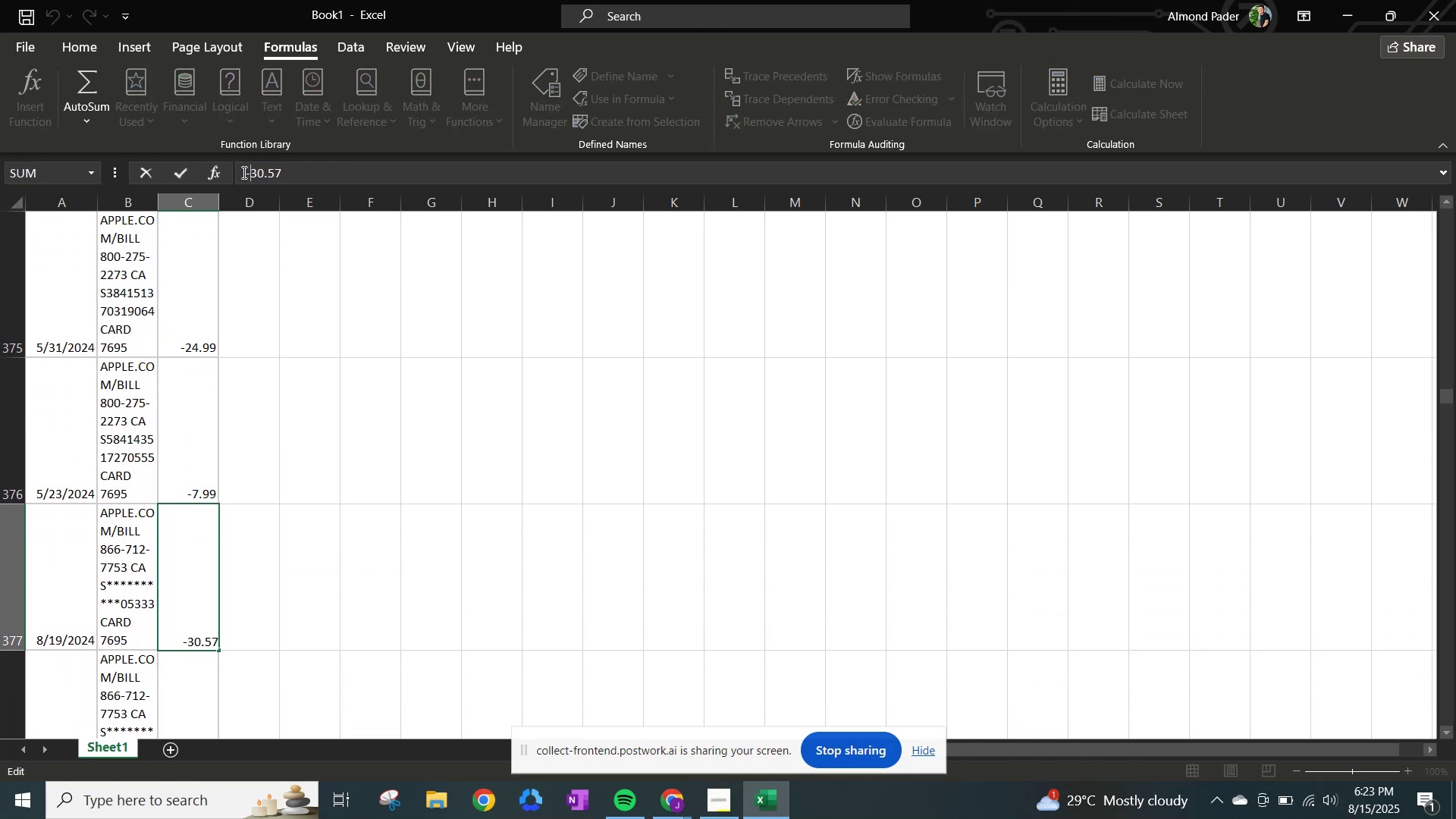 
key(NumpadEnter)
 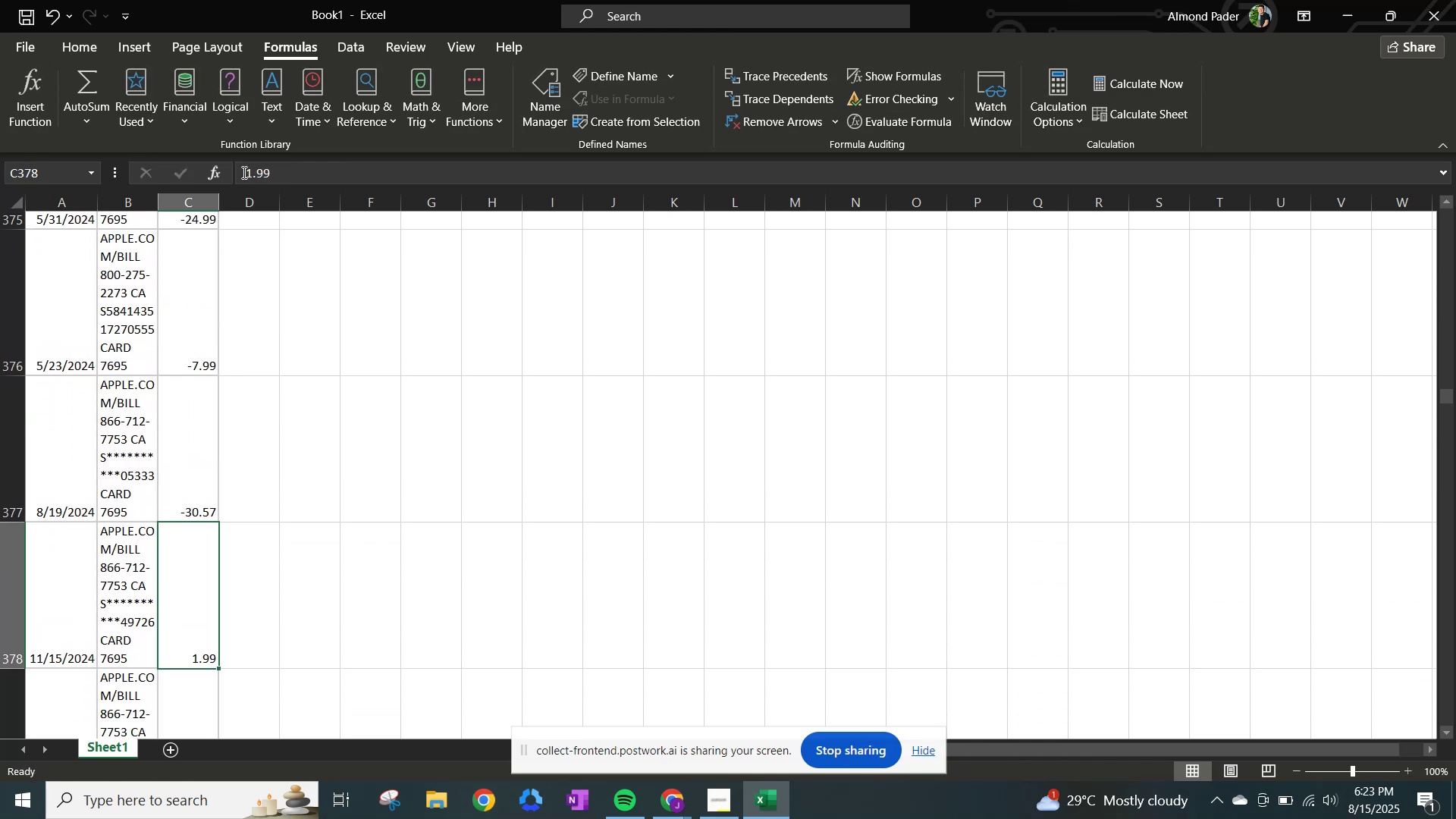 
left_click([243, 172])
 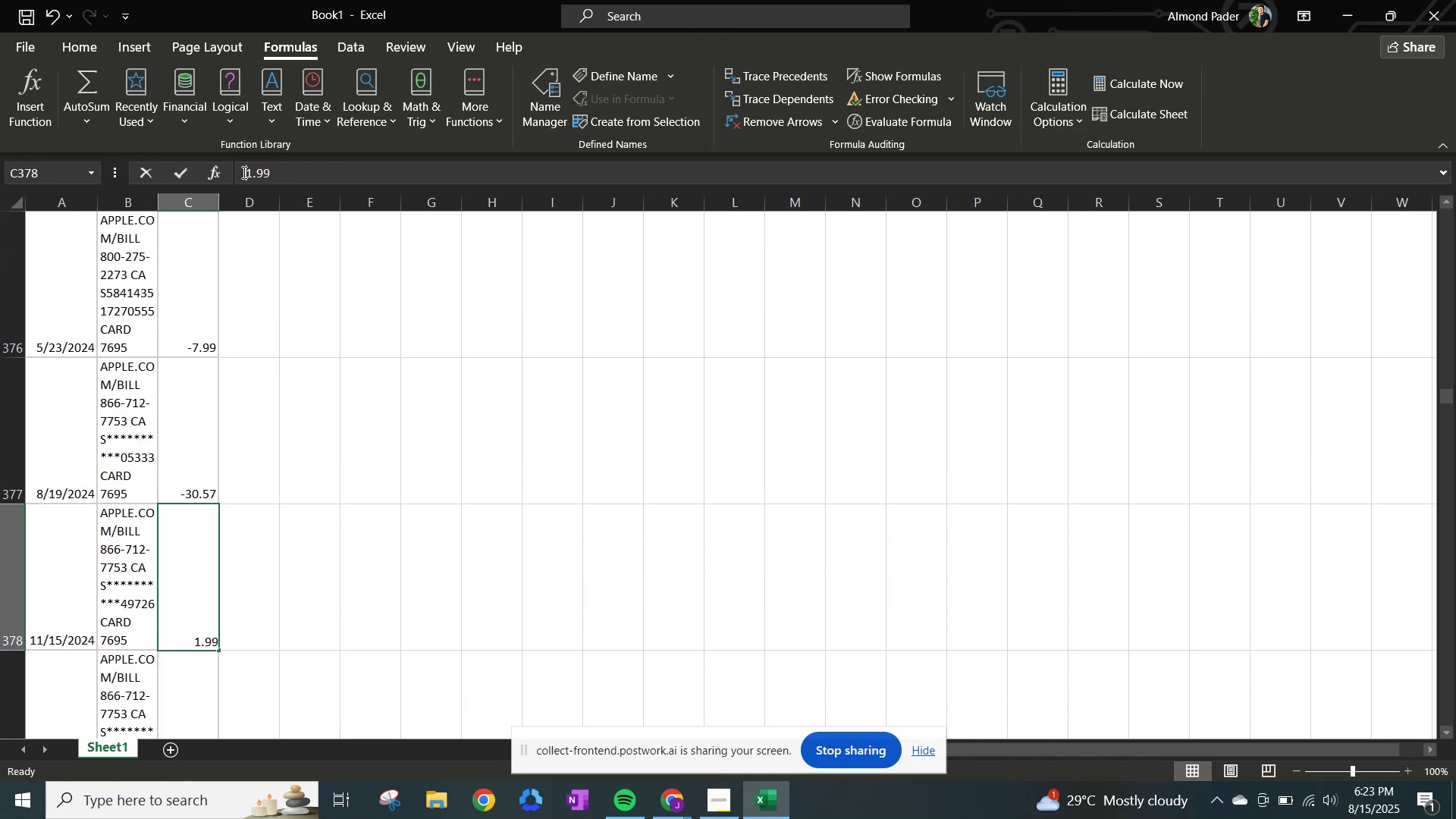 
key(NumpadSubtract)
 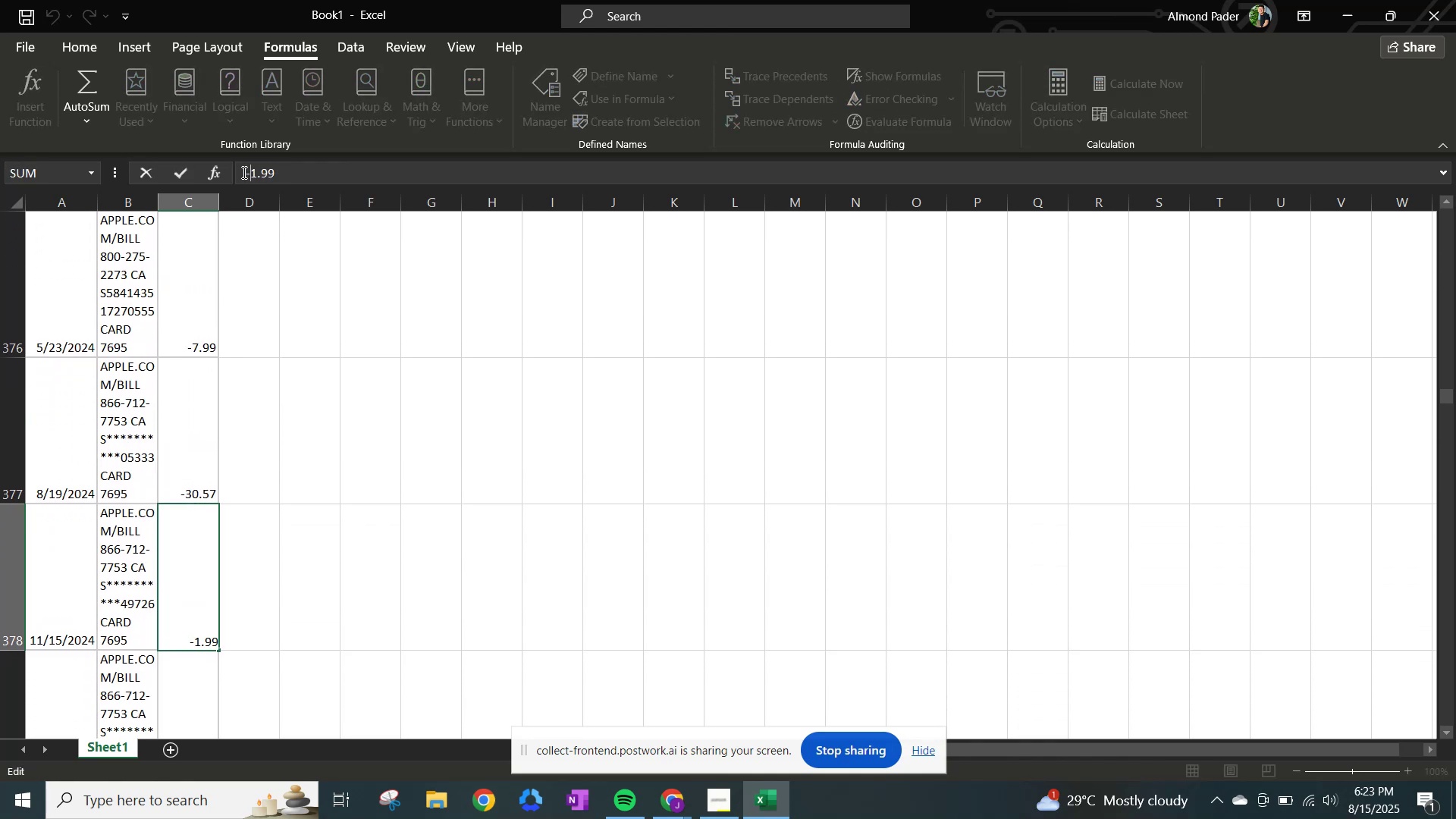 
key(NumpadEnter)
 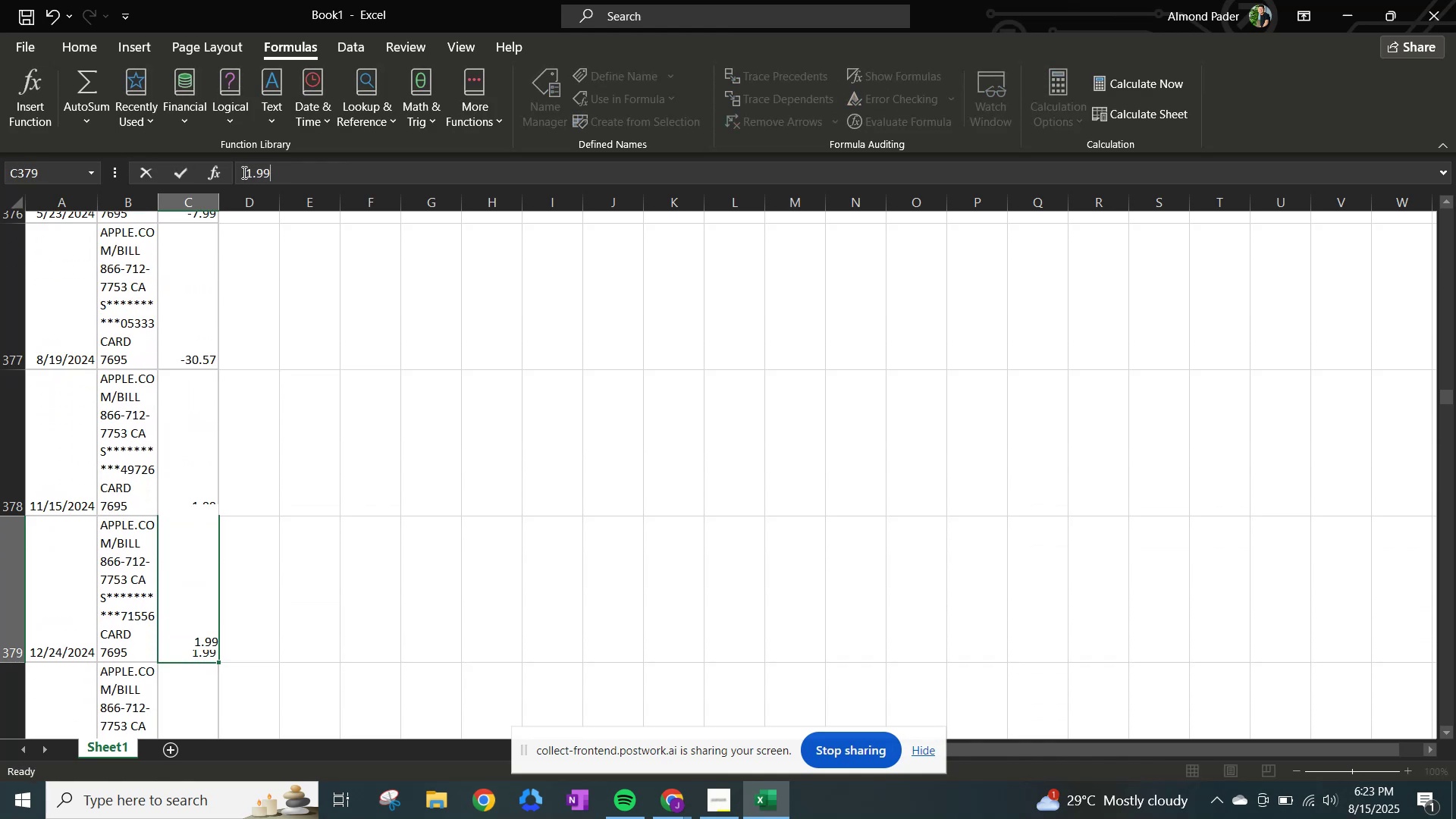 
left_click([243, 172])
 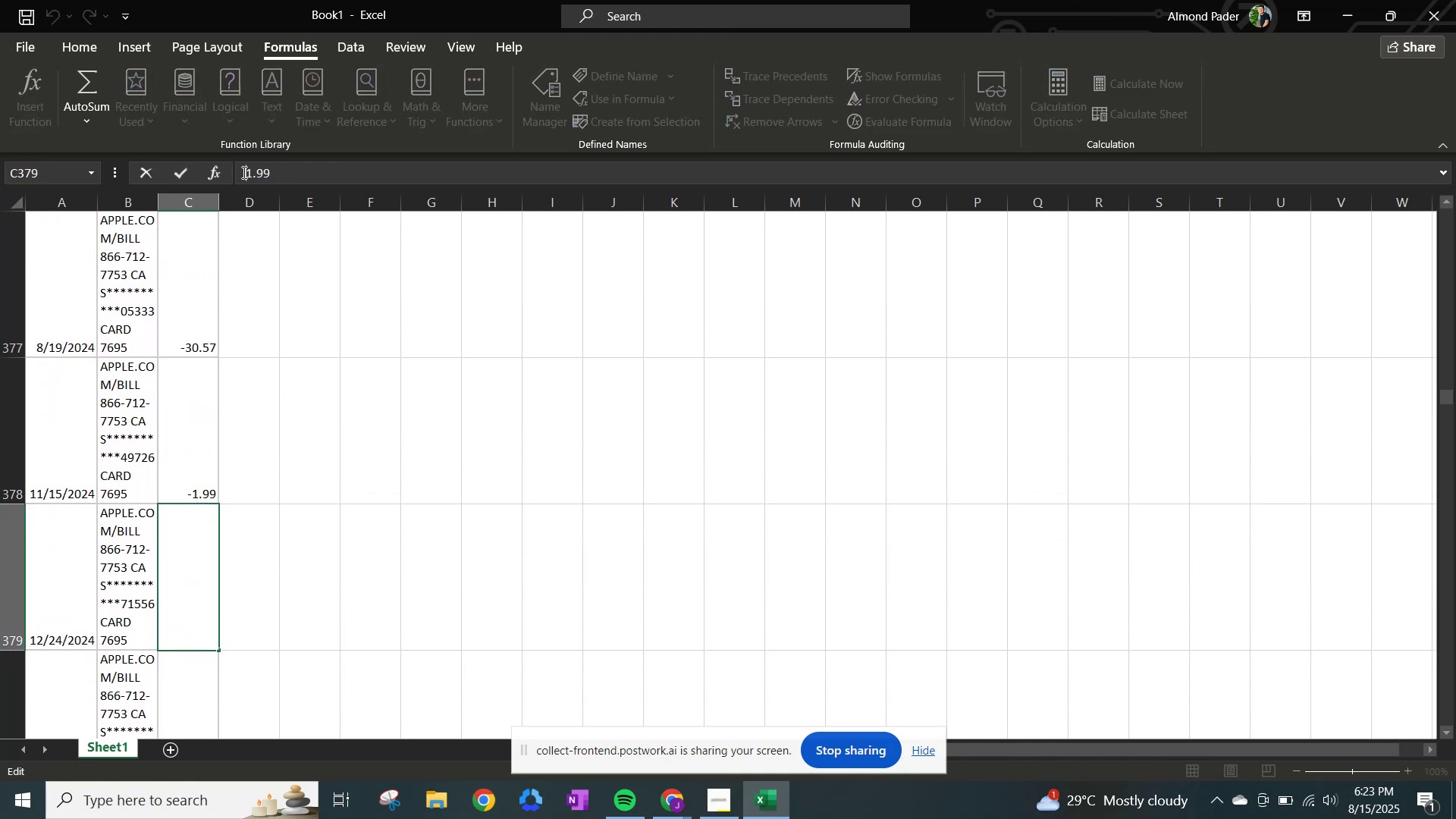 
key(NumpadSubtract)
 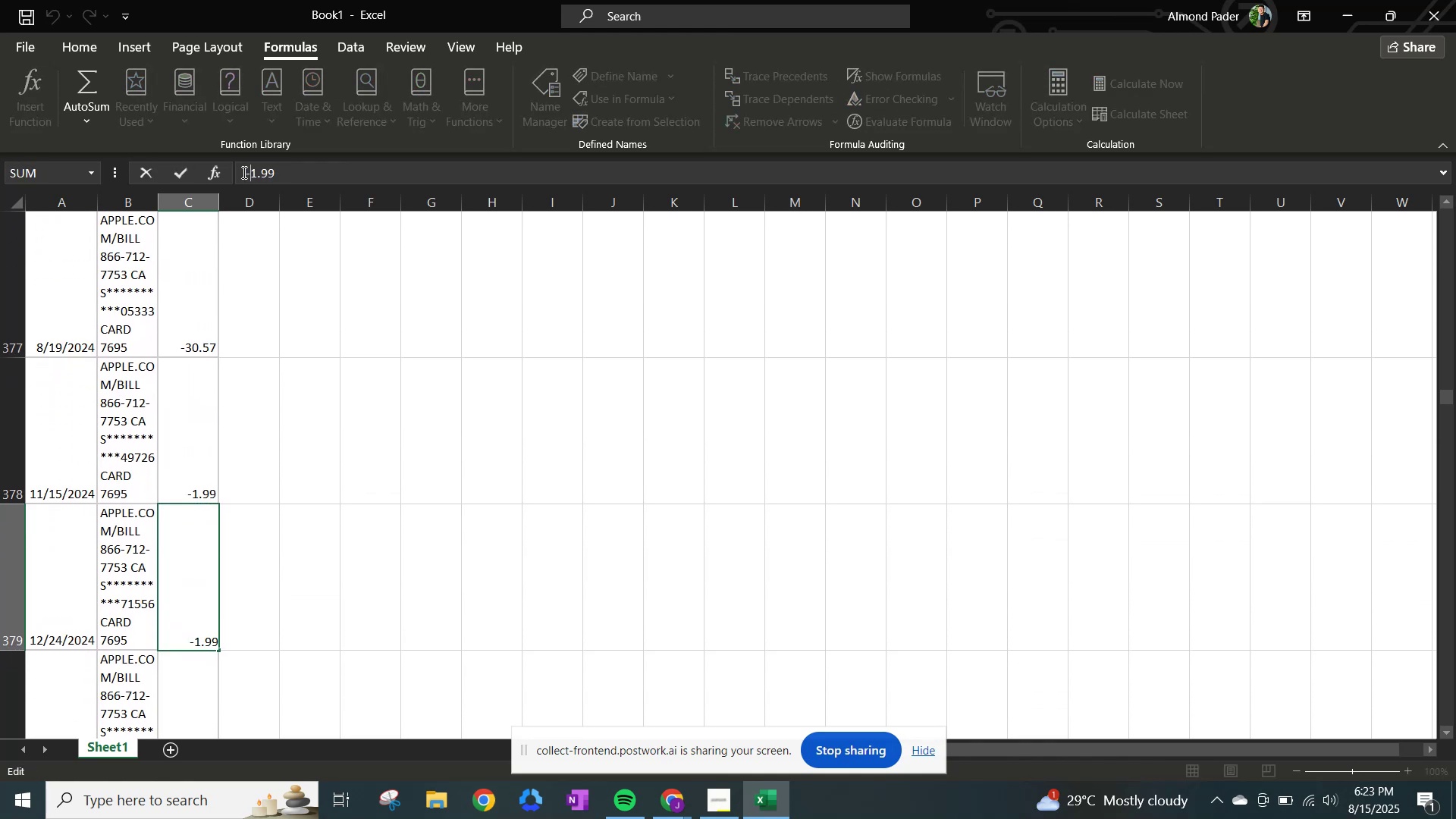 
key(NumpadEnter)
 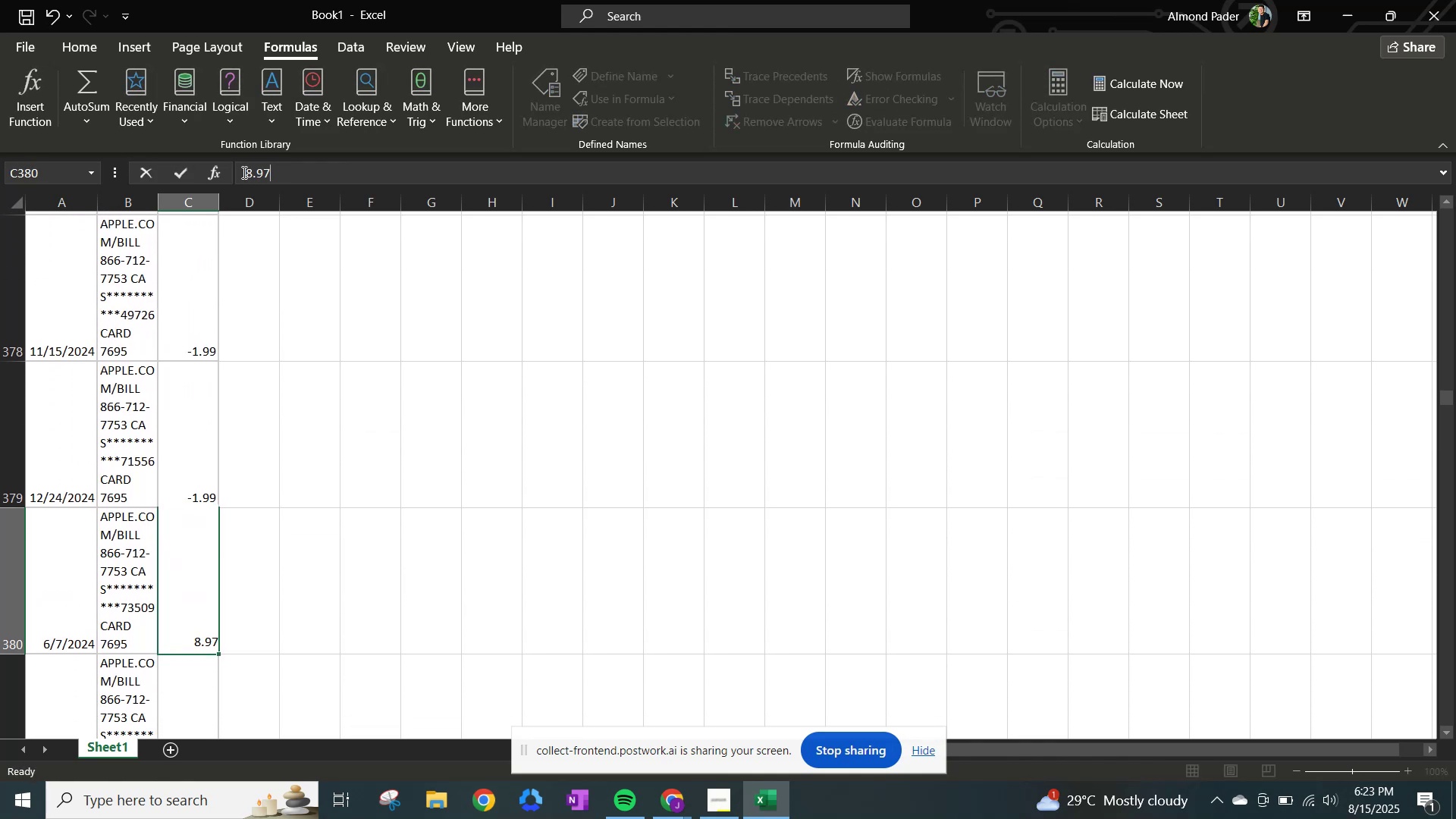 
left_click([243, 172])
 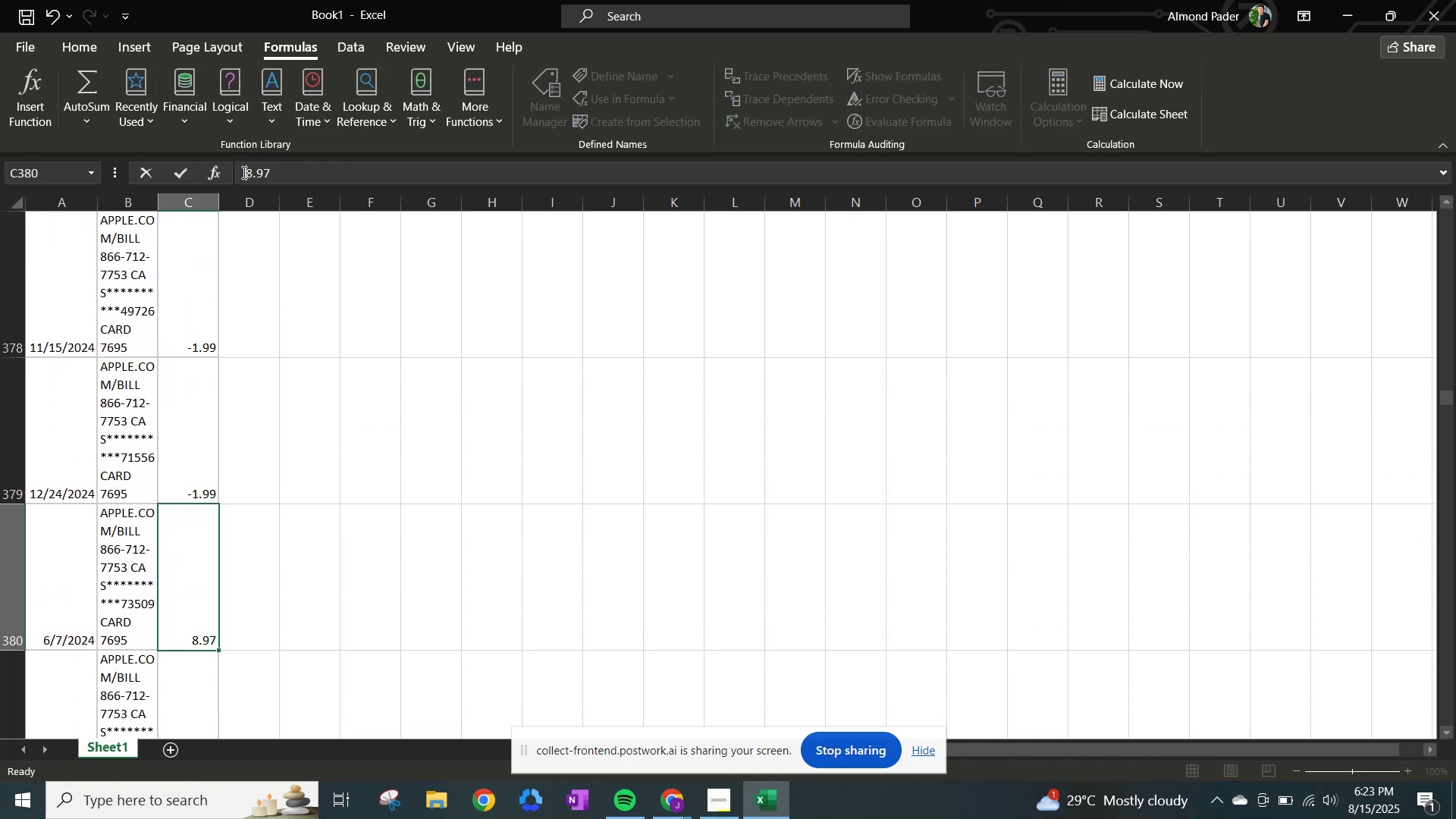 
key(NumpadSubtract)
 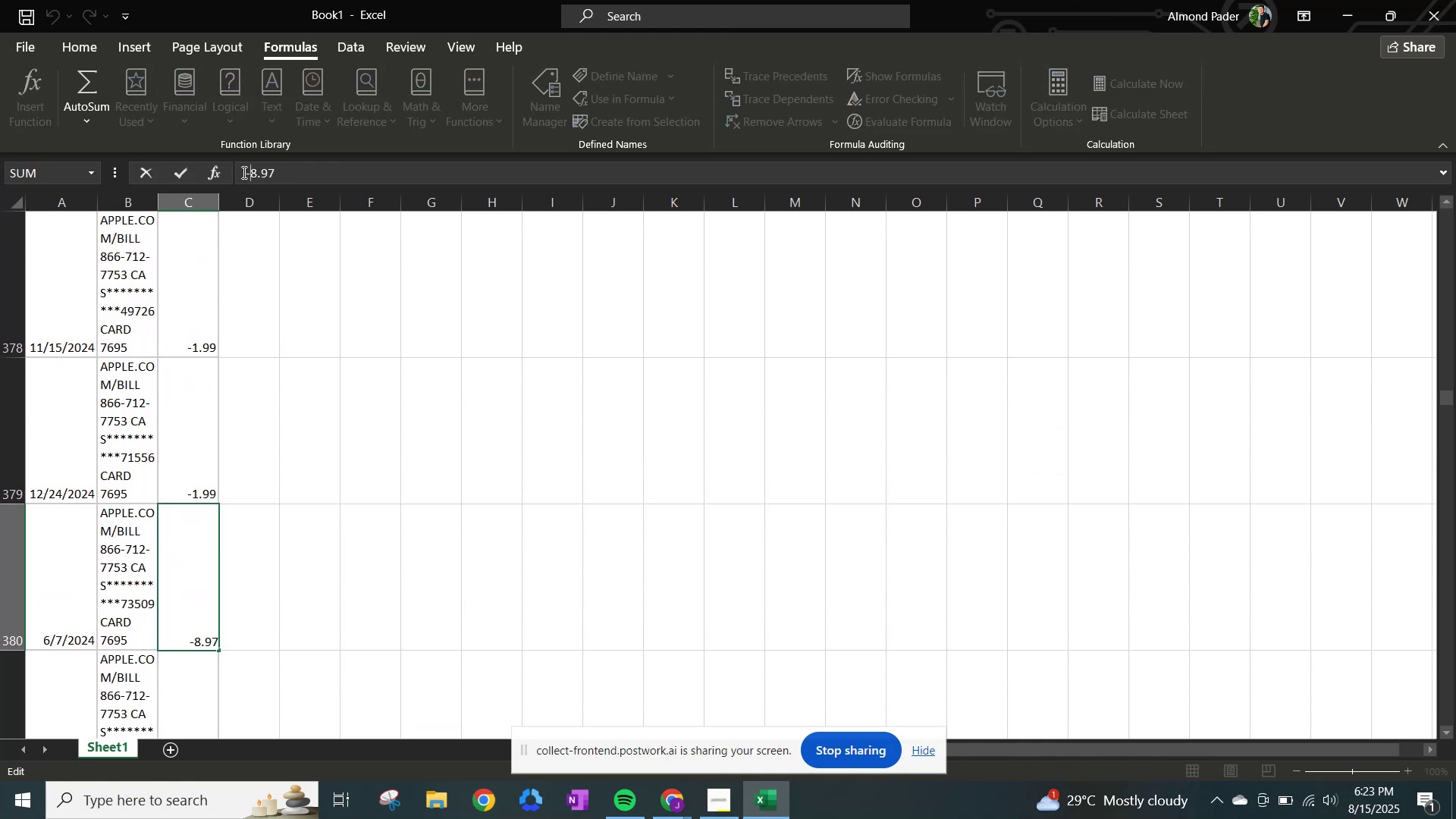 
key(NumpadEnter)
 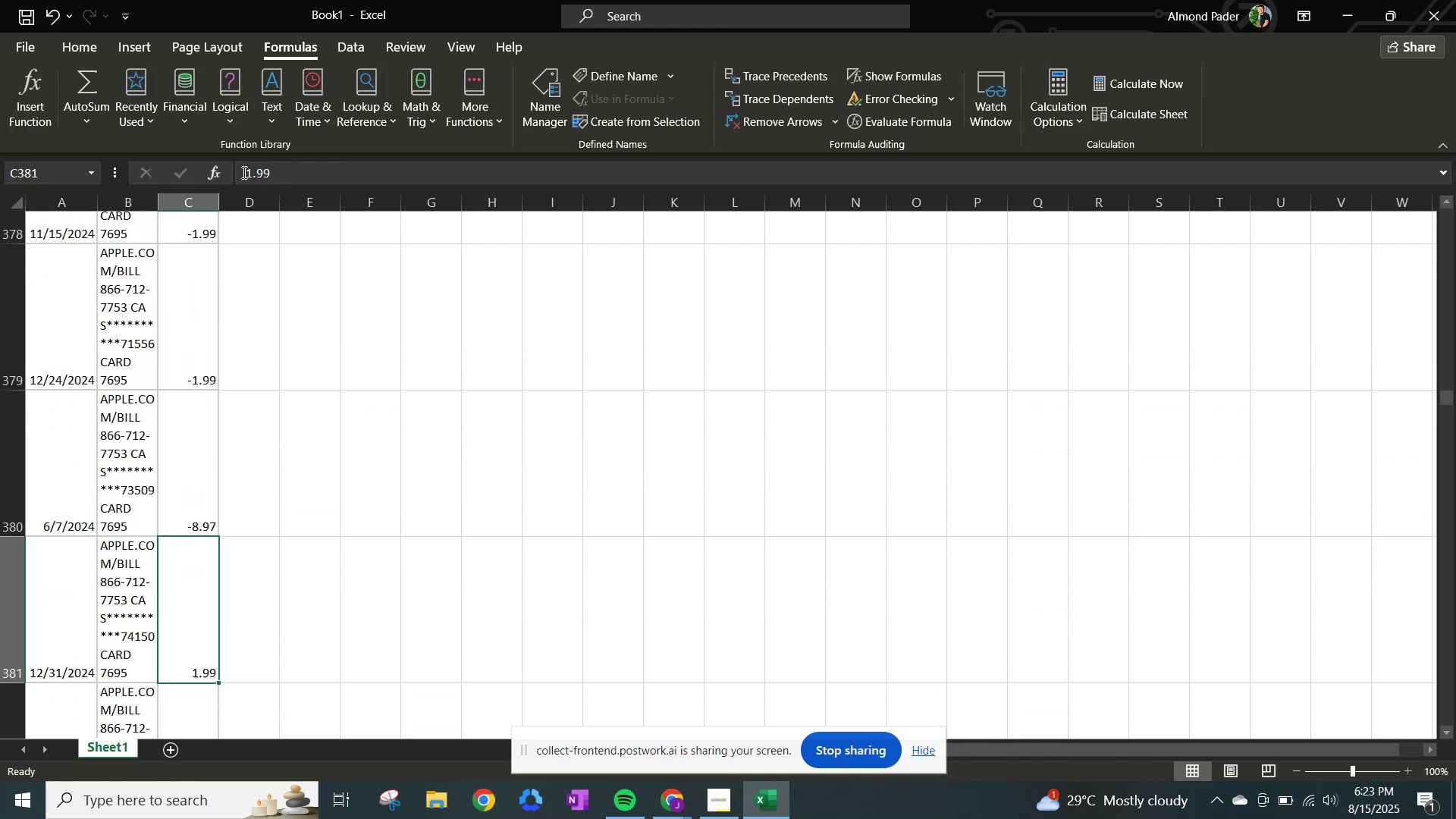 
left_click([243, 172])
 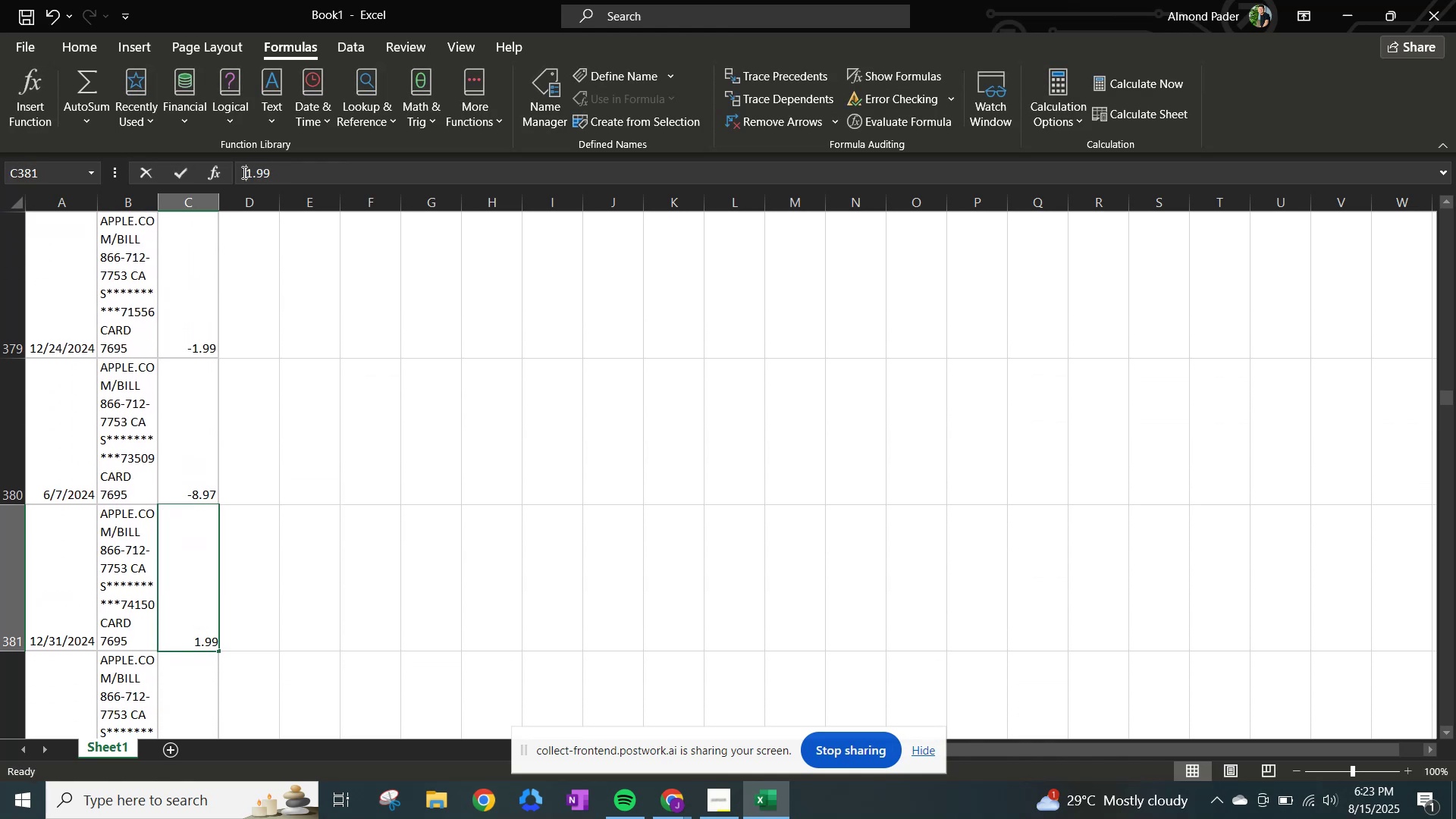 
key(NumpadSubtract)
 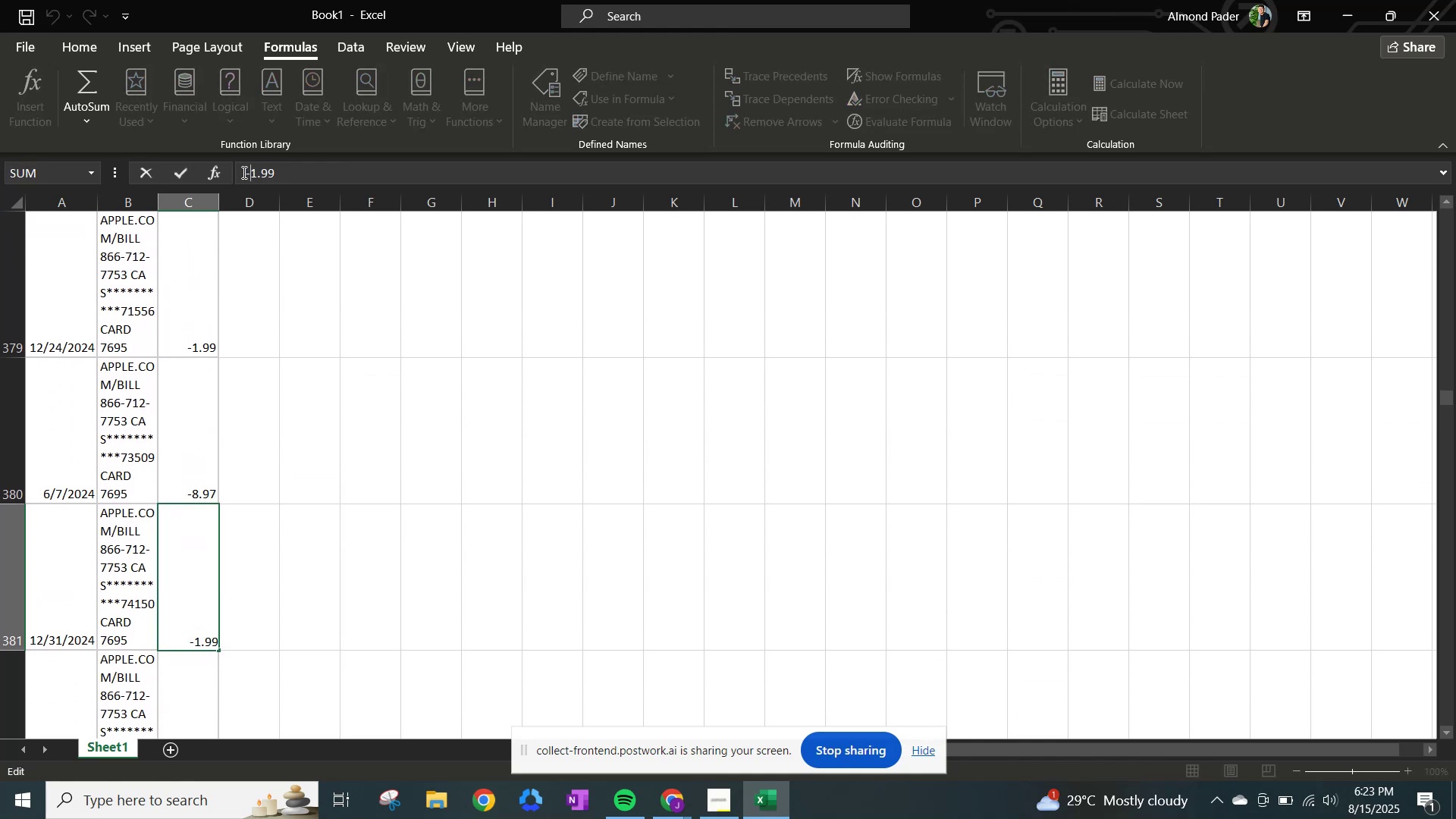 
key(NumpadEnter)
 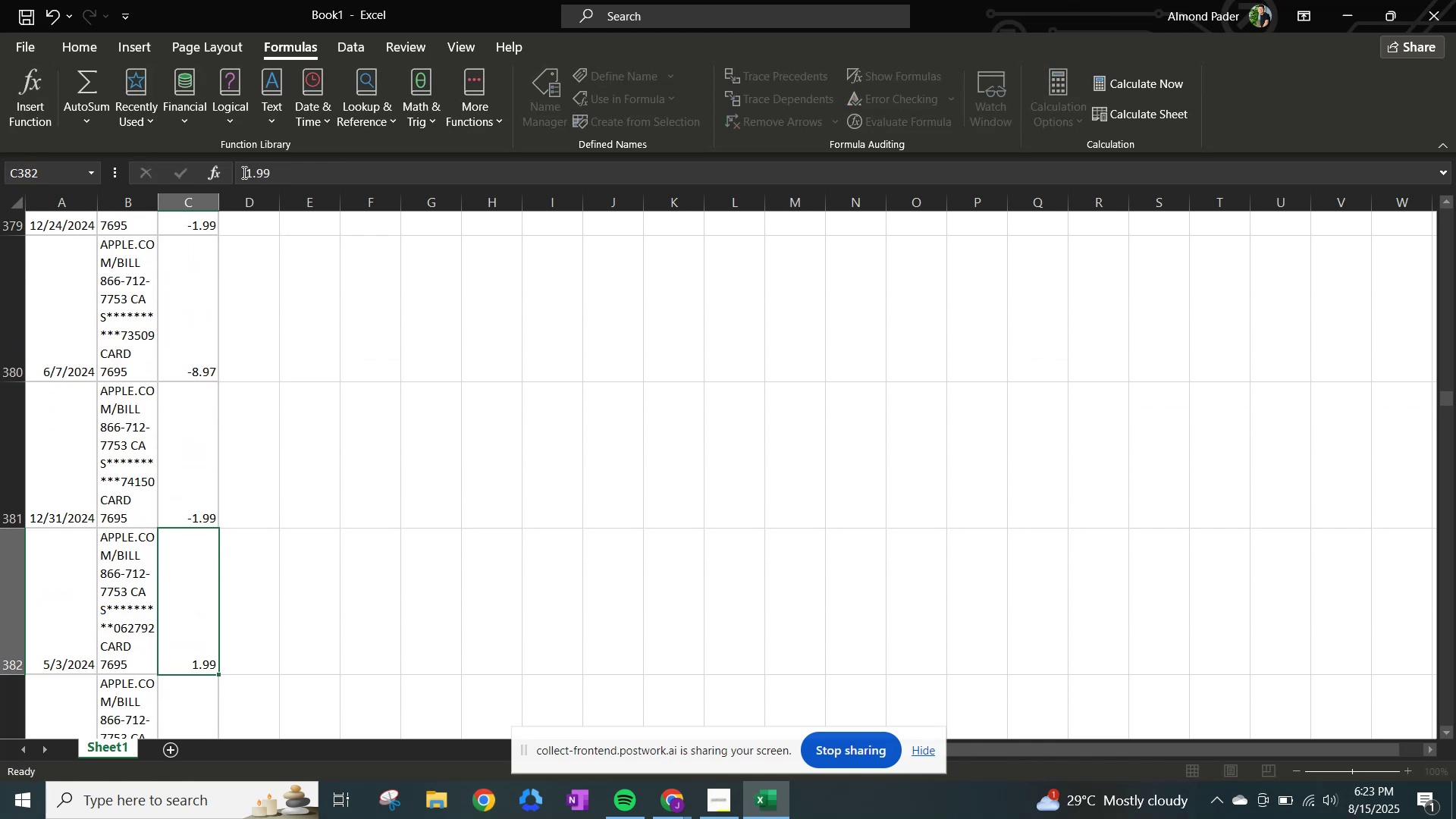 
left_click([243, 172])
 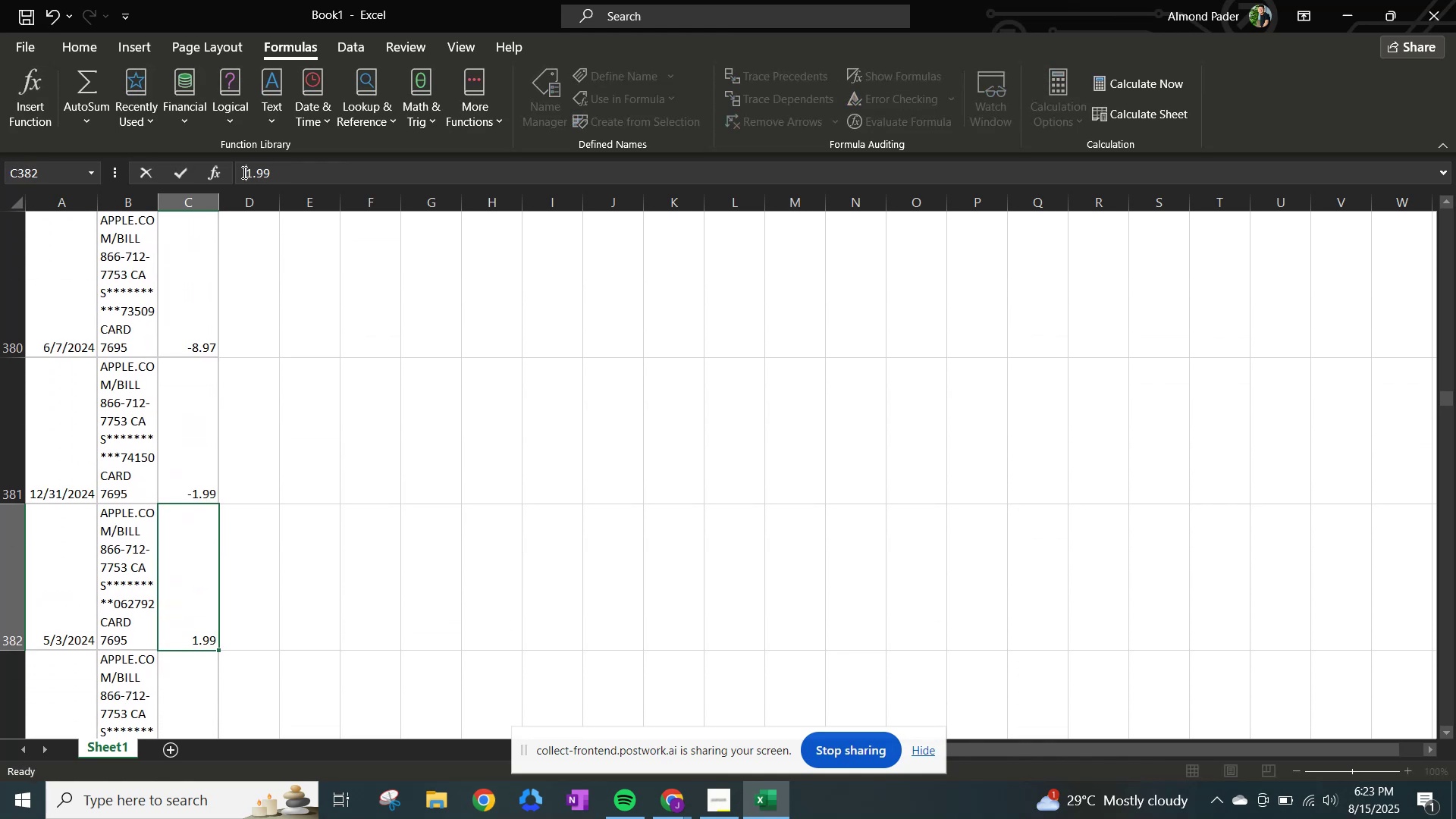 
key(NumpadSubtract)
 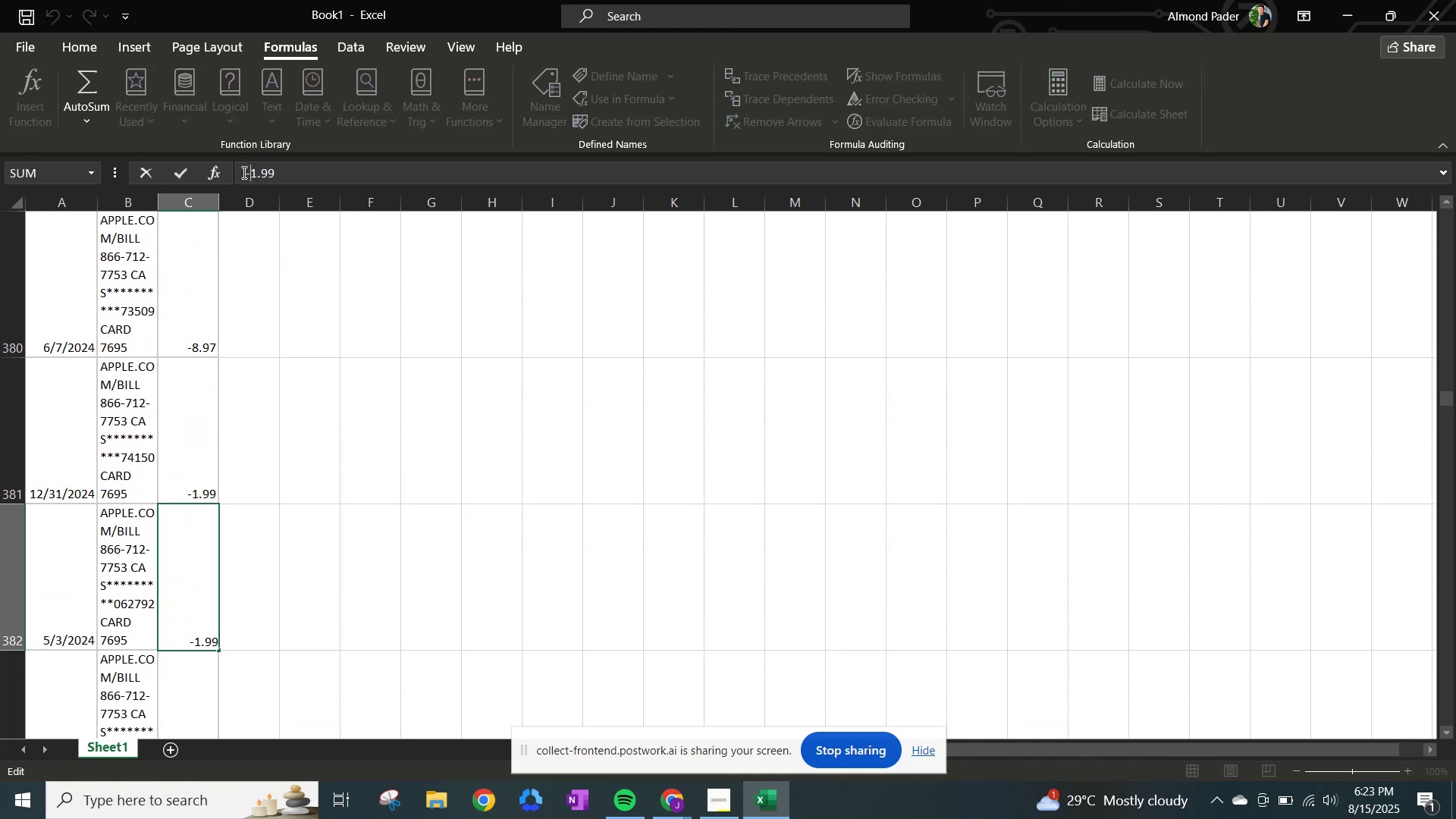 
key(NumpadEnter)
 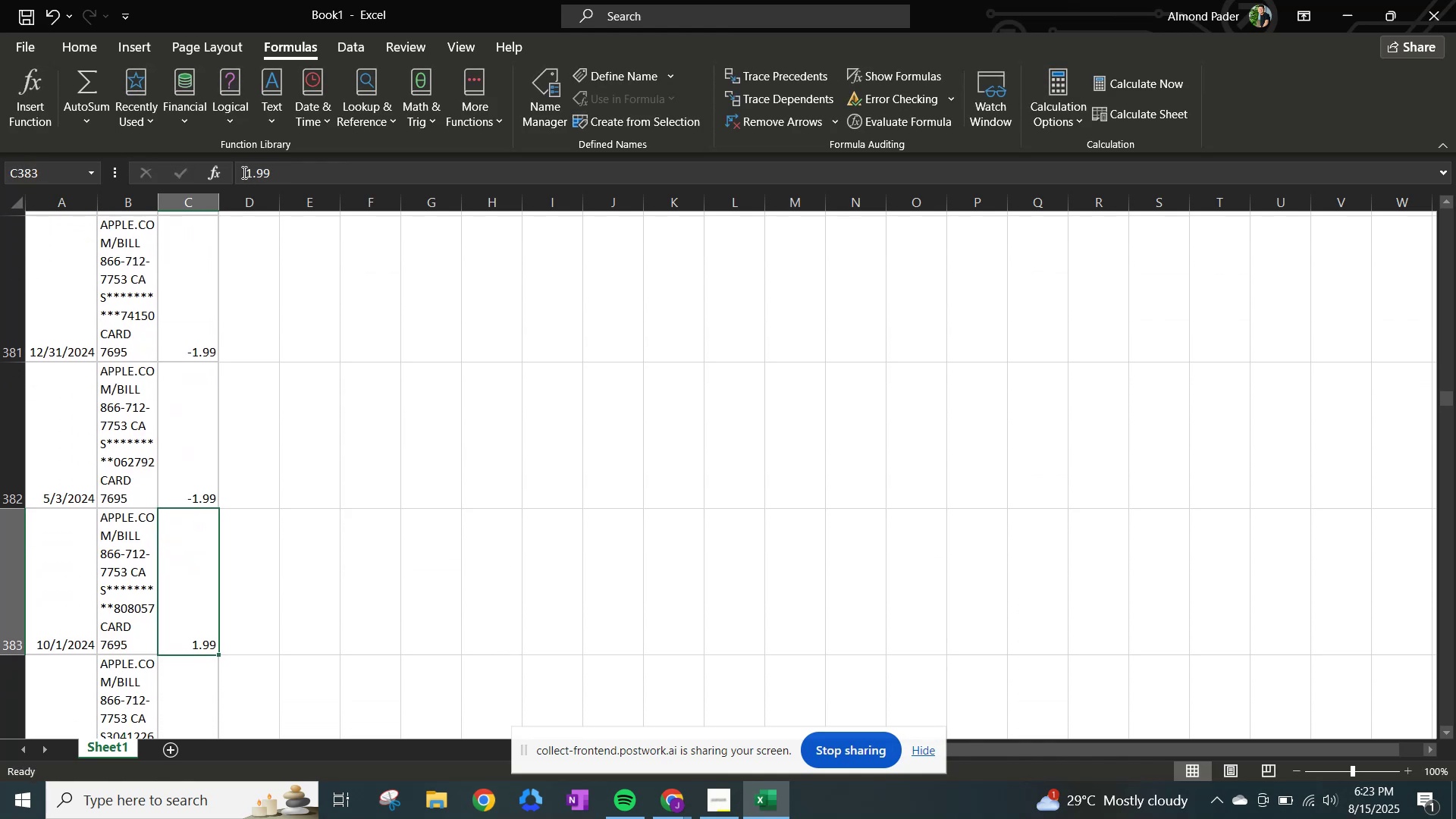 
left_click([243, 172])
 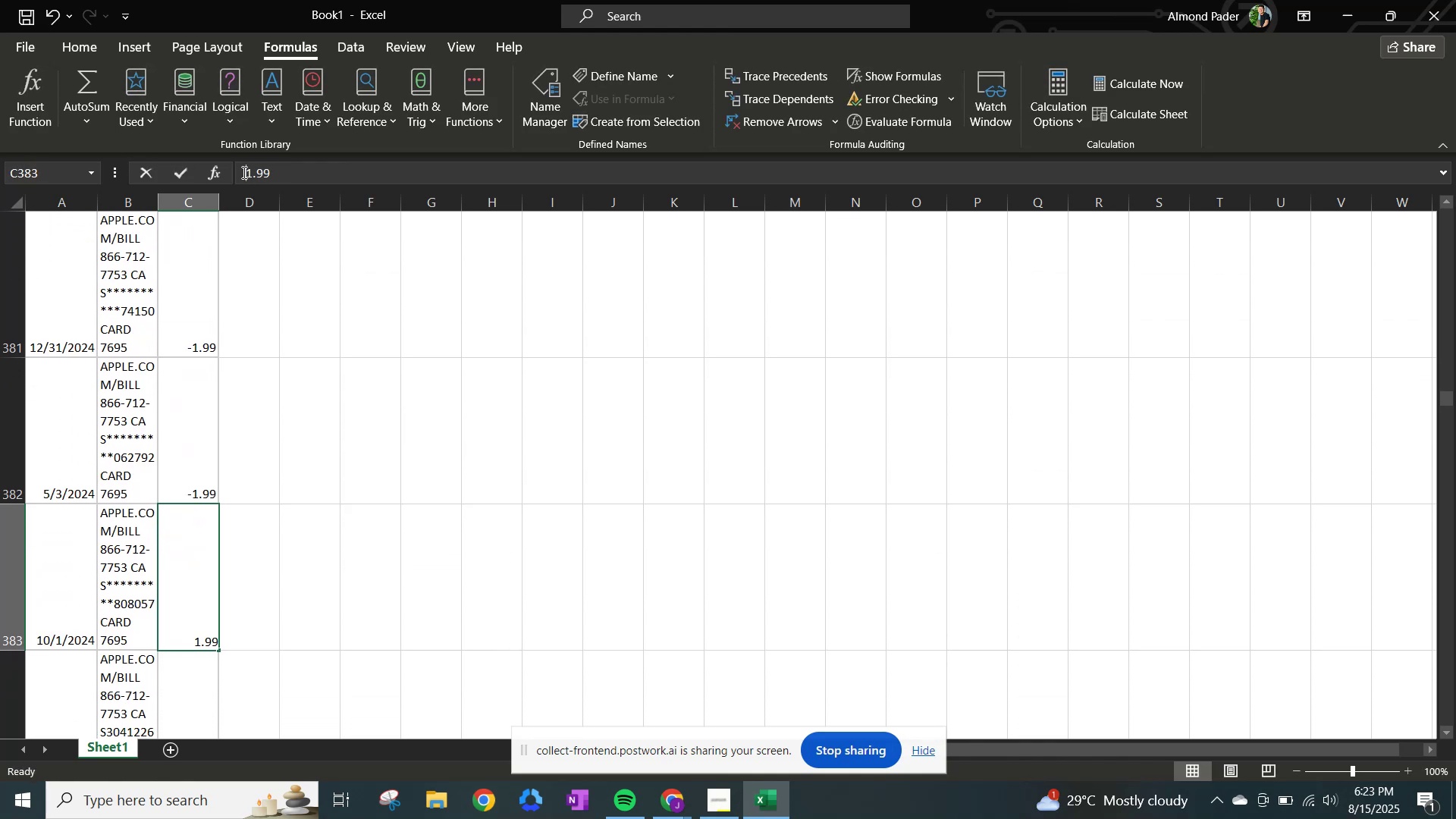 
key(NumpadSubtract)
 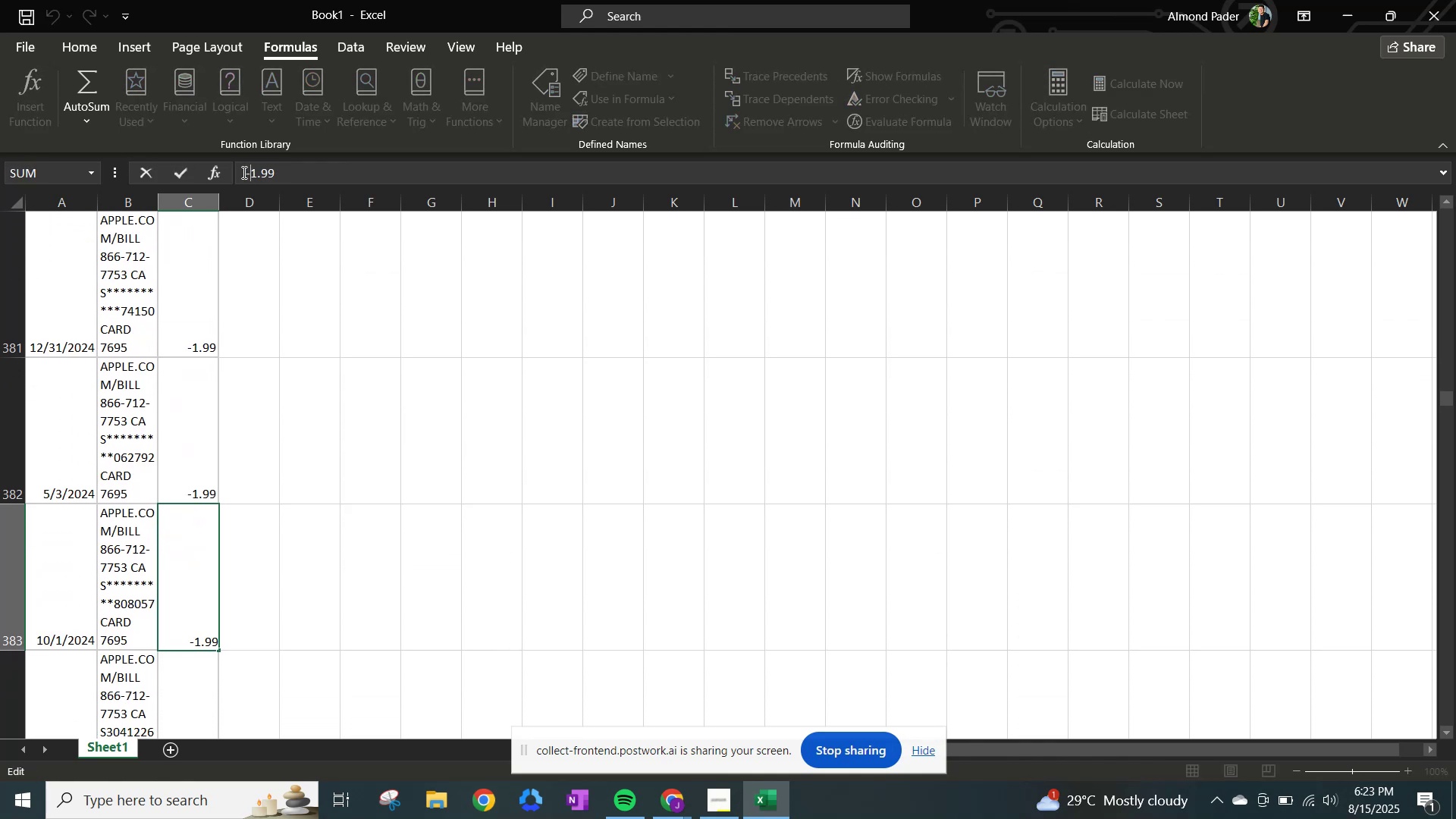 
key(NumpadEnter)
 